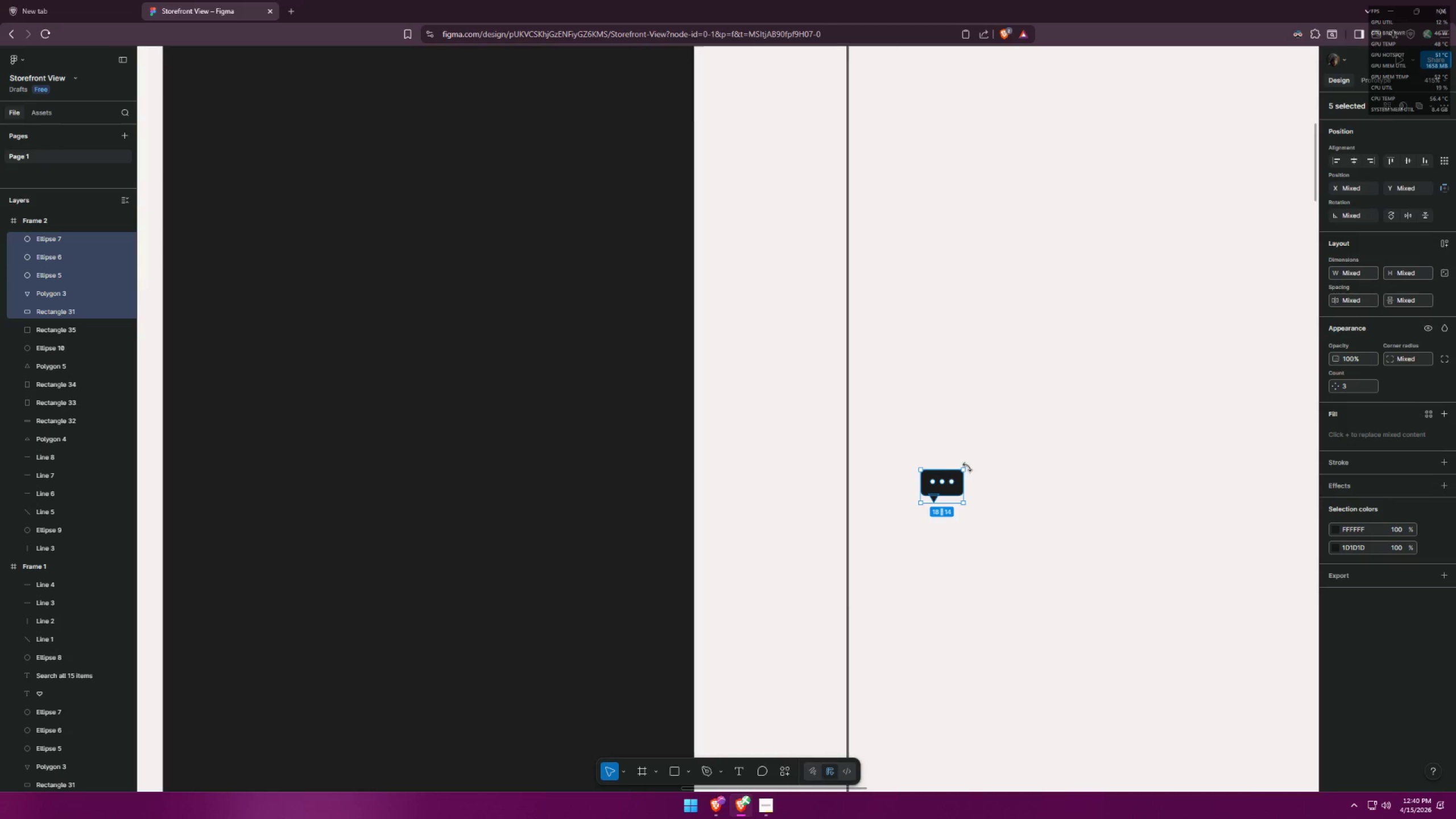 
hold_key(key=ShiftLeft, duration=1.5)
 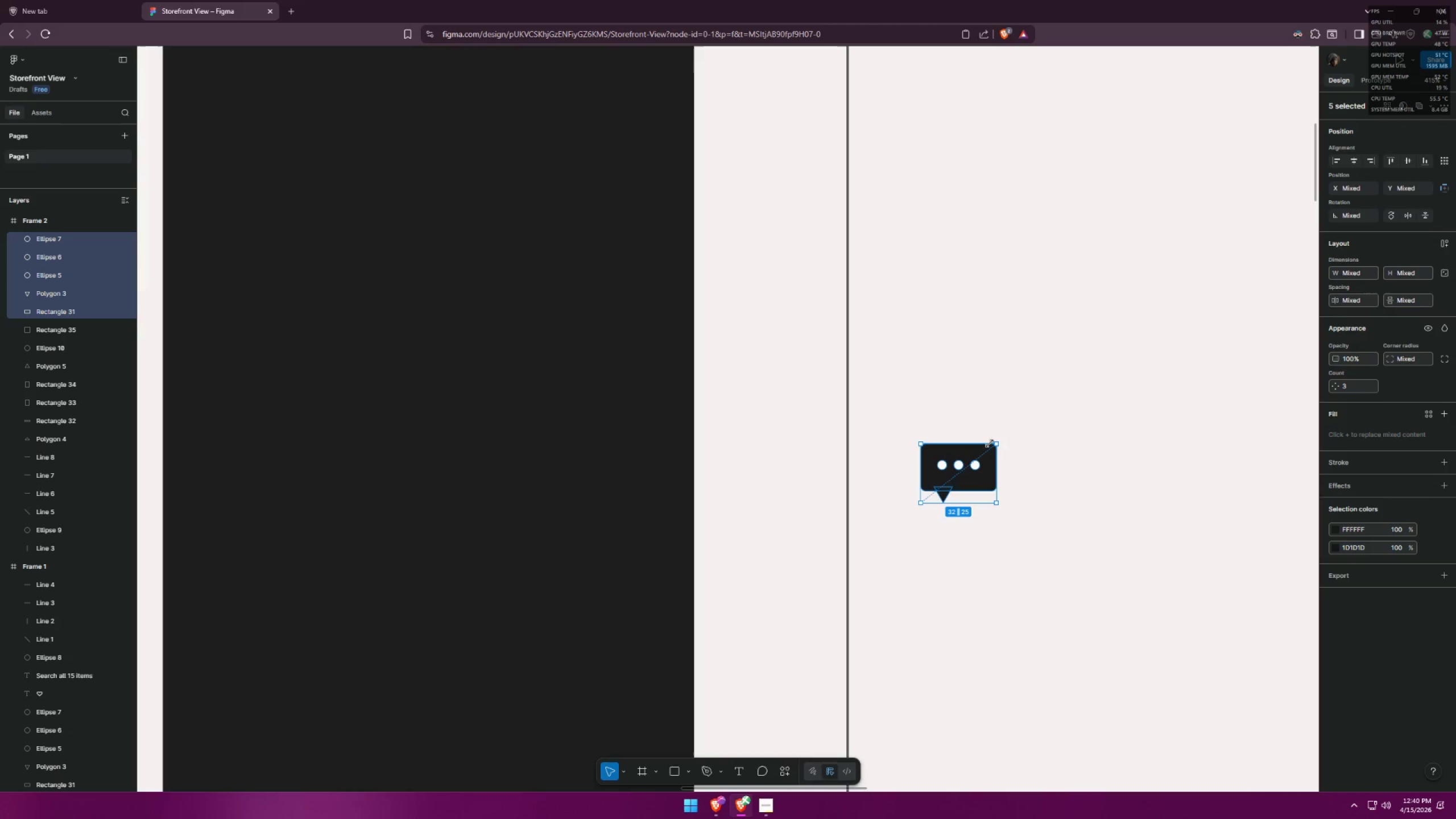 
scroll: coordinate [967, 469], scroll_direction: up, amount: 11.0
 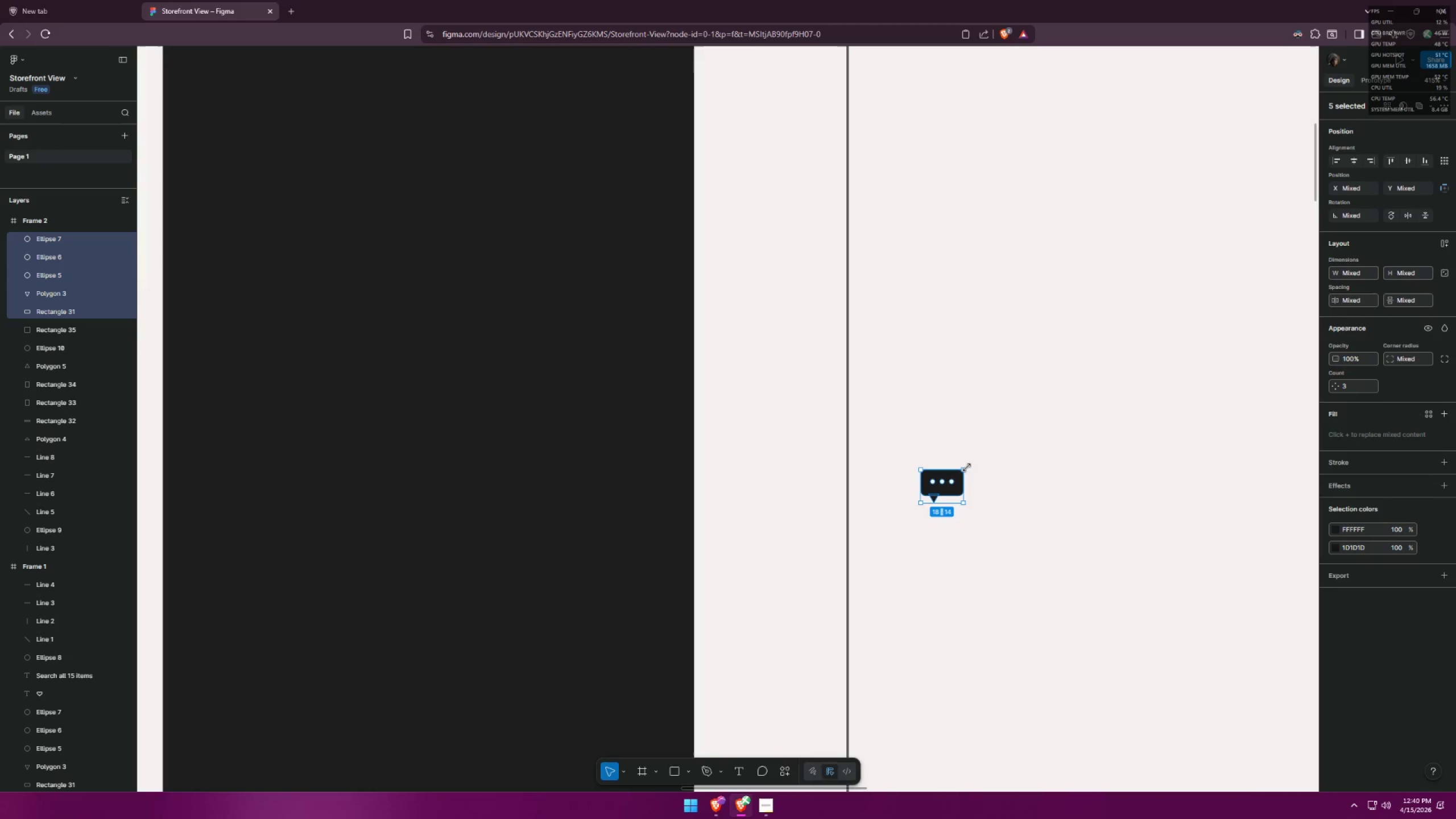 
left_click_drag(start_coordinate=[964, 470], to_coordinate=[987, 445])
 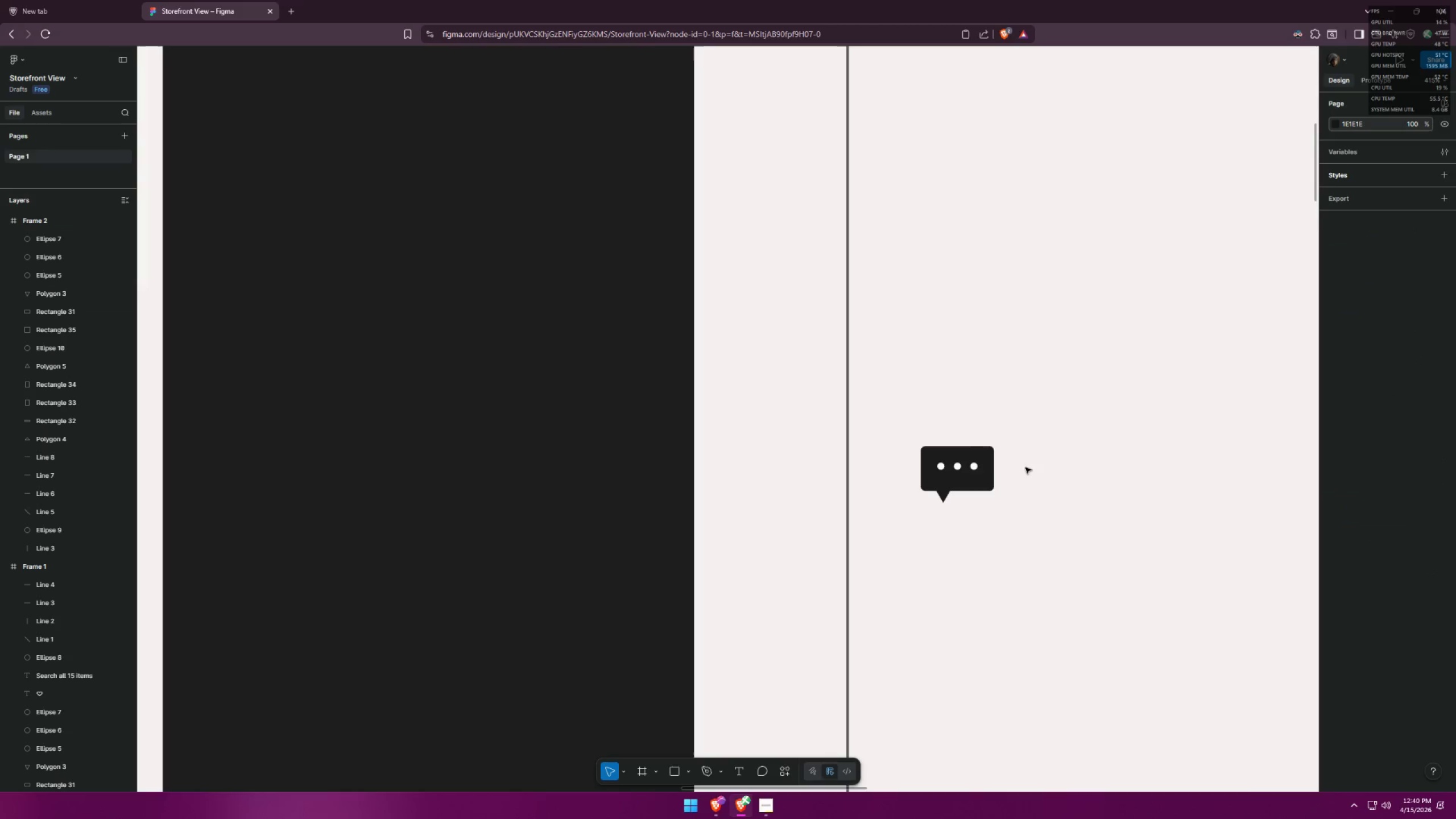 
hold_key(key=ShiftLeft, duration=1.08)
 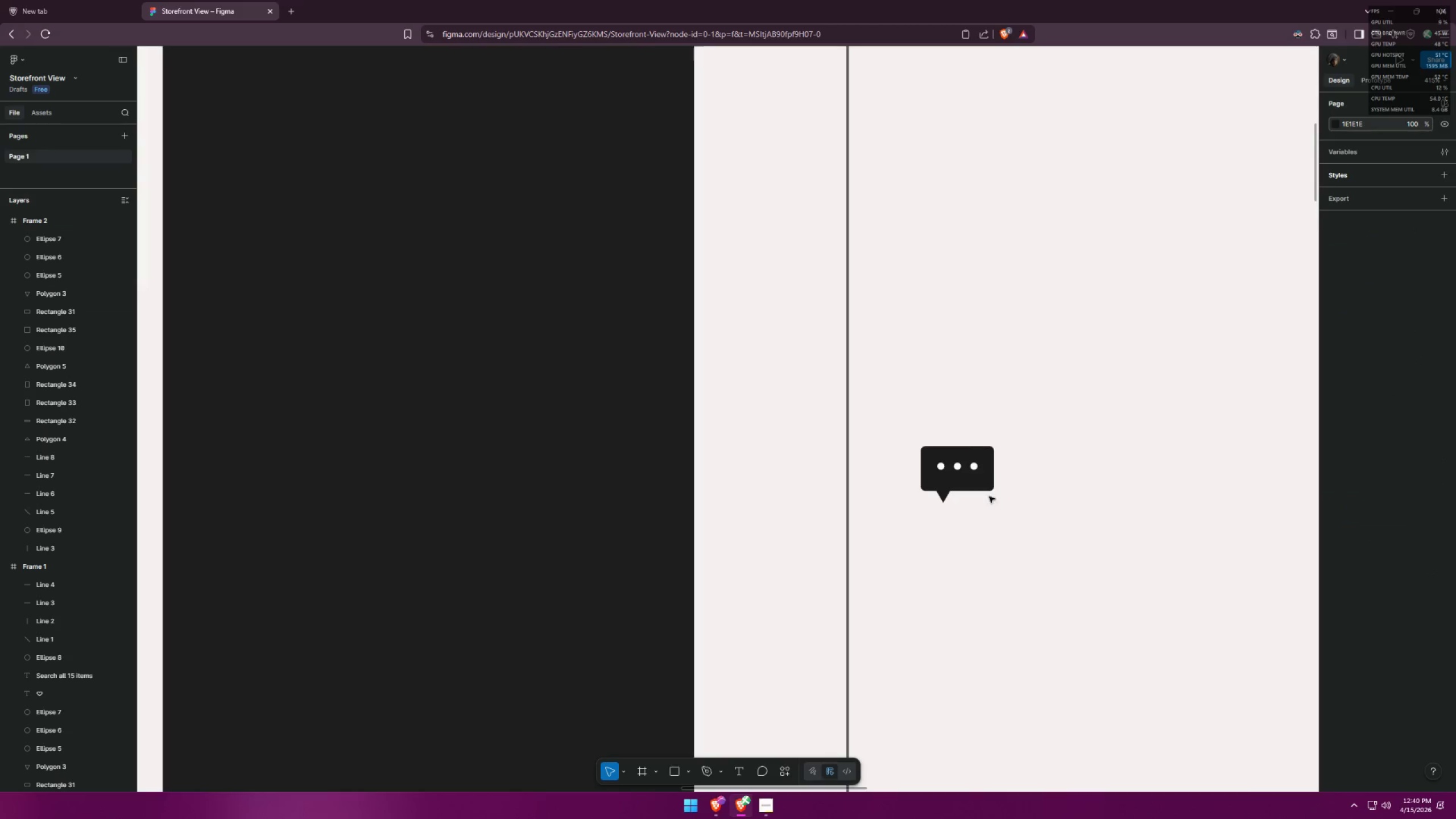 
hold_key(key=AltLeft, duration=0.5)
scroll: coordinate [920, 509], scroll_direction: down, amount: 5.0
 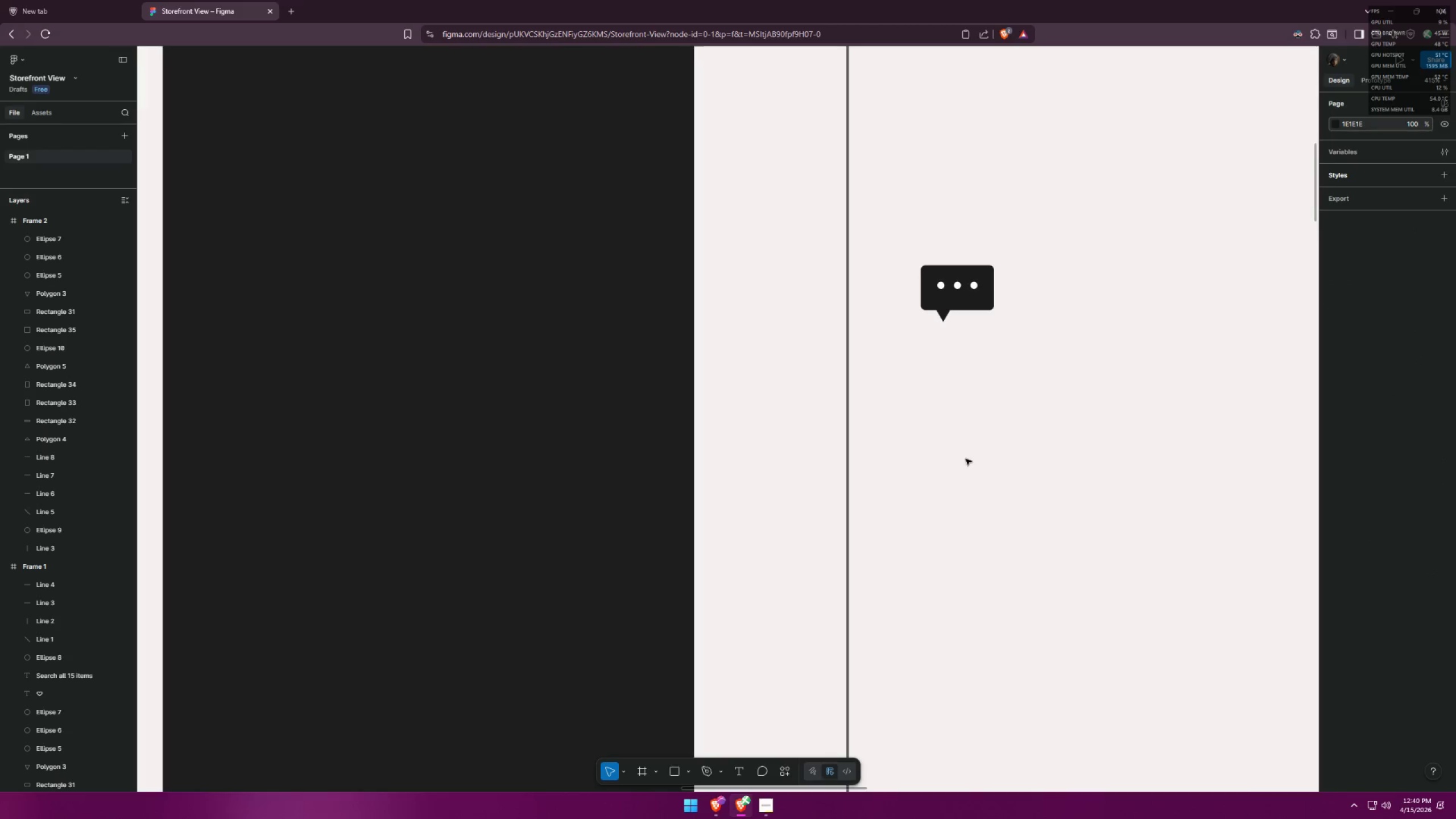 
hold_key(key=ControlLeft, duration=0.77)
scroll: coordinate [937, 446], scroll_direction: down, amount: 7.0
 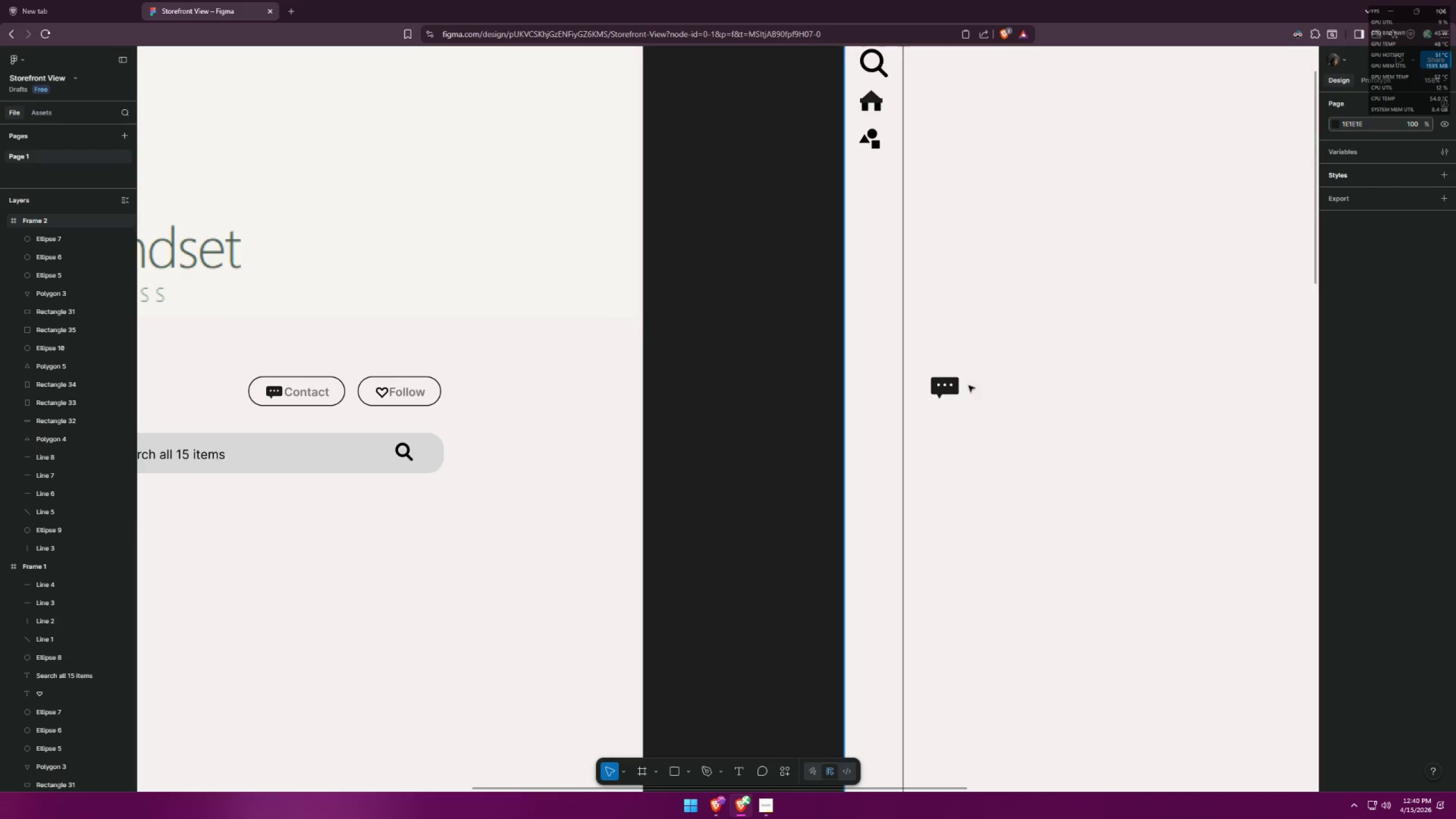 
hold_key(key=ControlLeft, duration=6.95)
left_click_drag(start_coordinate=[932, 414], to_coordinate=[983, 373])
 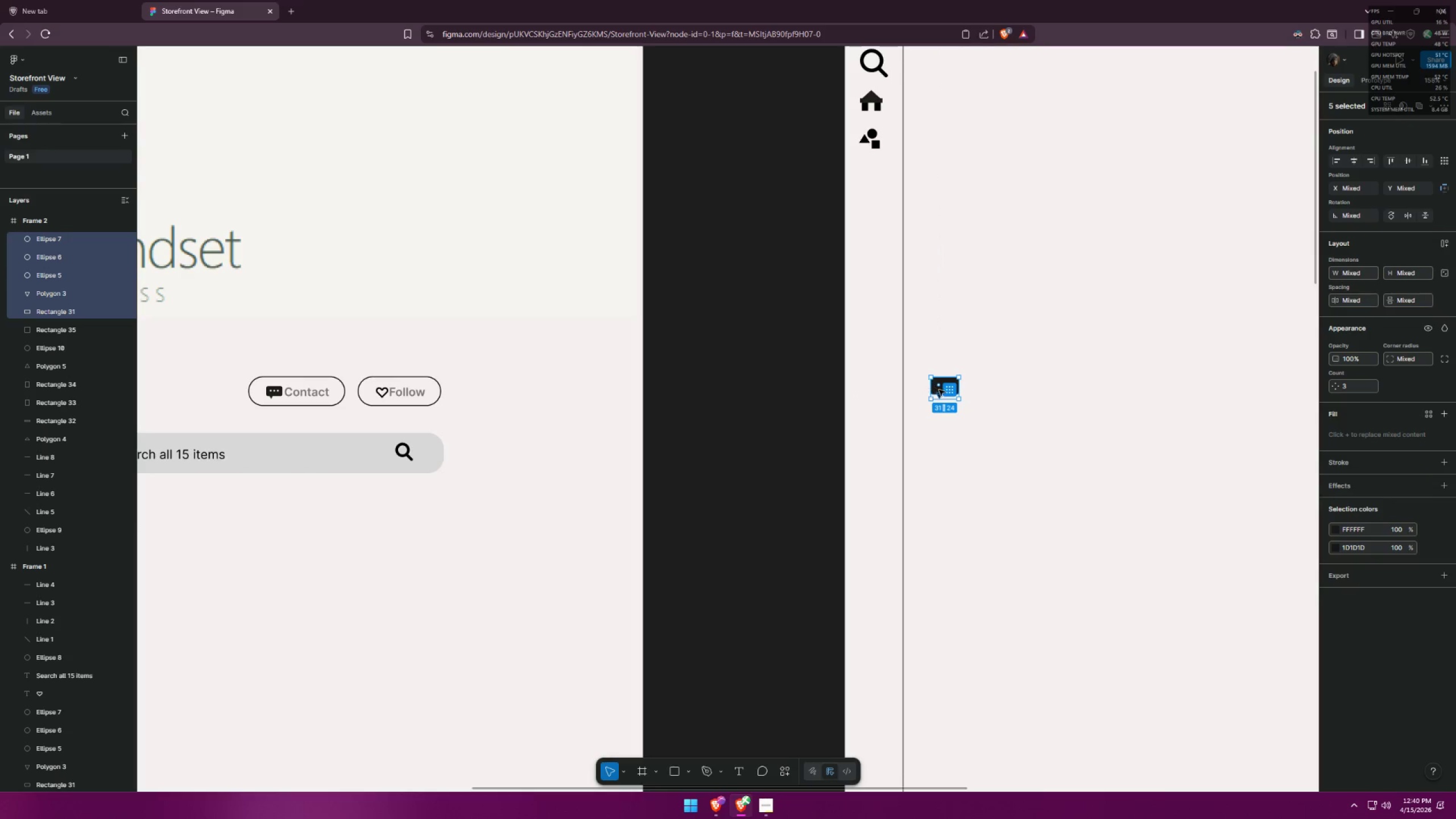 
left_click_drag(start_coordinate=[936, 390], to_coordinate=[866, 189])
 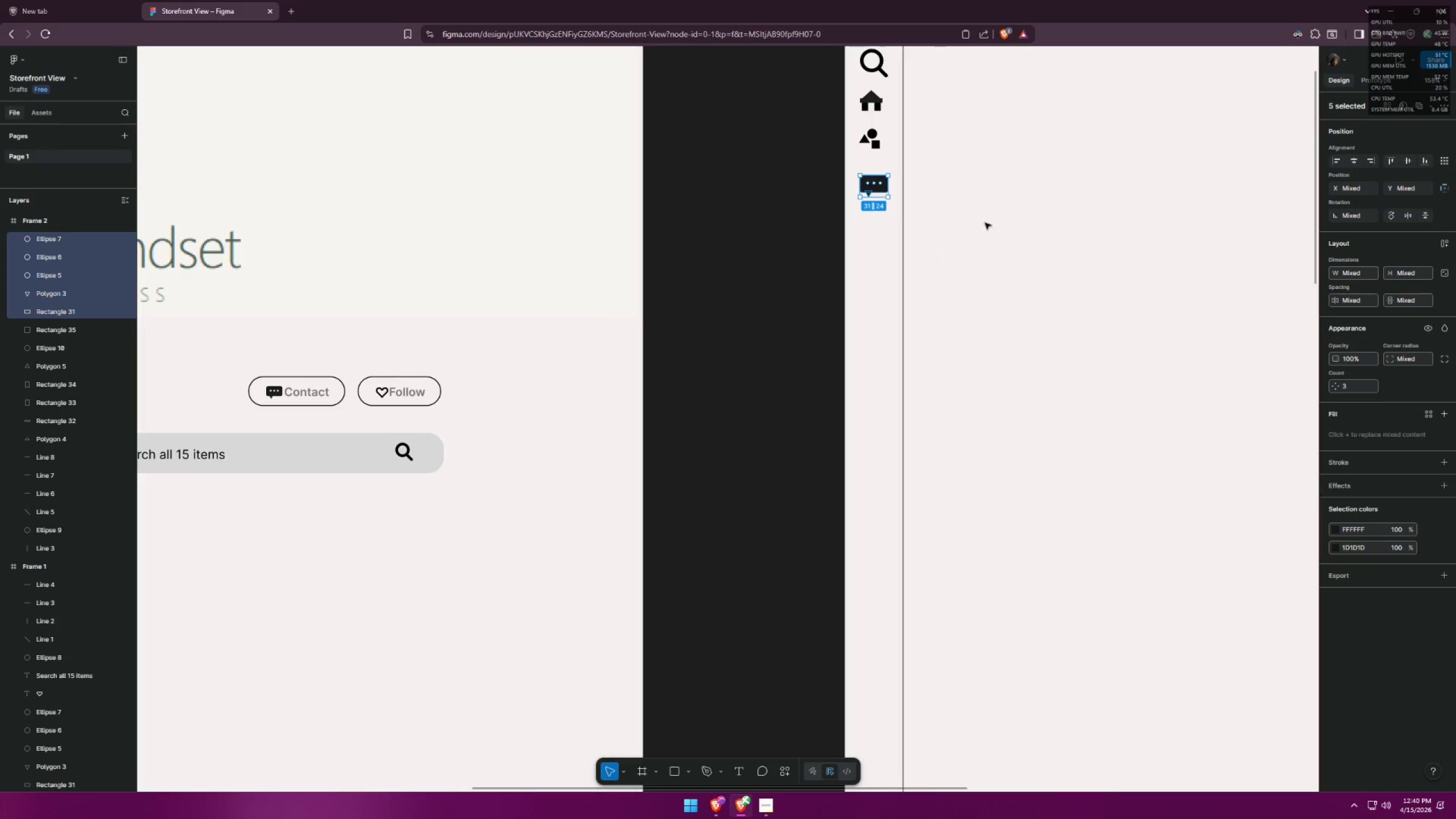 
left_click([985, 223])
 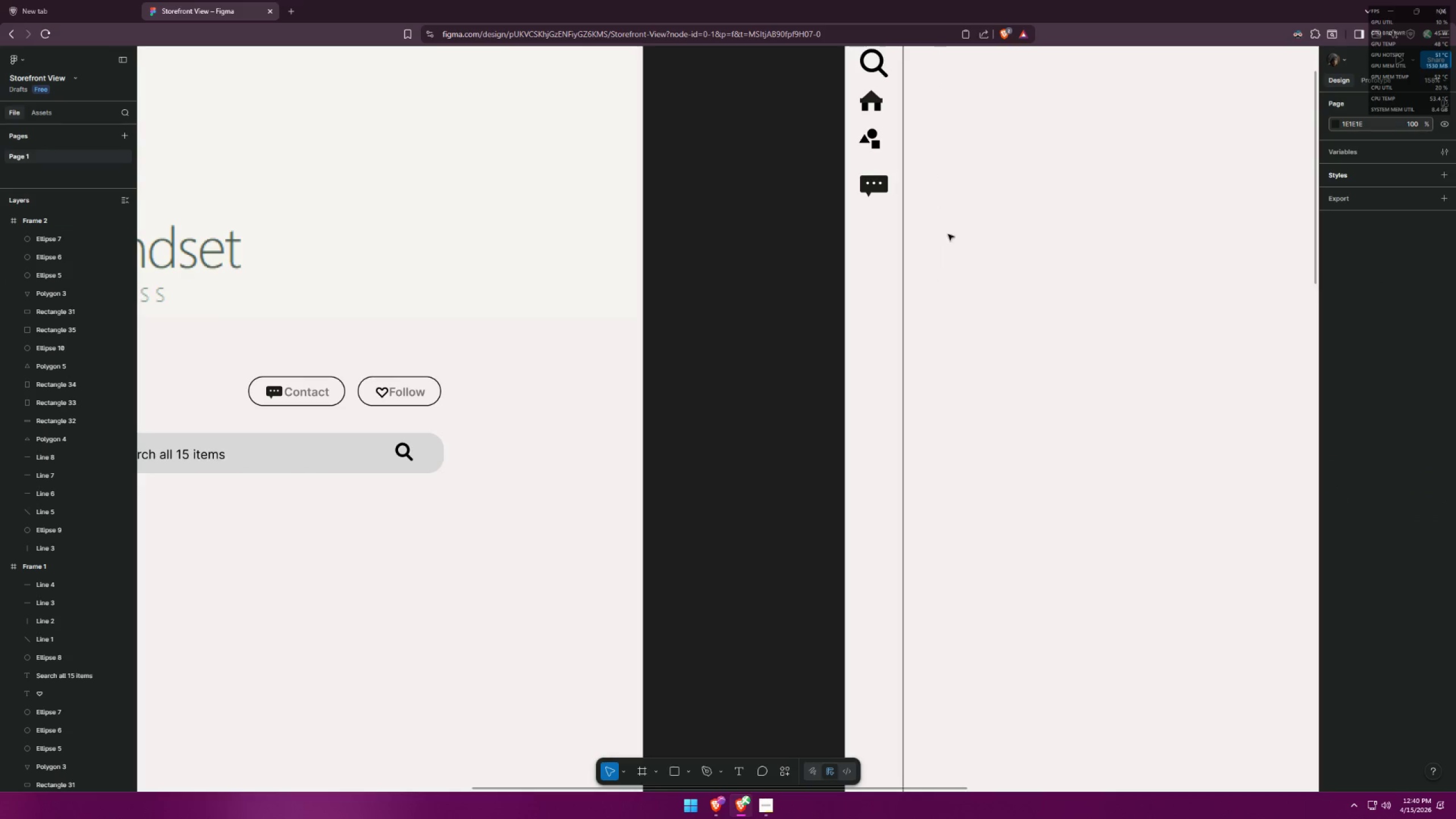 
hold_key(key=AltLeft, duration=1.06)
scroll: coordinate [891, 185], scroll_direction: up, amount: 10.0
 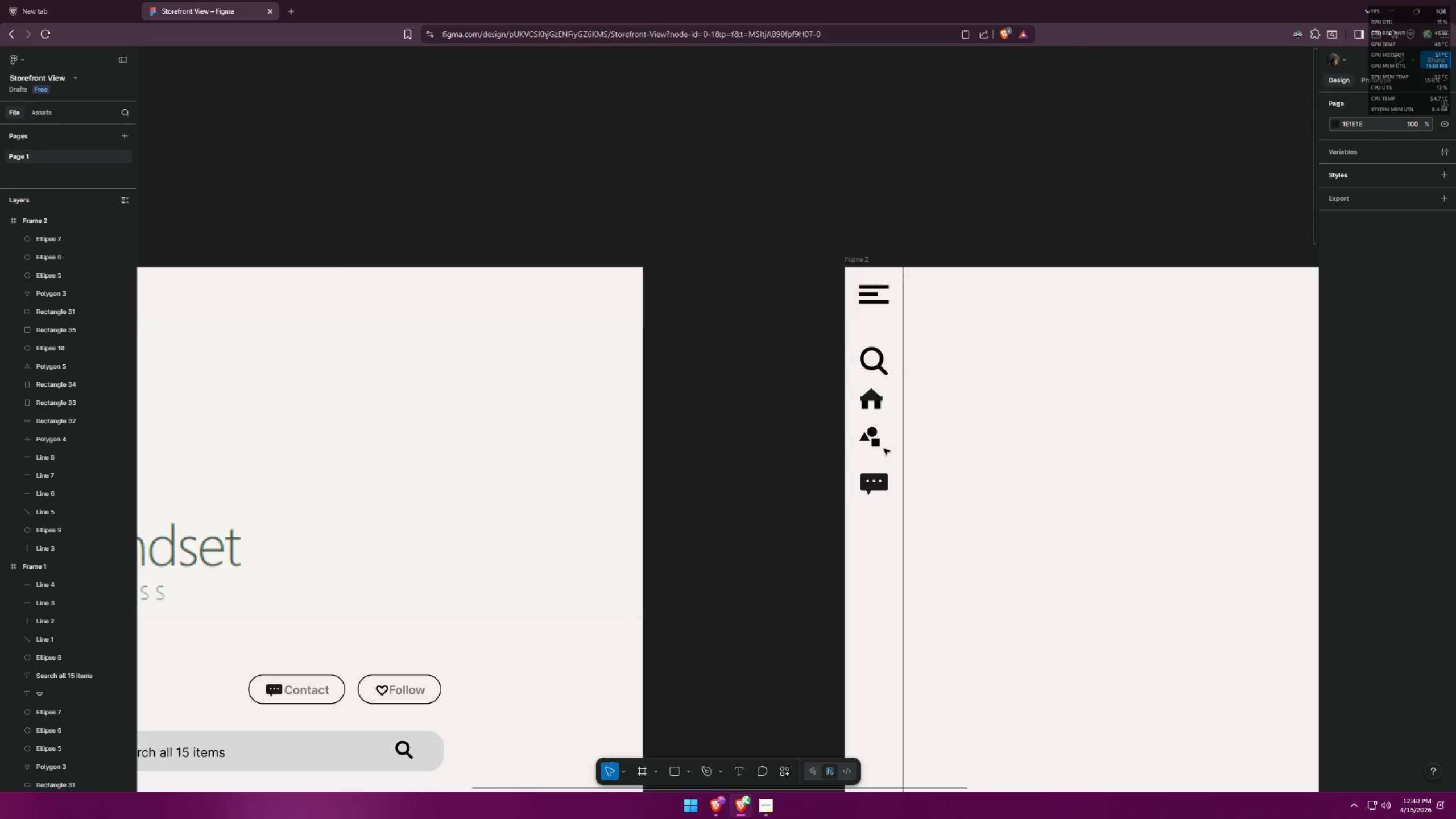 
hold_key(key=ControlLeft, duration=0.62)
 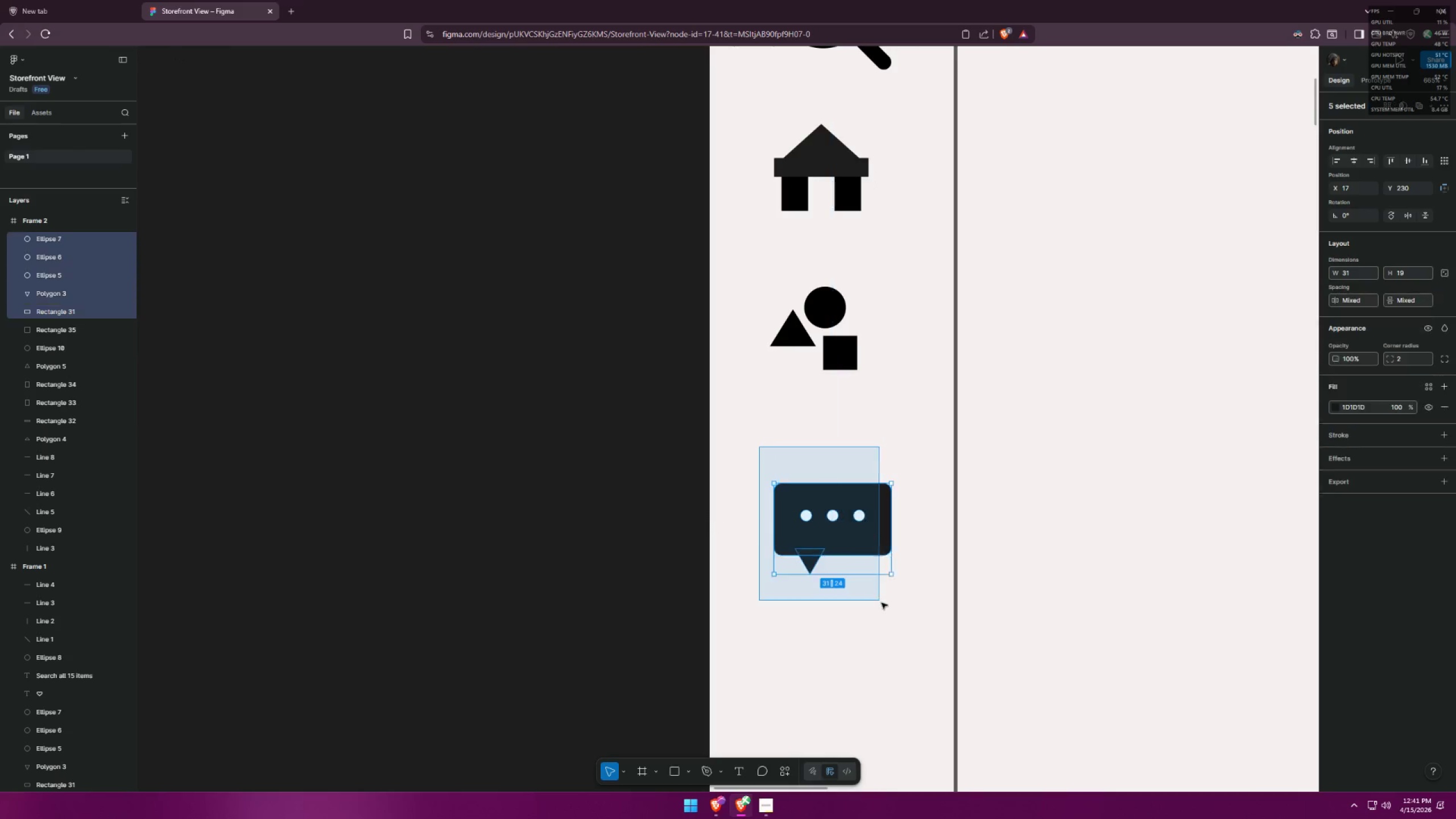 
left_click_drag(start_coordinate=[759, 446], to_coordinate=[893, 611])
 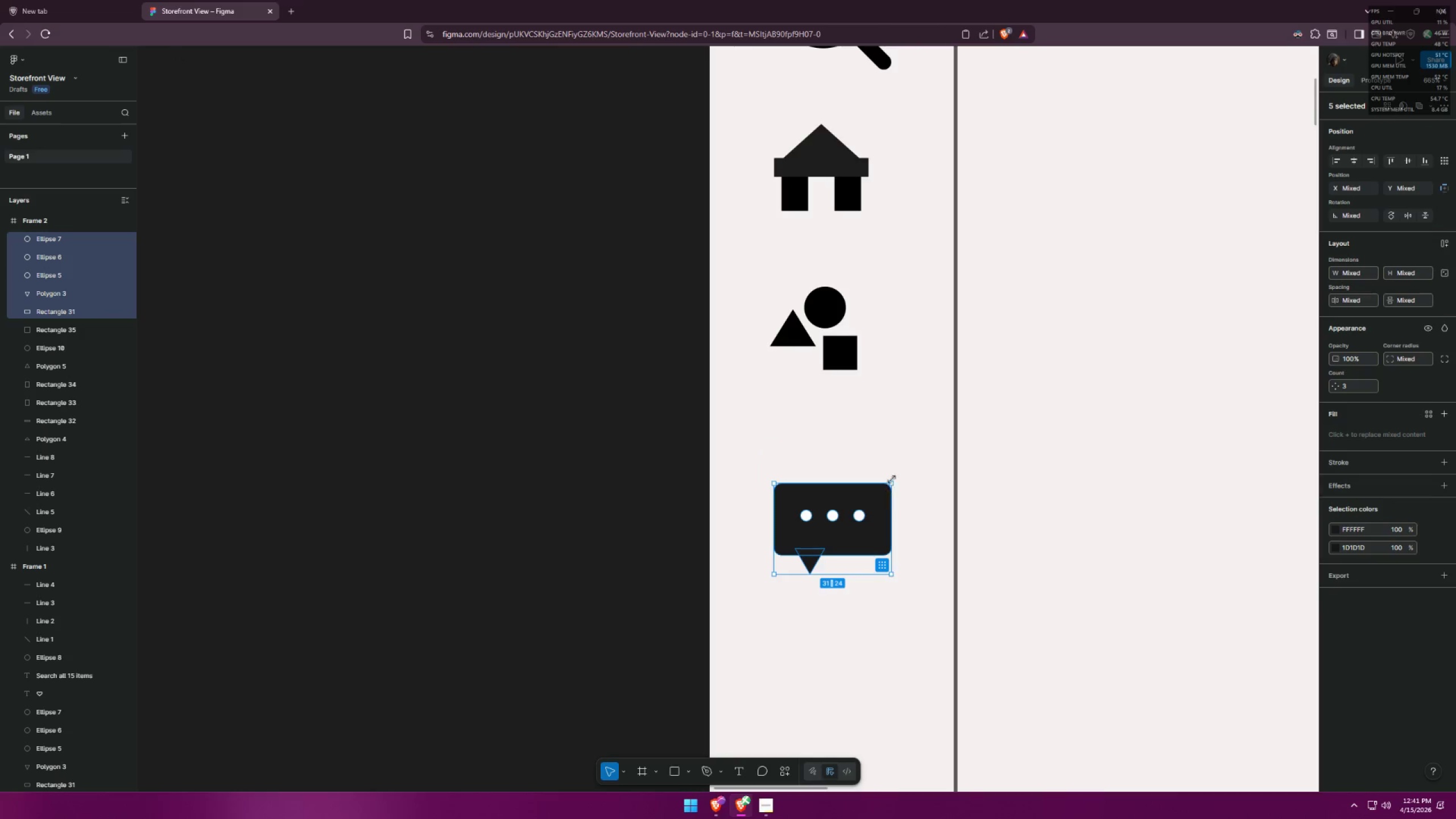 
scroll: coordinate [854, 497], scroll_direction: up, amount: 11.0
 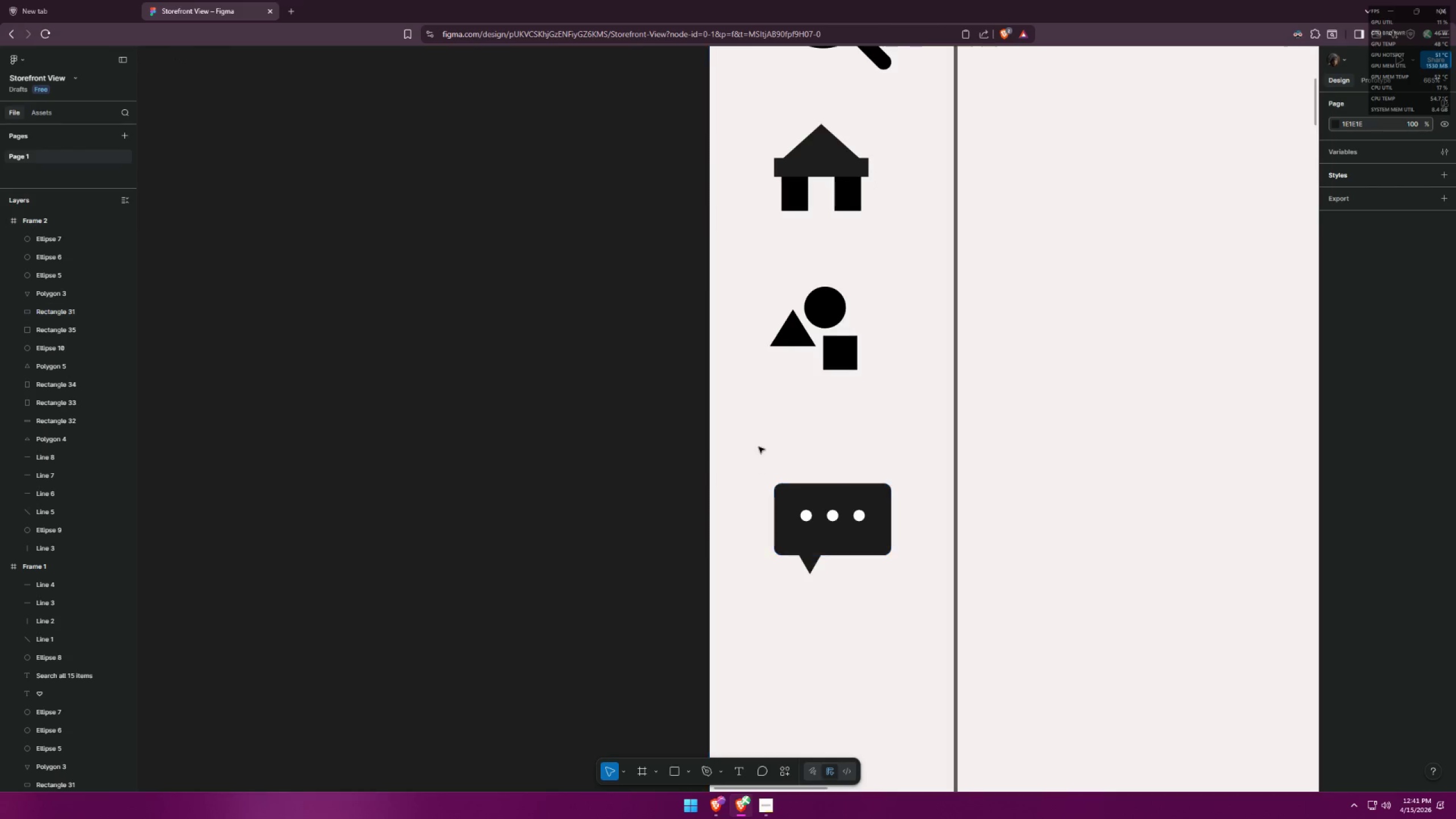 
hold_key(key=ShiftLeft, duration=1.5)
left_click_drag(start_coordinate=[892, 485], to_coordinate=[871, 499])
 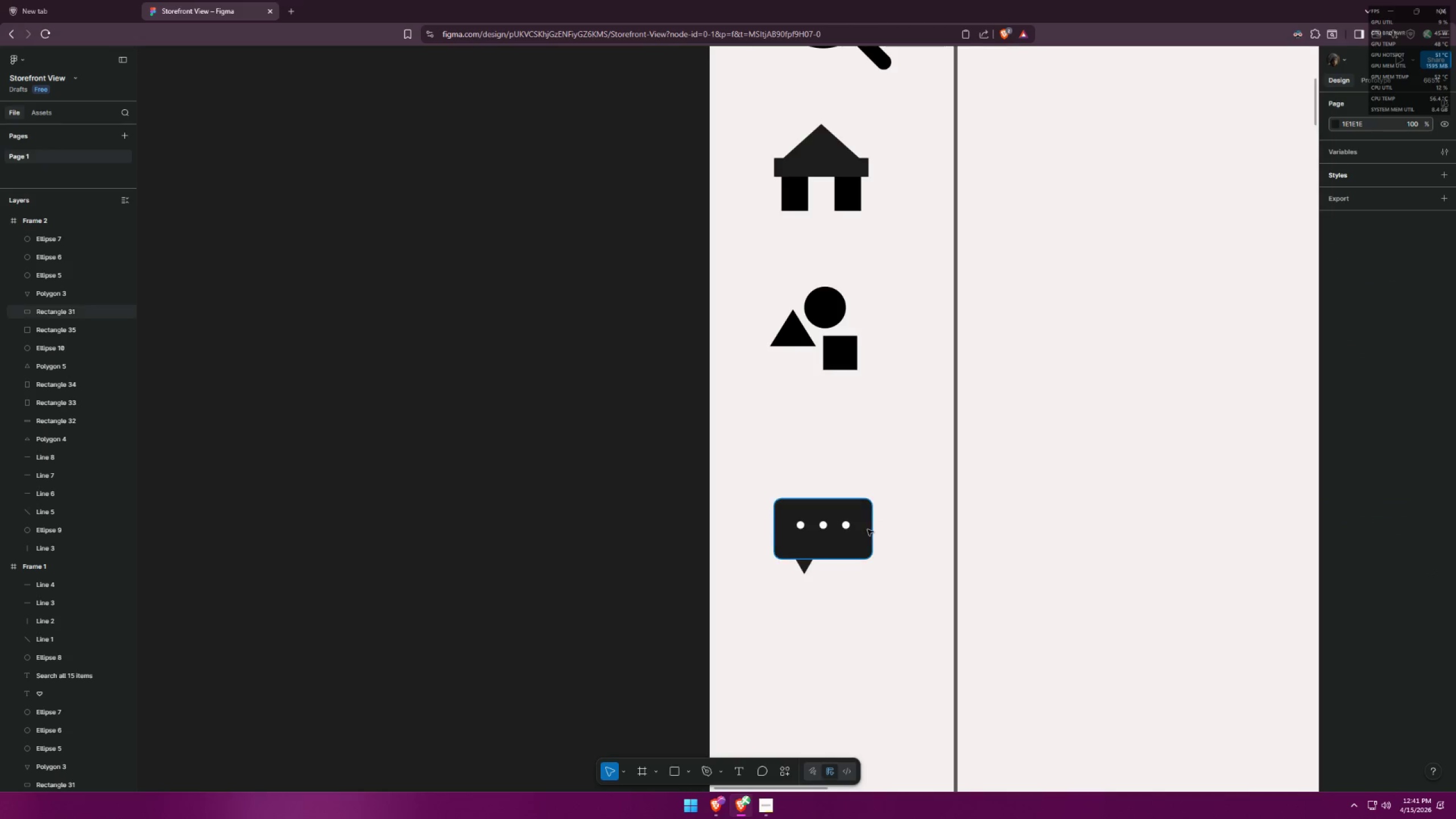 
key(Shift+ShiftLeft)
 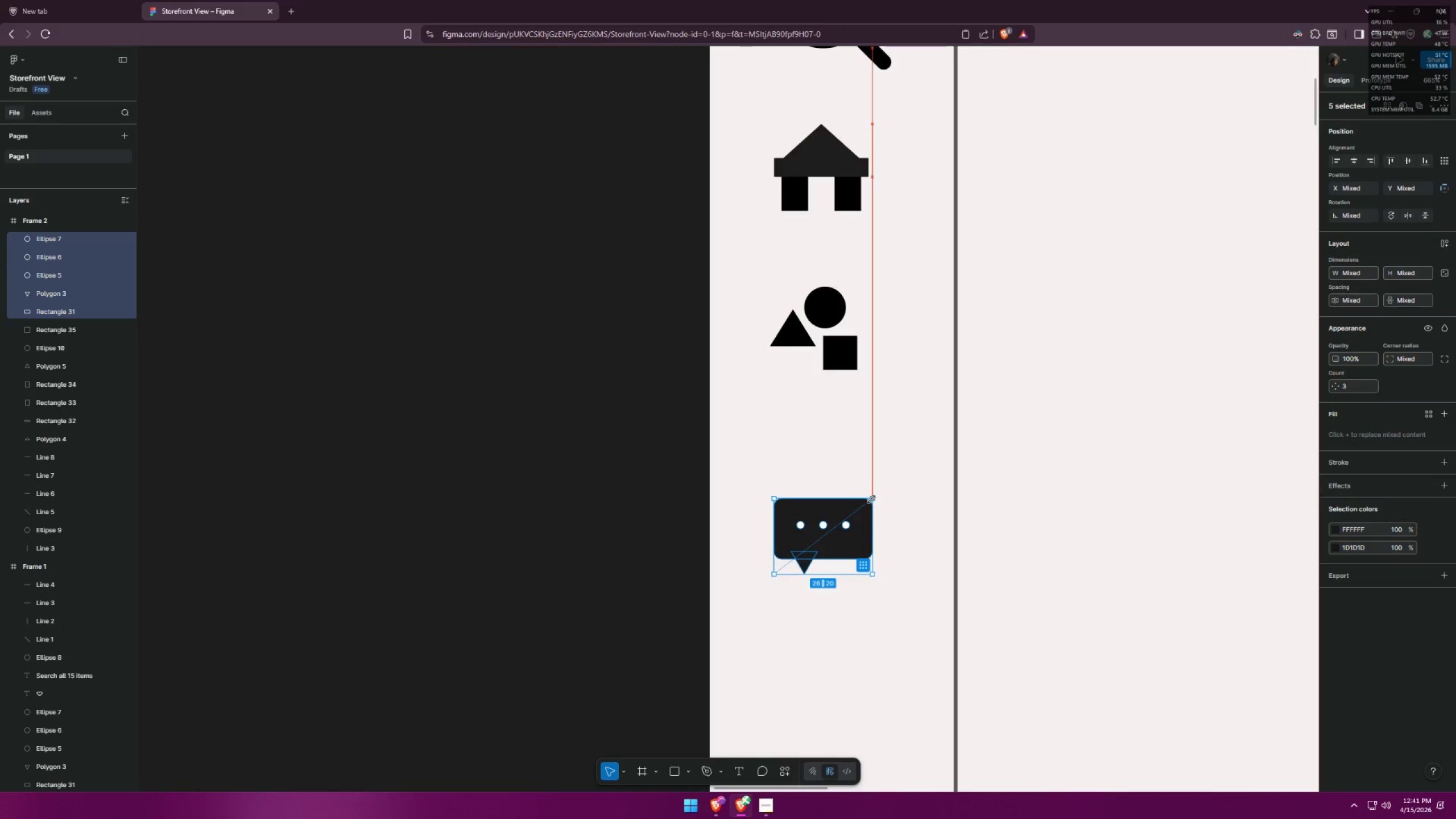 
key(Shift+ShiftLeft)
 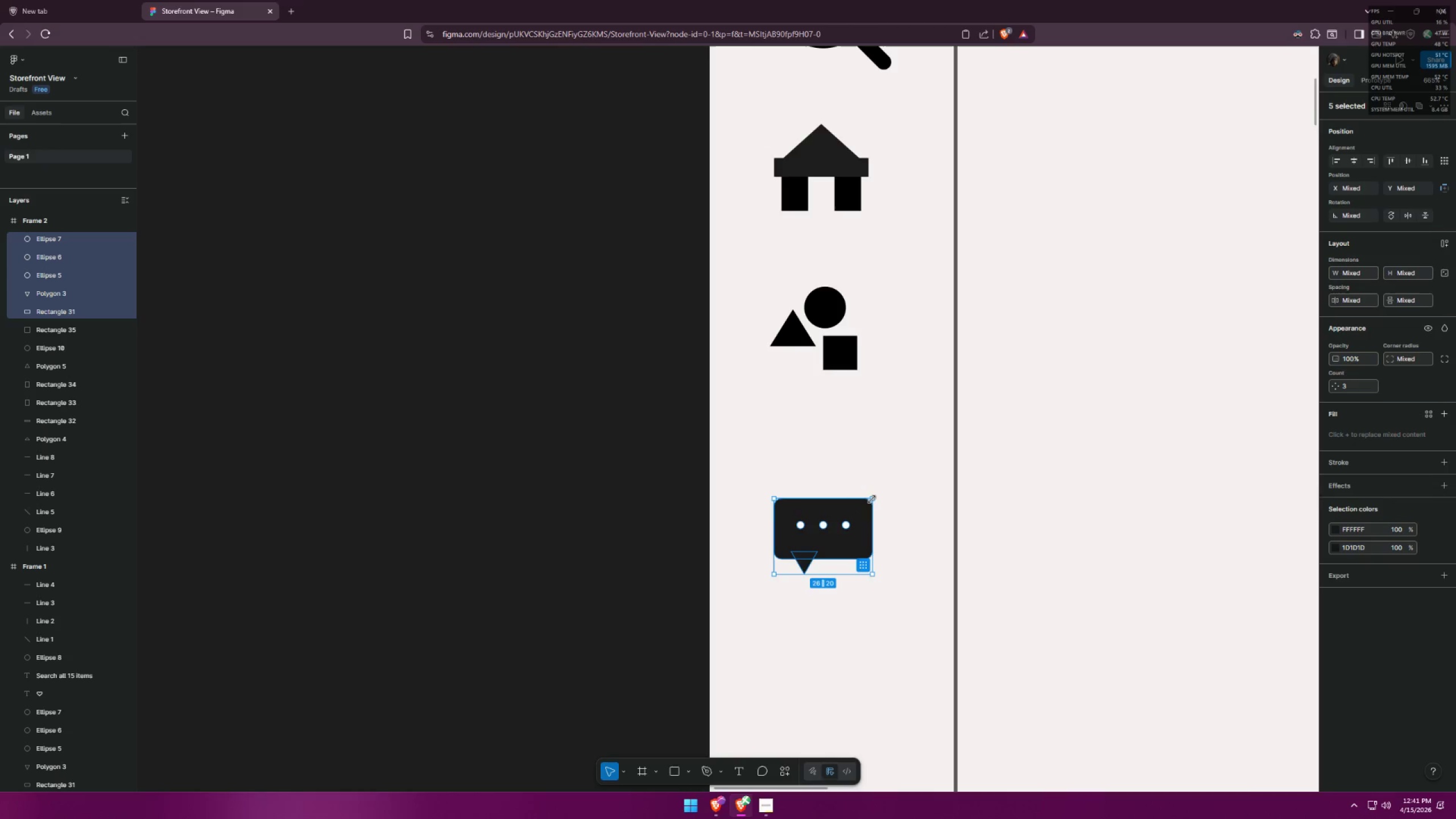 
key(Shift+ShiftLeft)
 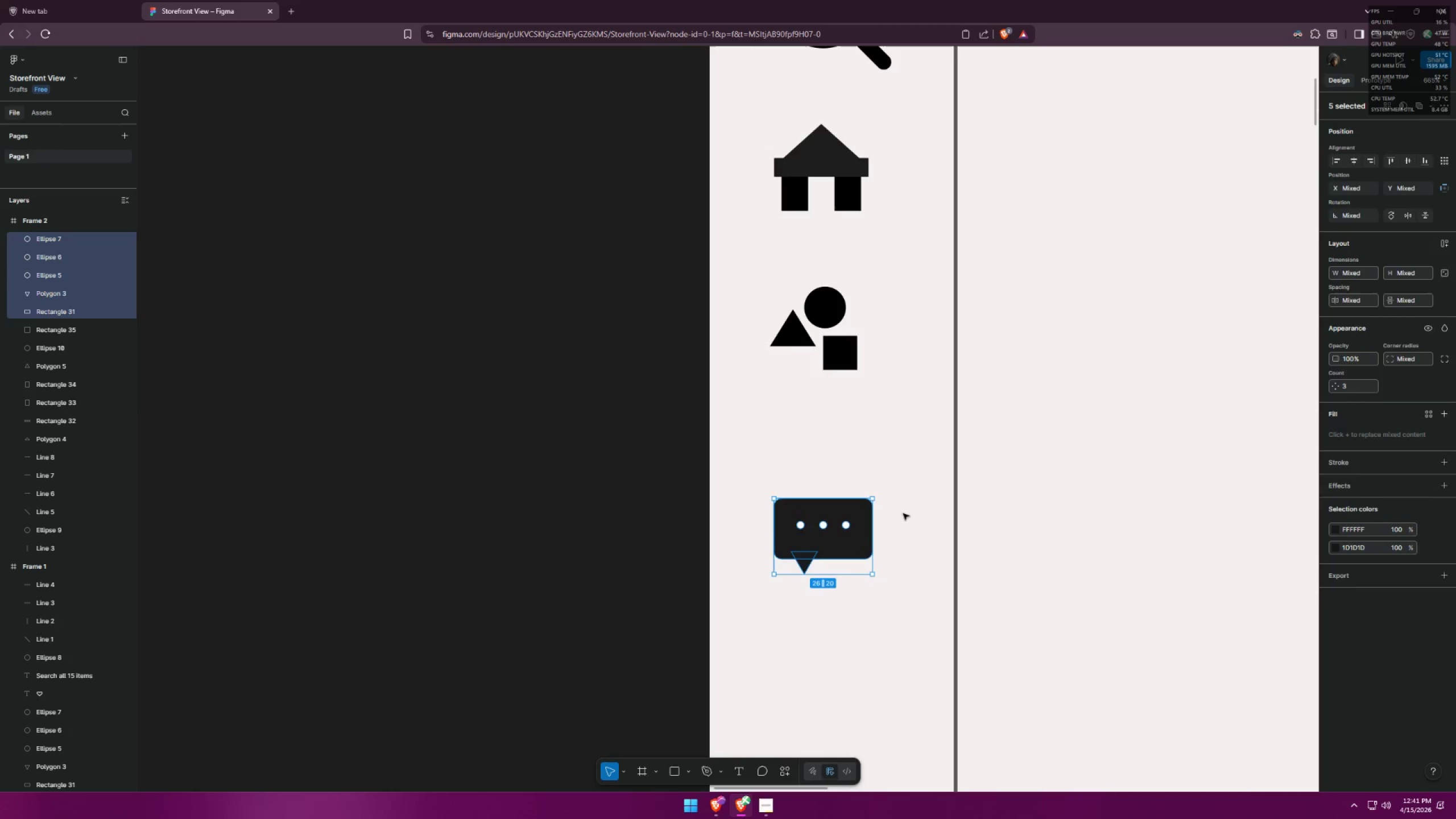 
left_click([903, 514])
 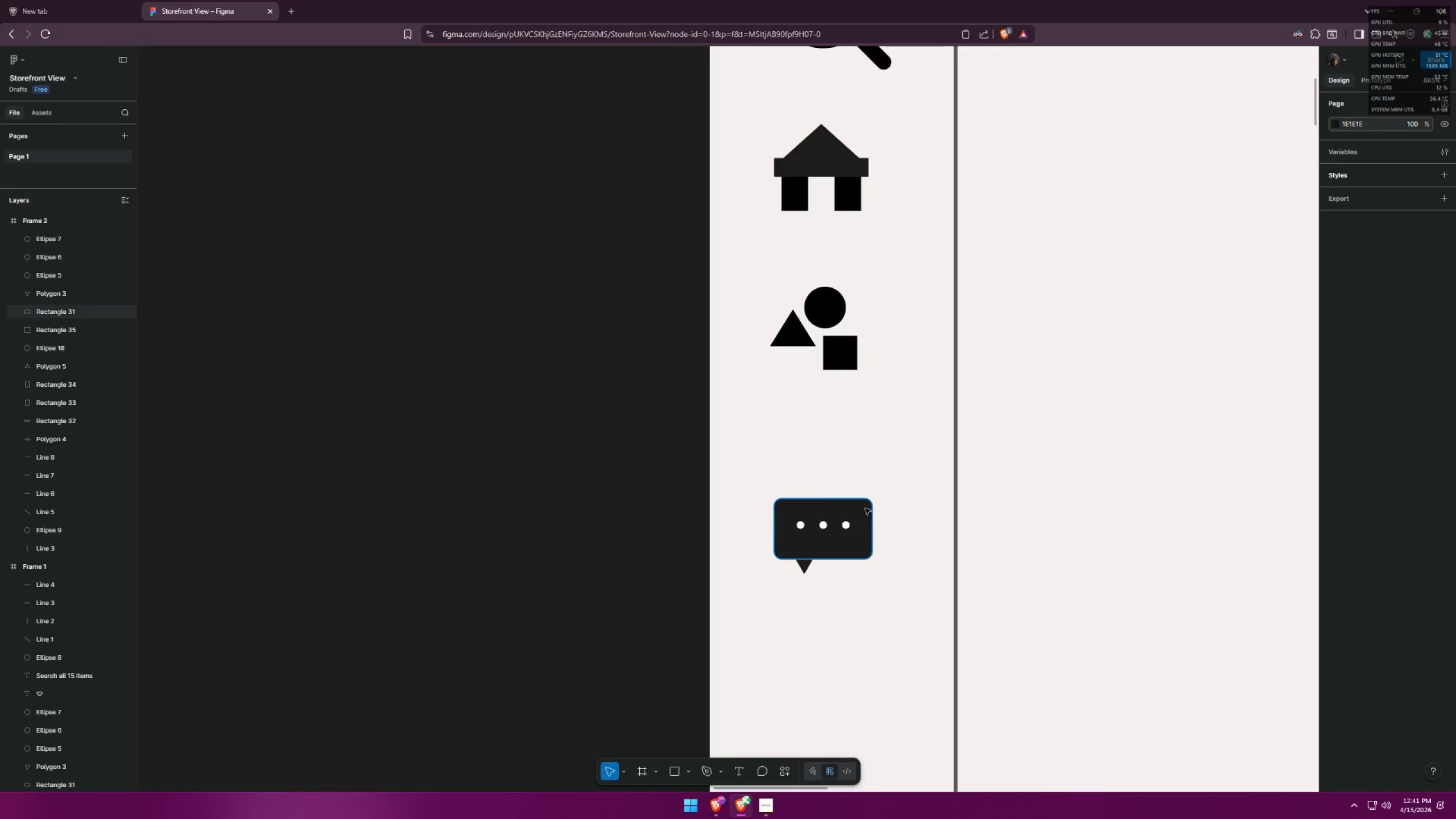 
left_click_drag(start_coordinate=[784, 479], to_coordinate=[884, 606])
 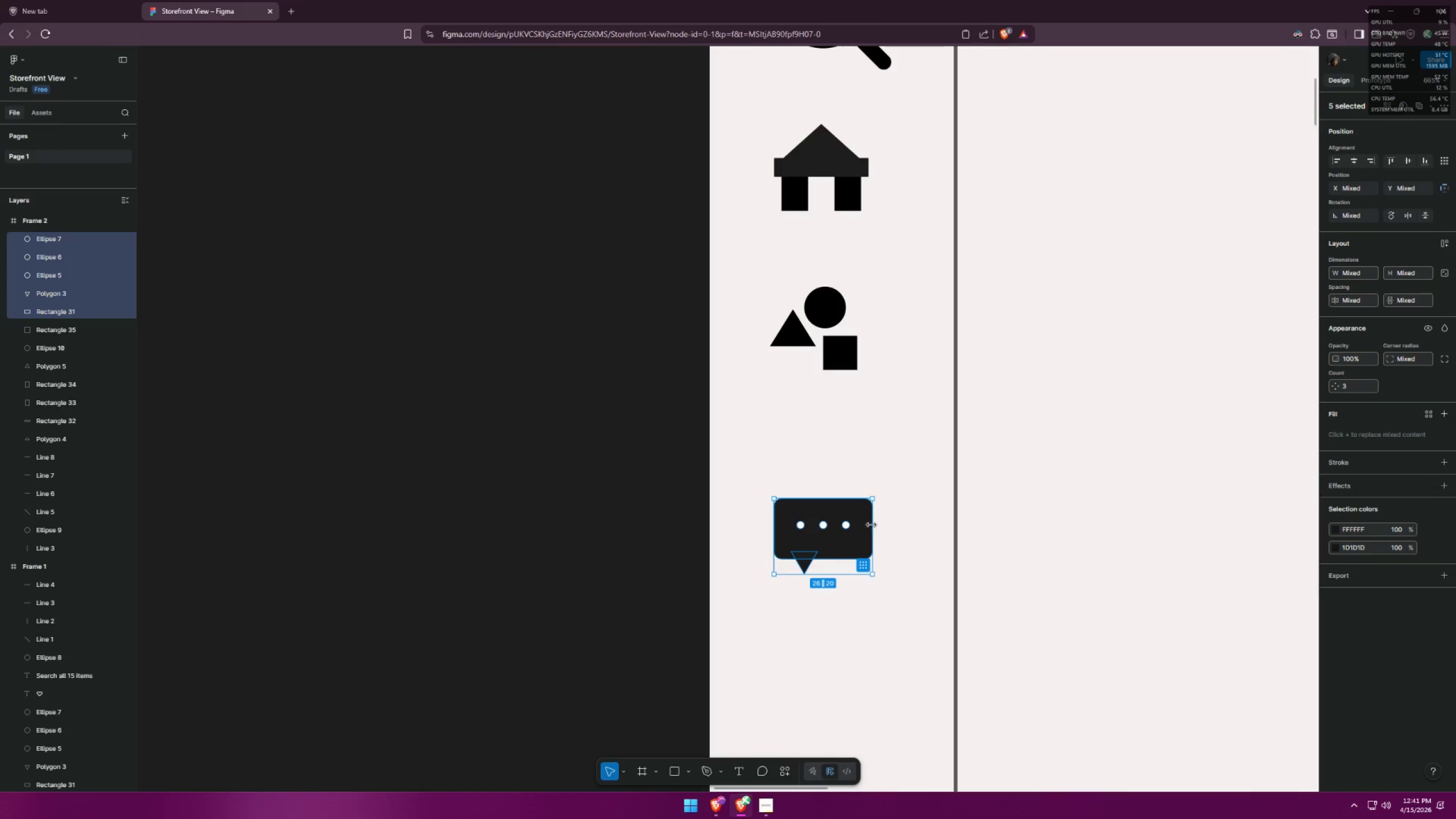 
hold_key(key=ShiftLeft, duration=1.28)
left_click_drag(start_coordinate=[872, 496], to_coordinate=[858, 507])
 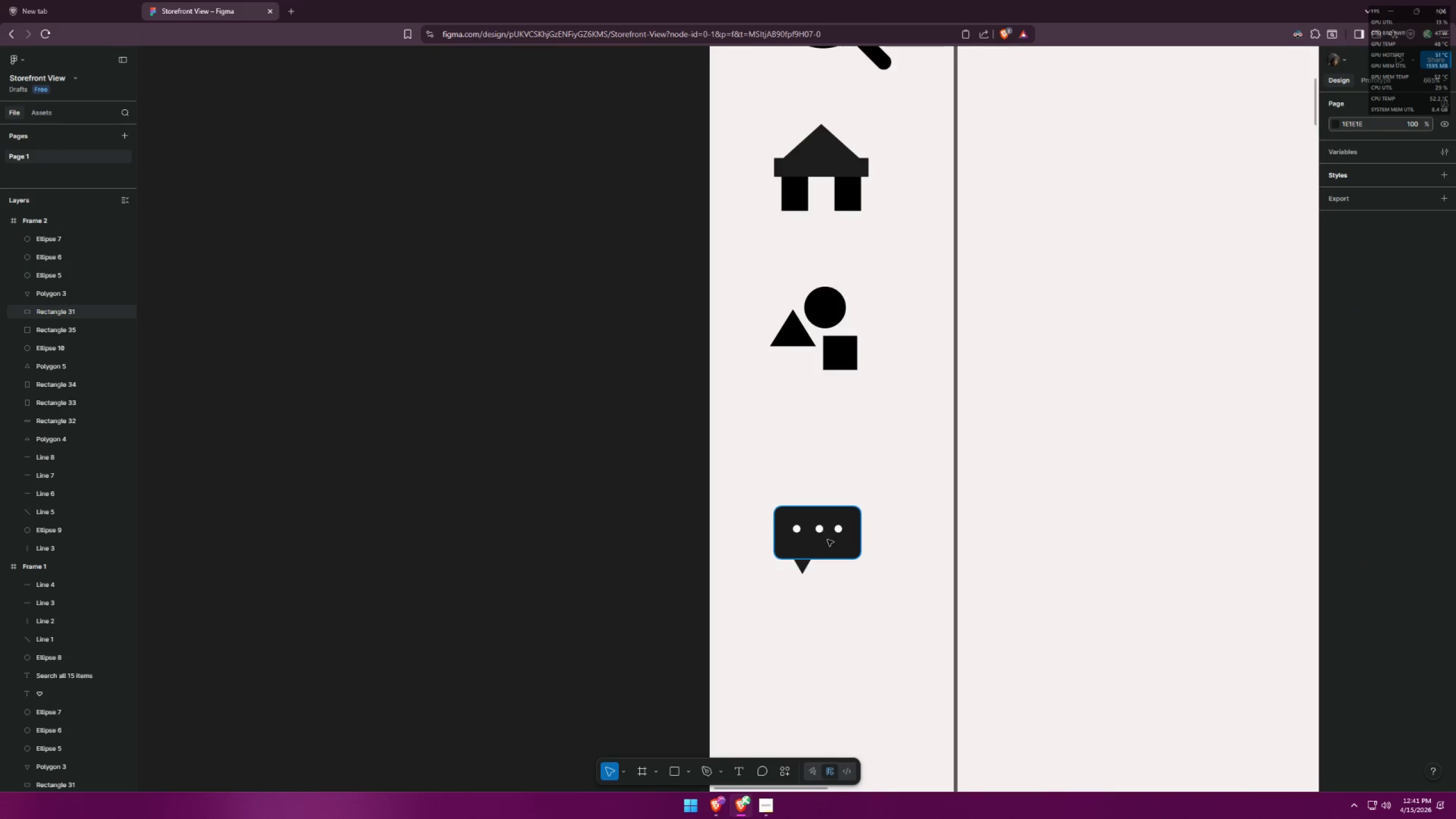 
left_click_drag(start_coordinate=[821, 542], to_coordinate=[824, 531])
 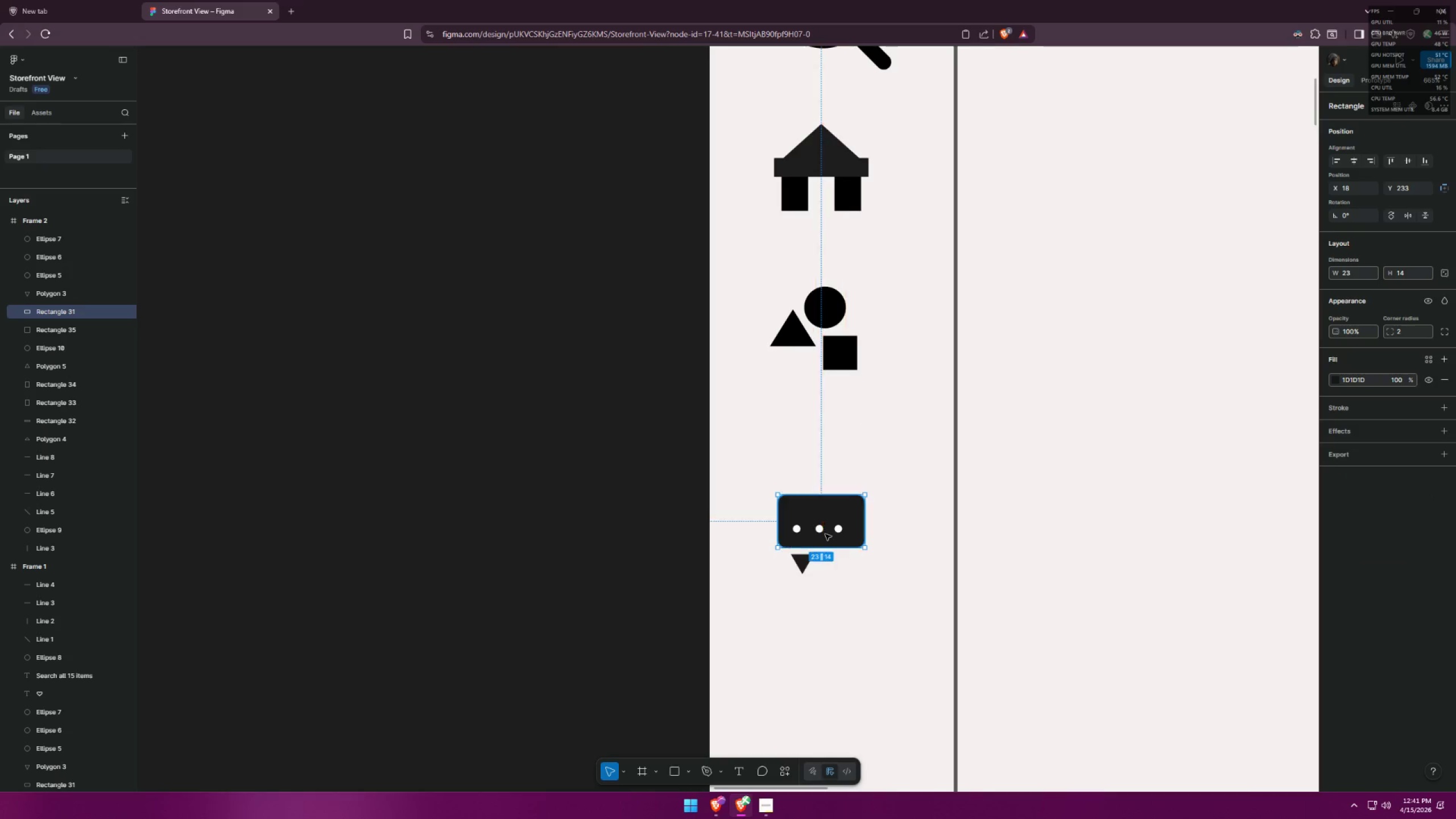 
key(Control+ControlLeft)
 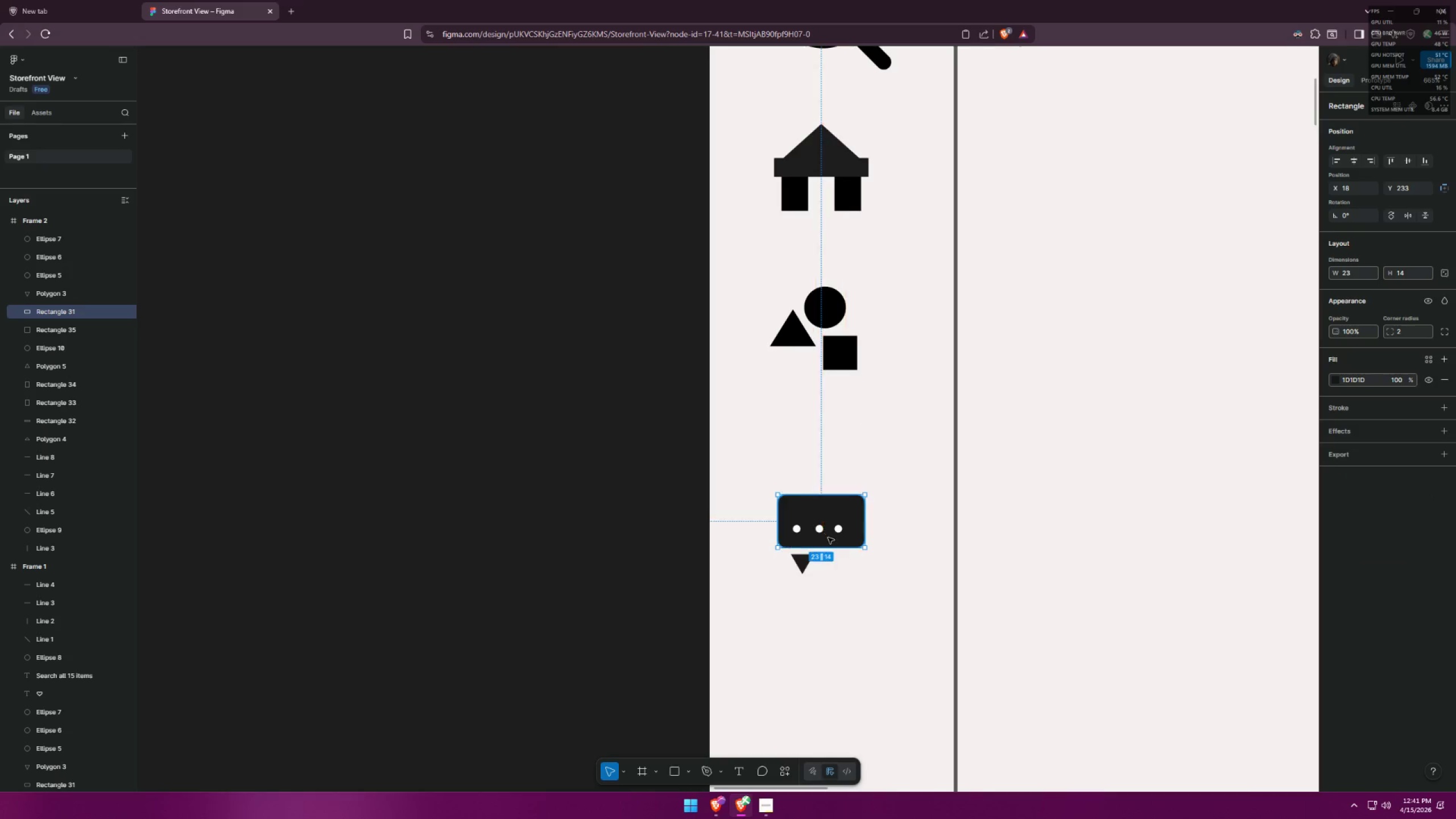 
key(Control+Z)
 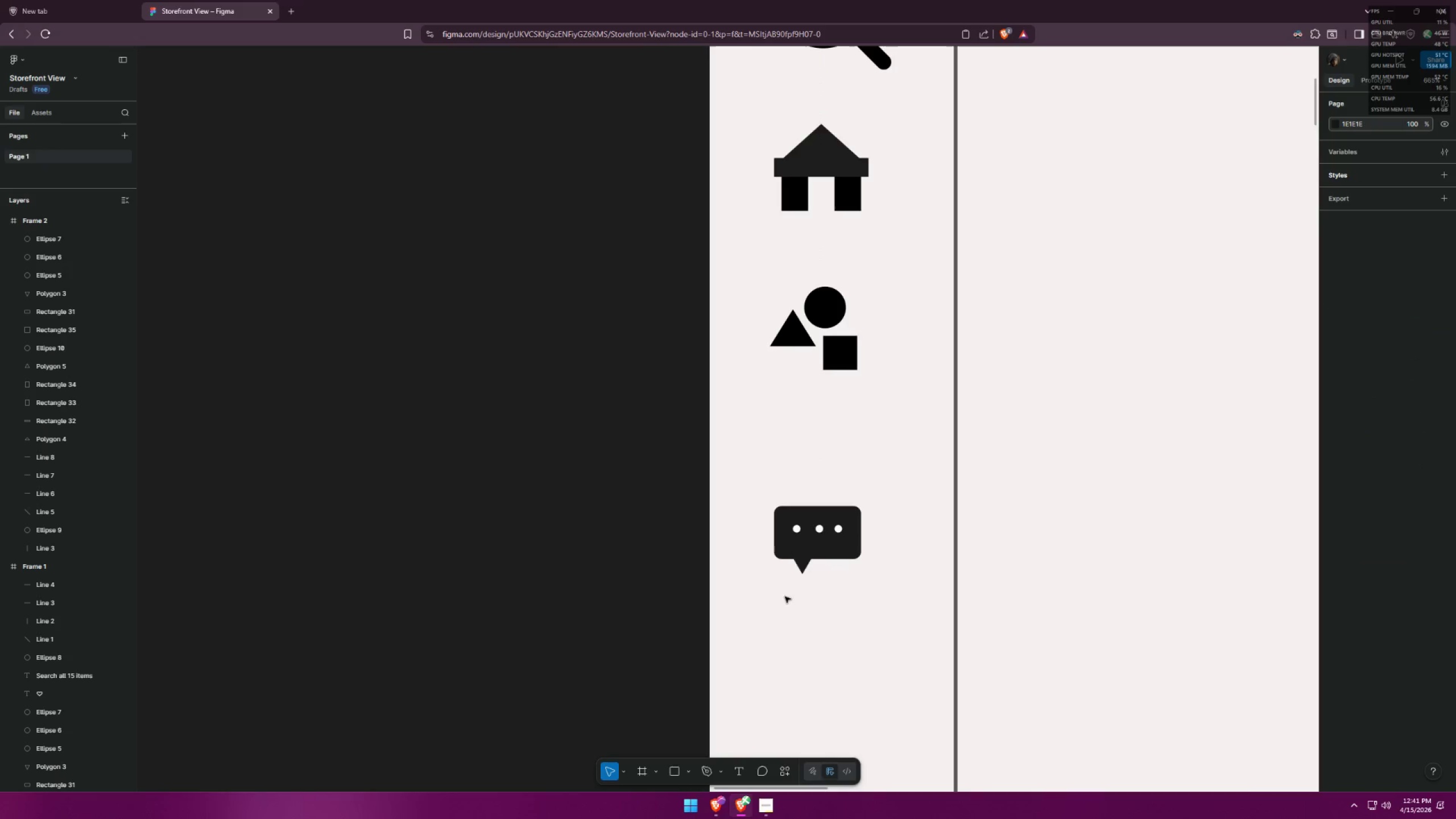 
left_click_drag(start_coordinate=[741, 606], to_coordinate=[837, 516])
 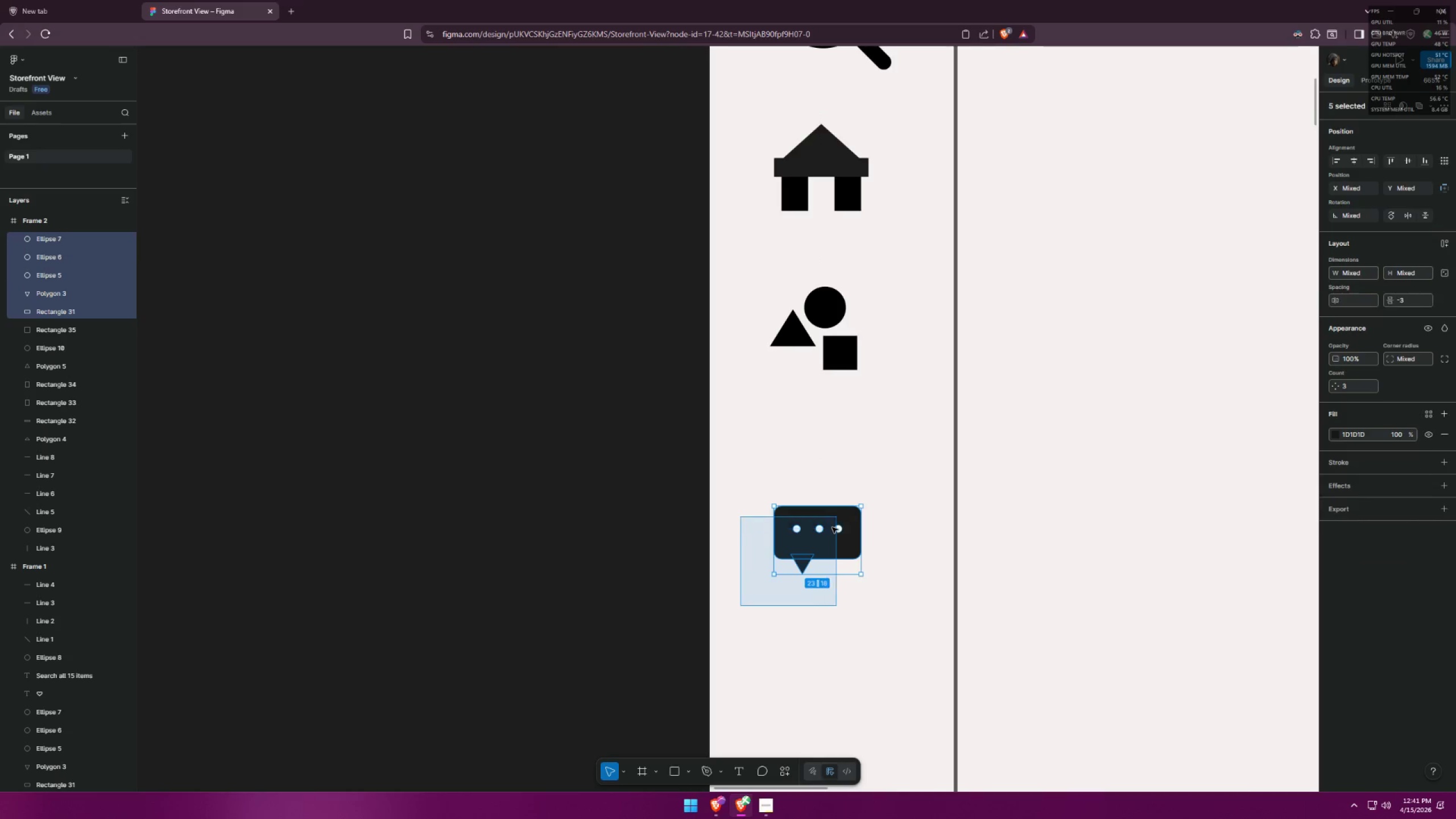 
key(Control+Z)
 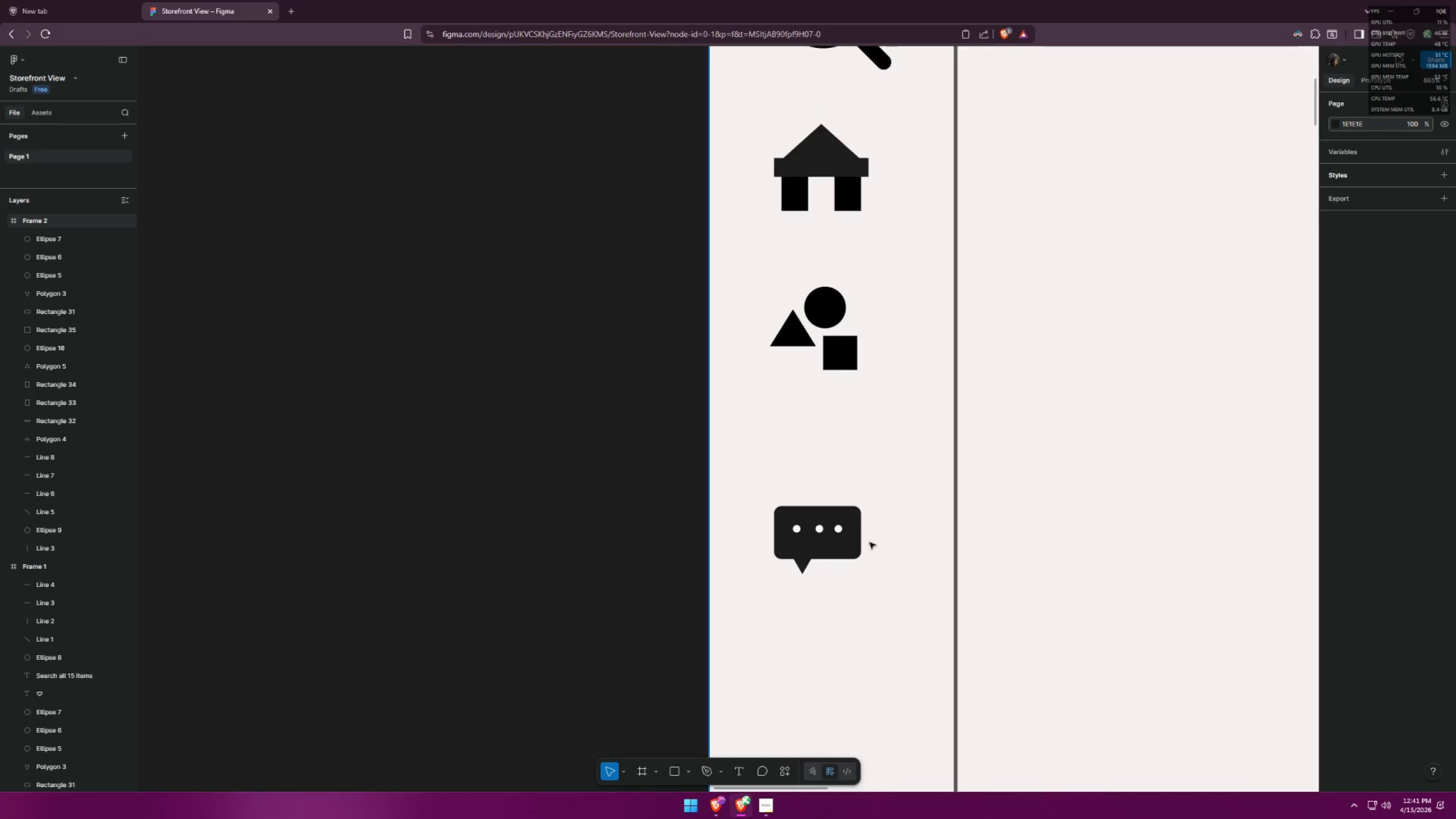 
key(Control+Z)
 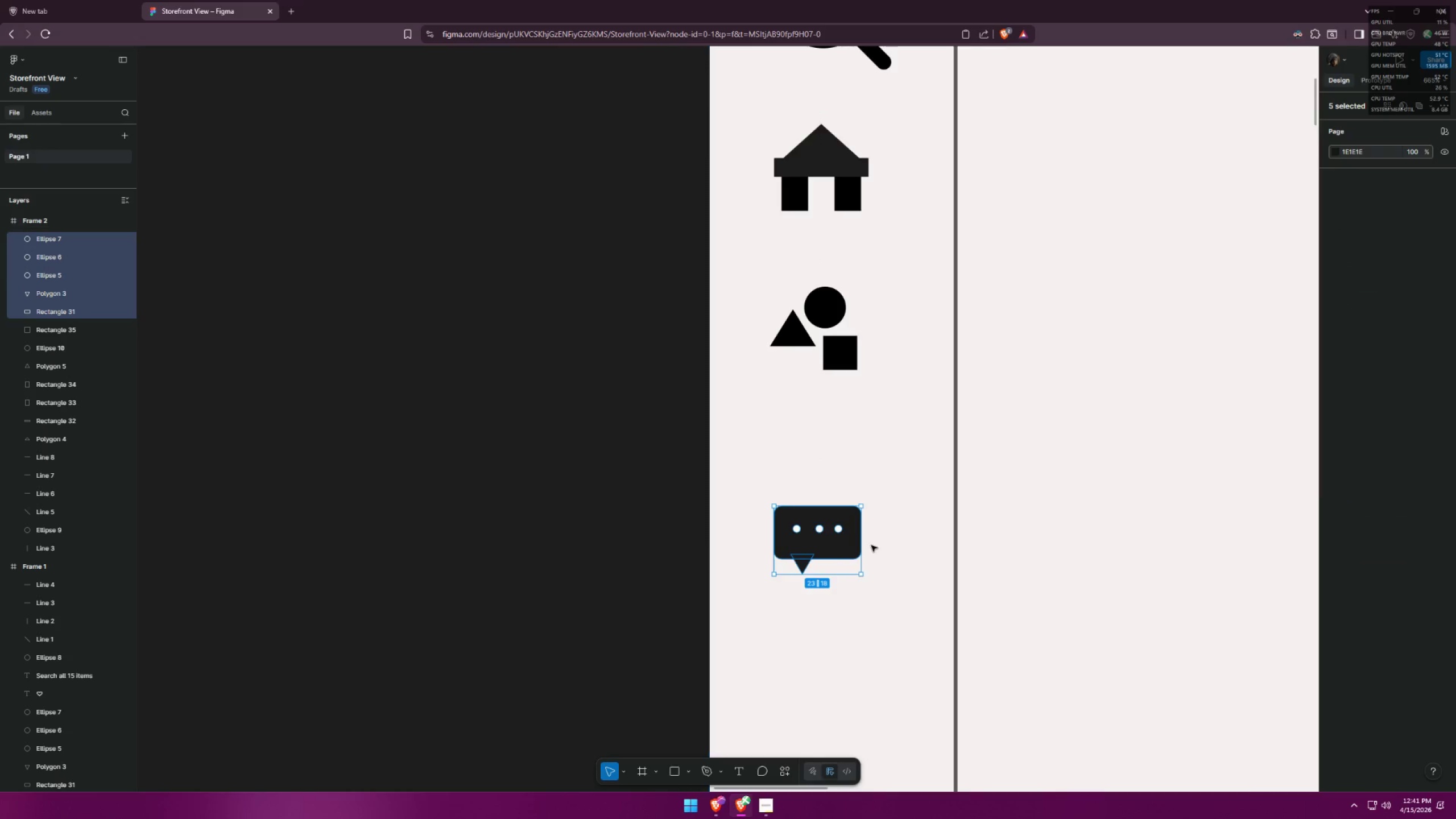 
key(Control+Z)
 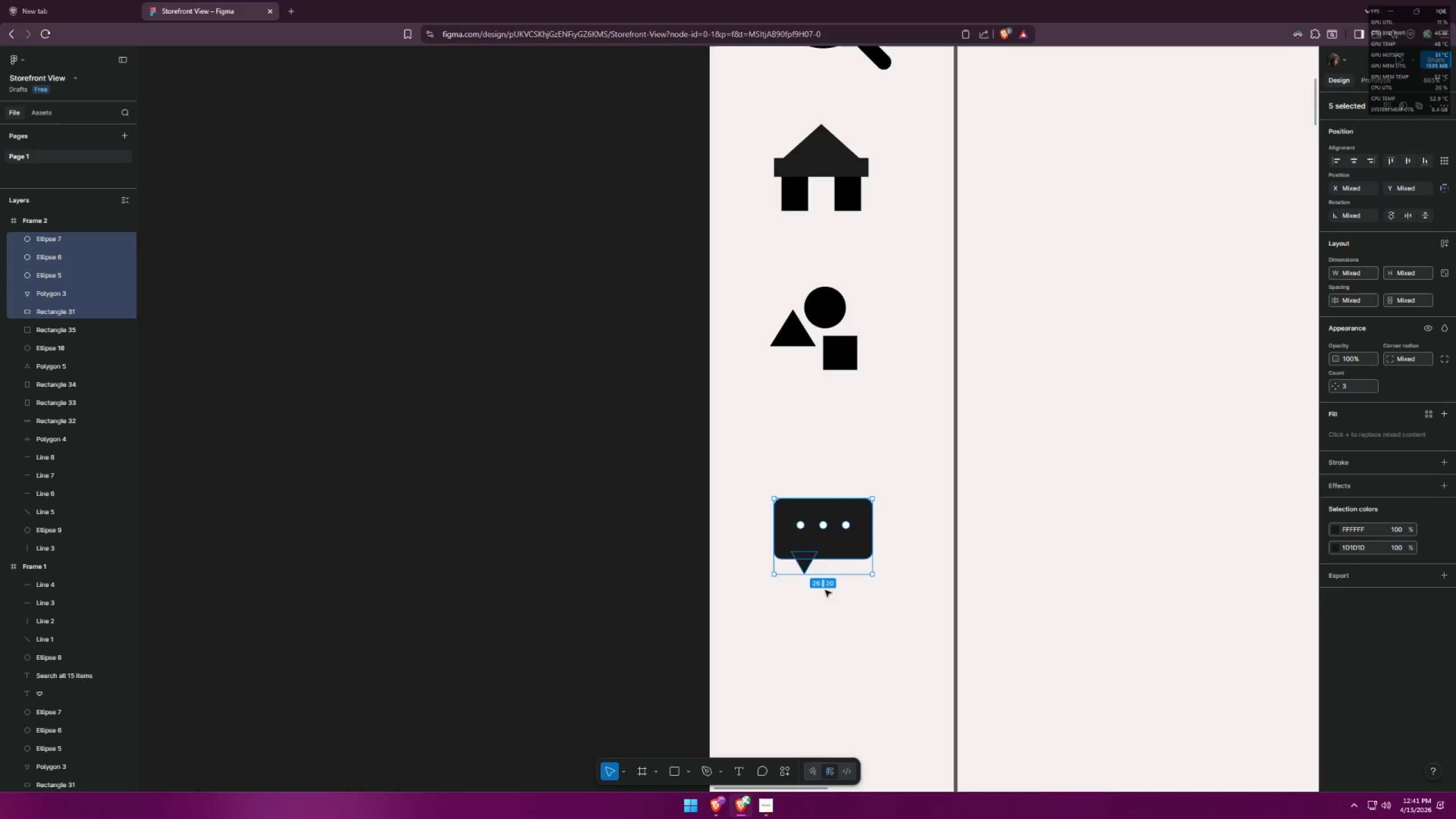 
left_click([809, 617])
 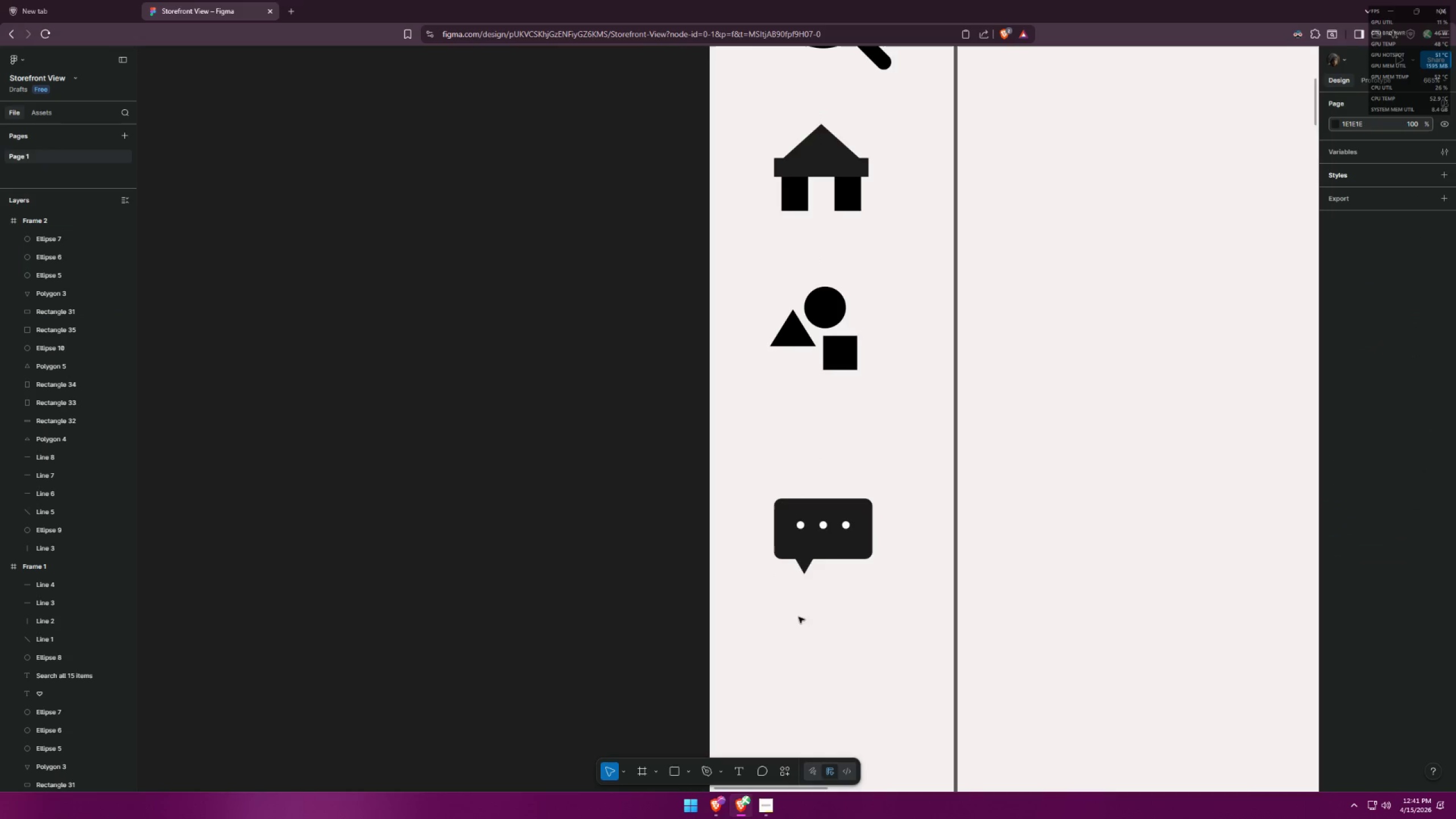 
left_click_drag(start_coordinate=[740, 611], to_coordinate=[871, 477])
 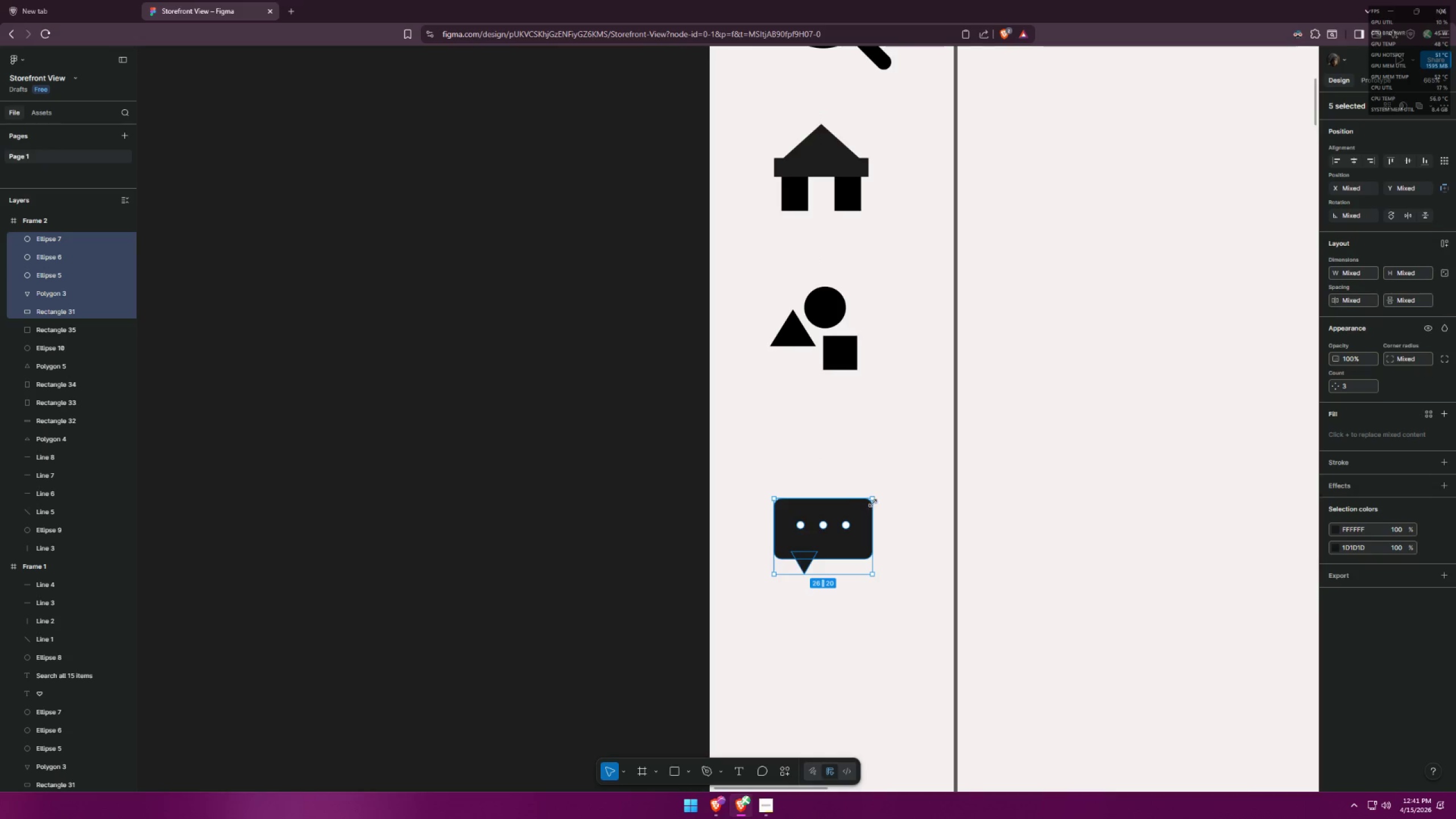 
hold_key(key=ShiftLeft, duration=1.36)
left_click_drag(start_coordinate=[874, 499], to_coordinate=[840, 532])
 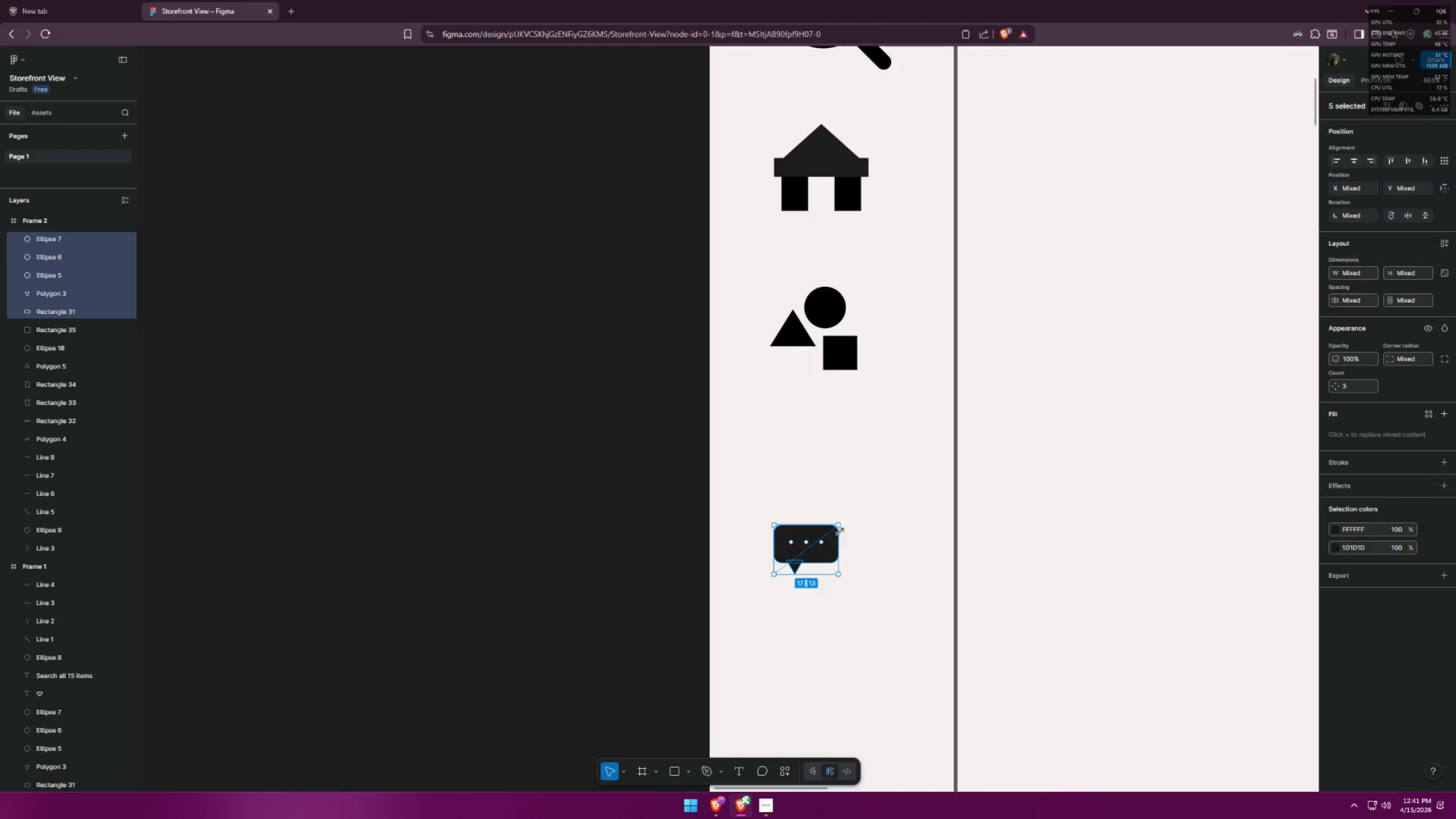 
hold_key(key=ShiftLeft, duration=13.41)
left_click([870, 537])
 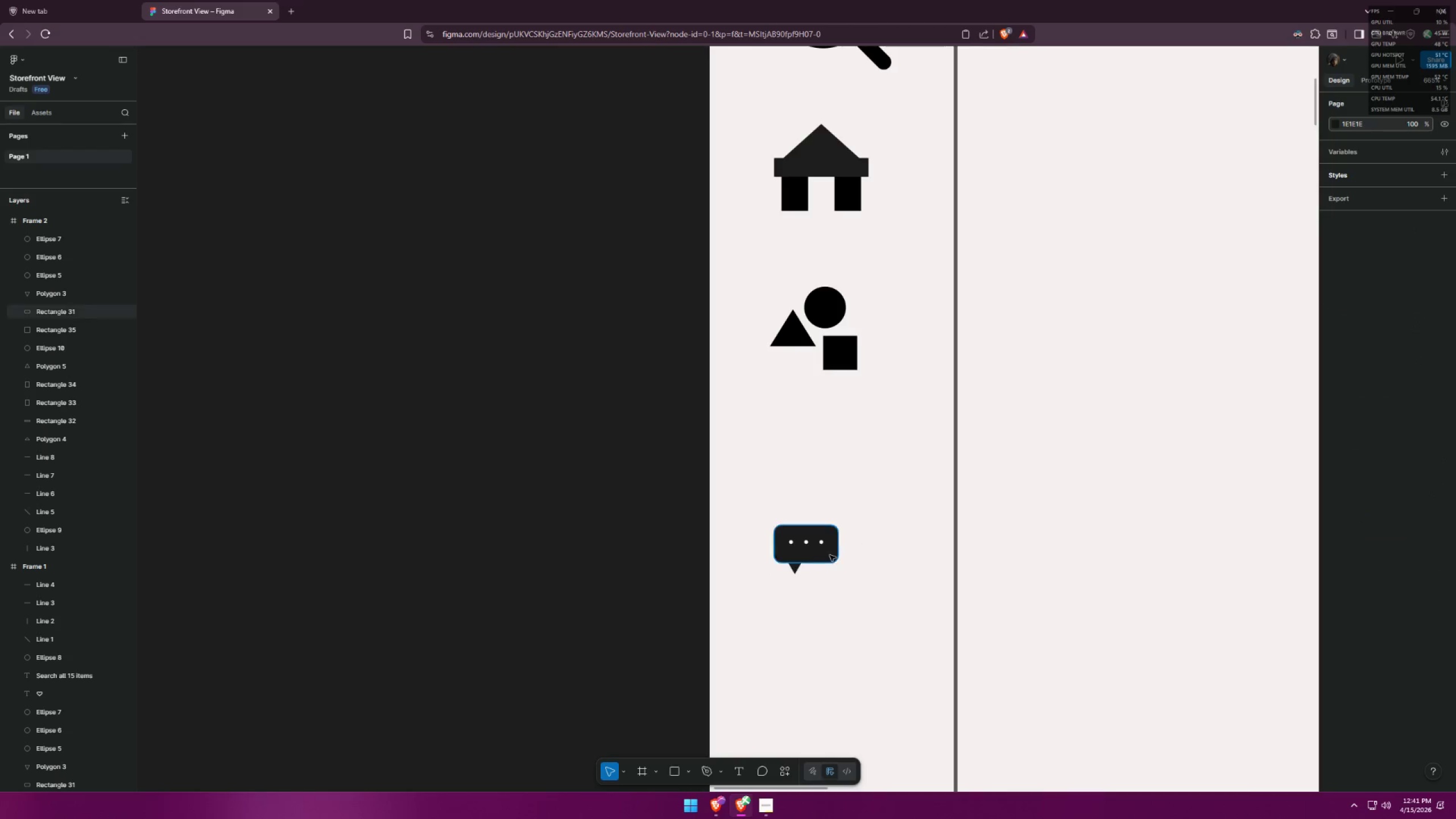 
left_click_drag(start_coordinate=[762, 591], to_coordinate=[853, 529])
 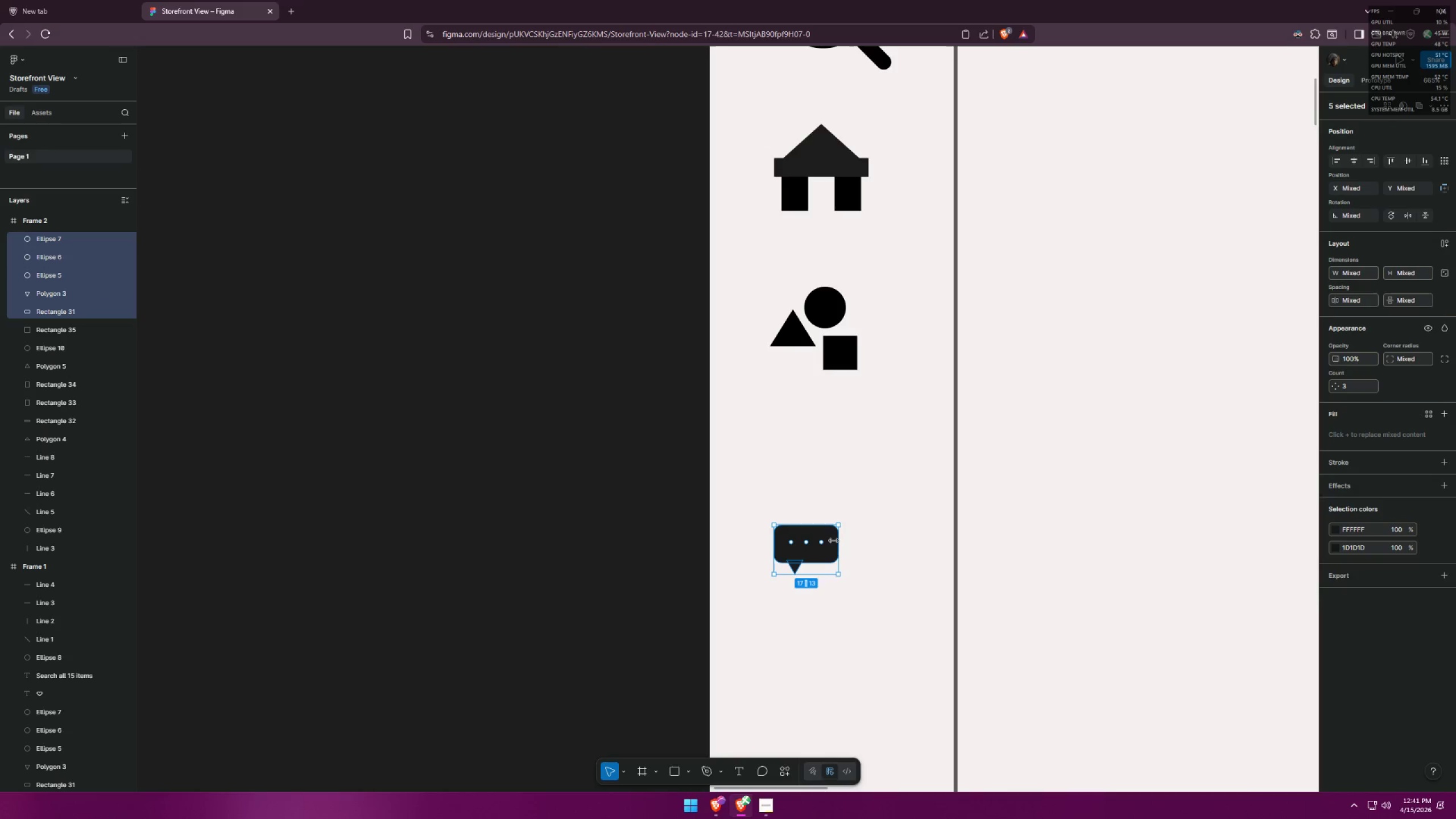 
key(Alt+AltLeft)
 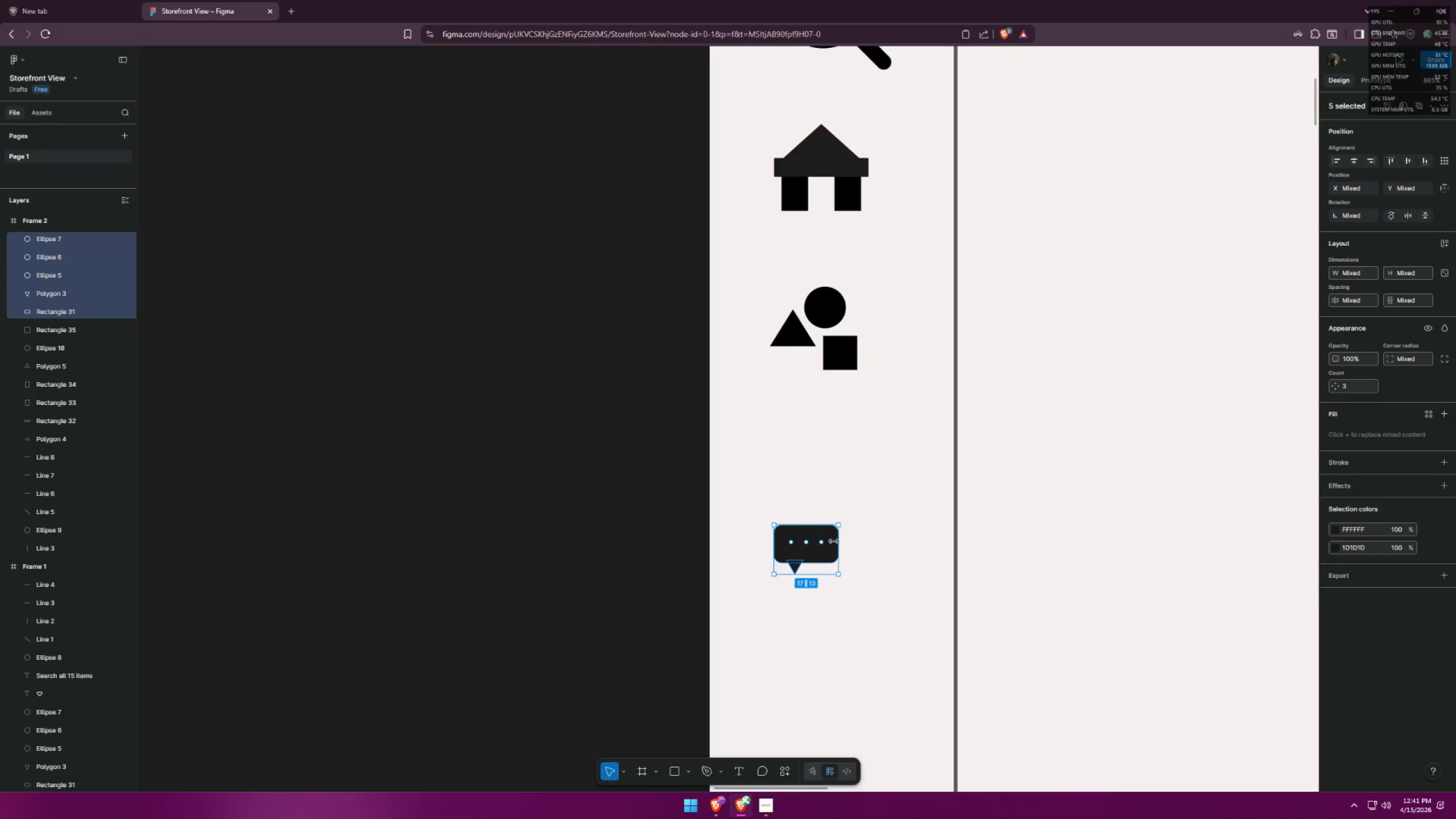 
key(Alt+Tab)
 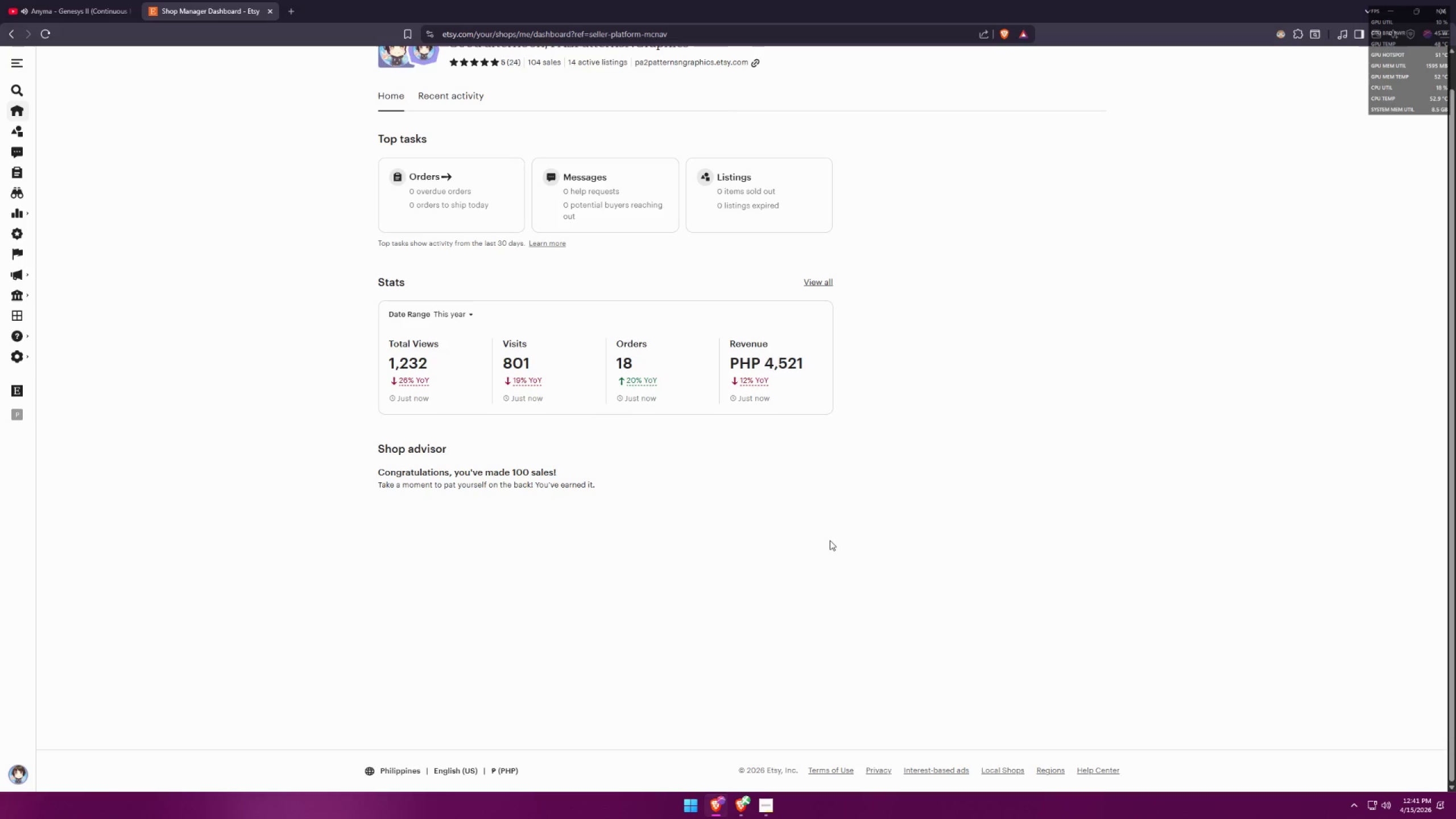 
key(Alt+AltLeft)
 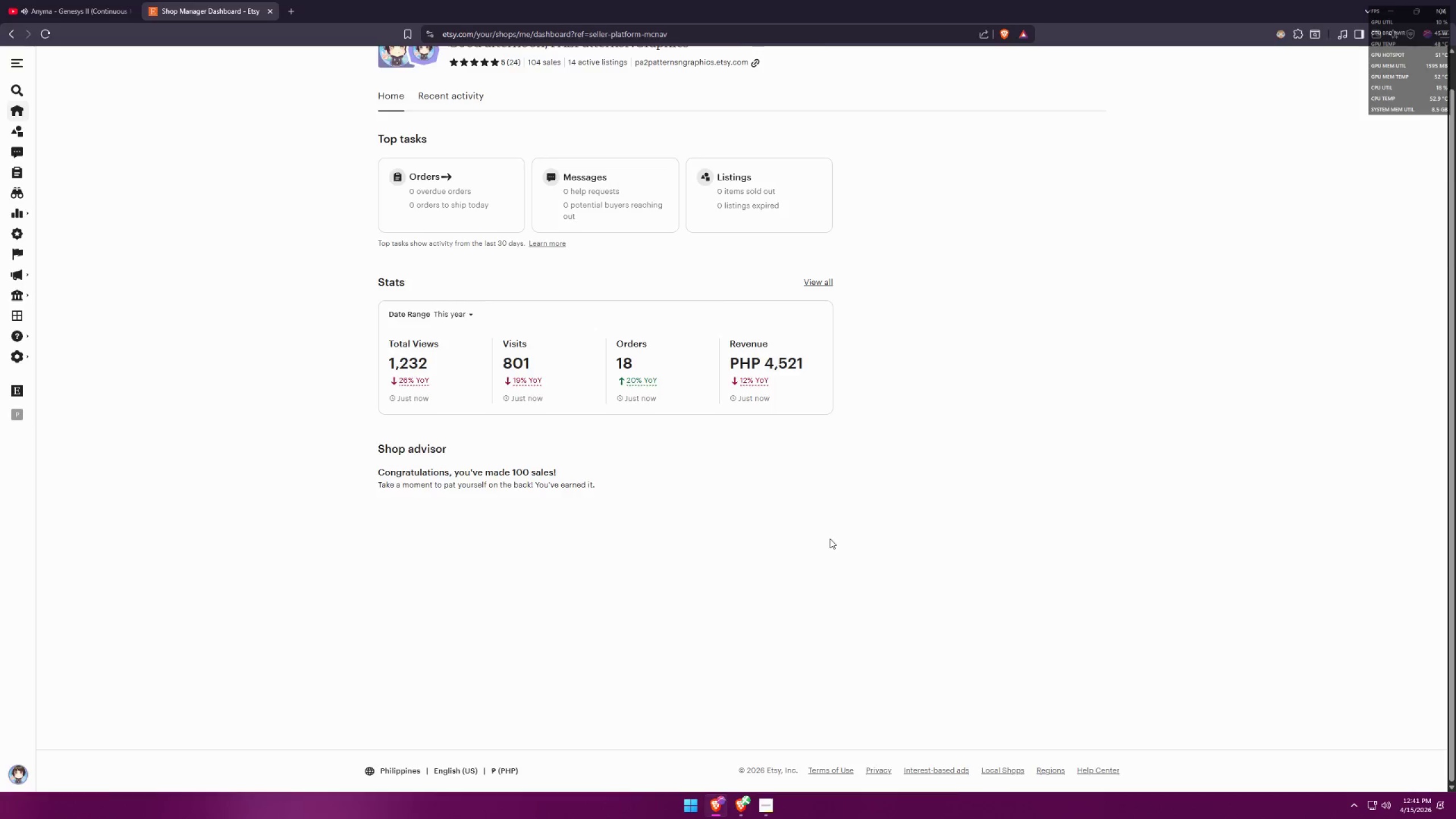 
key(Alt+Tab)
 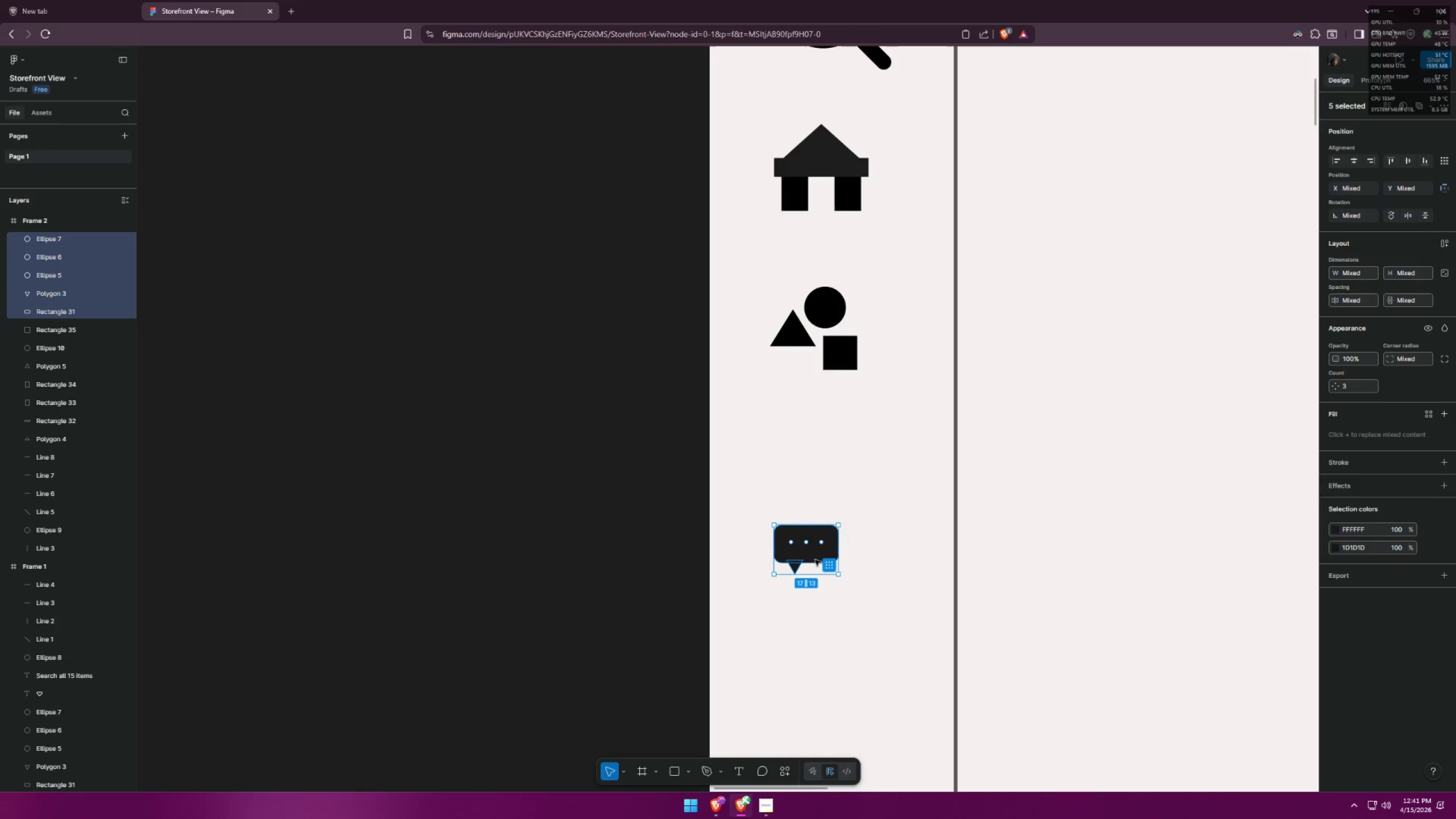 
left_click_drag(start_coordinate=[816, 557], to_coordinate=[814, 491])
 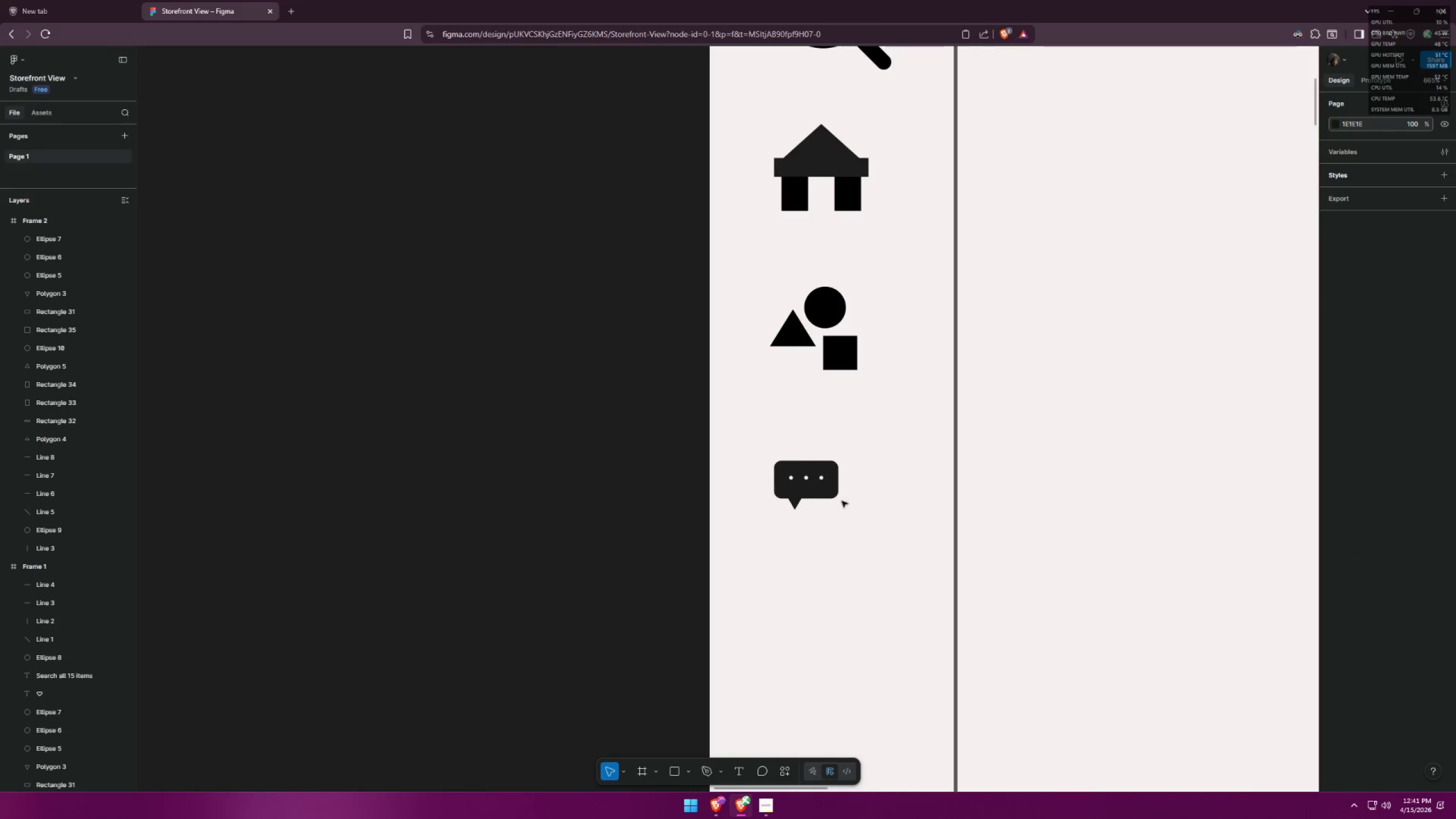 
left_click_drag(start_coordinate=[747, 530], to_coordinate=[868, 450])
 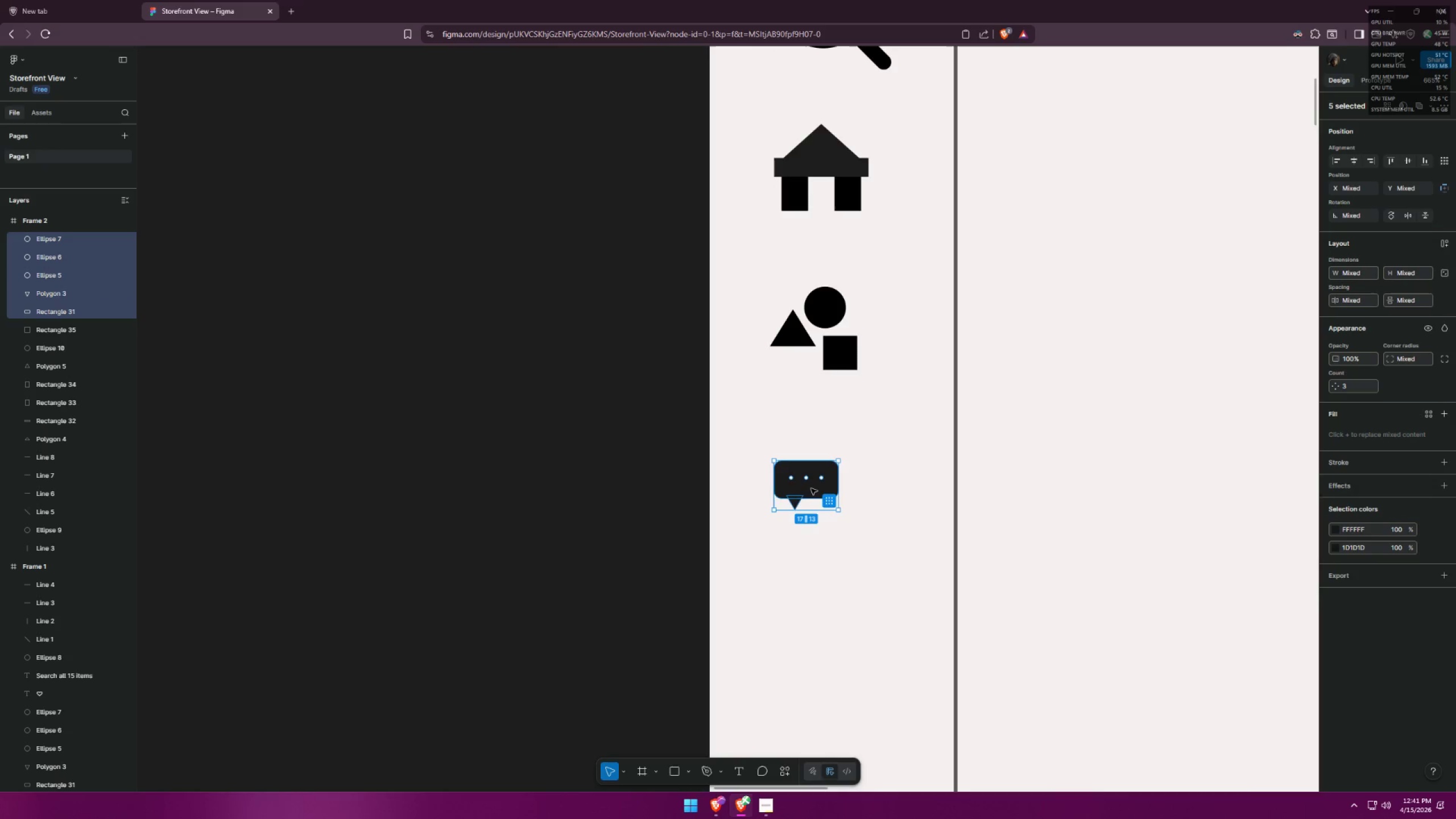 
left_click_drag(start_coordinate=[810, 493], to_coordinate=[817, 478])
 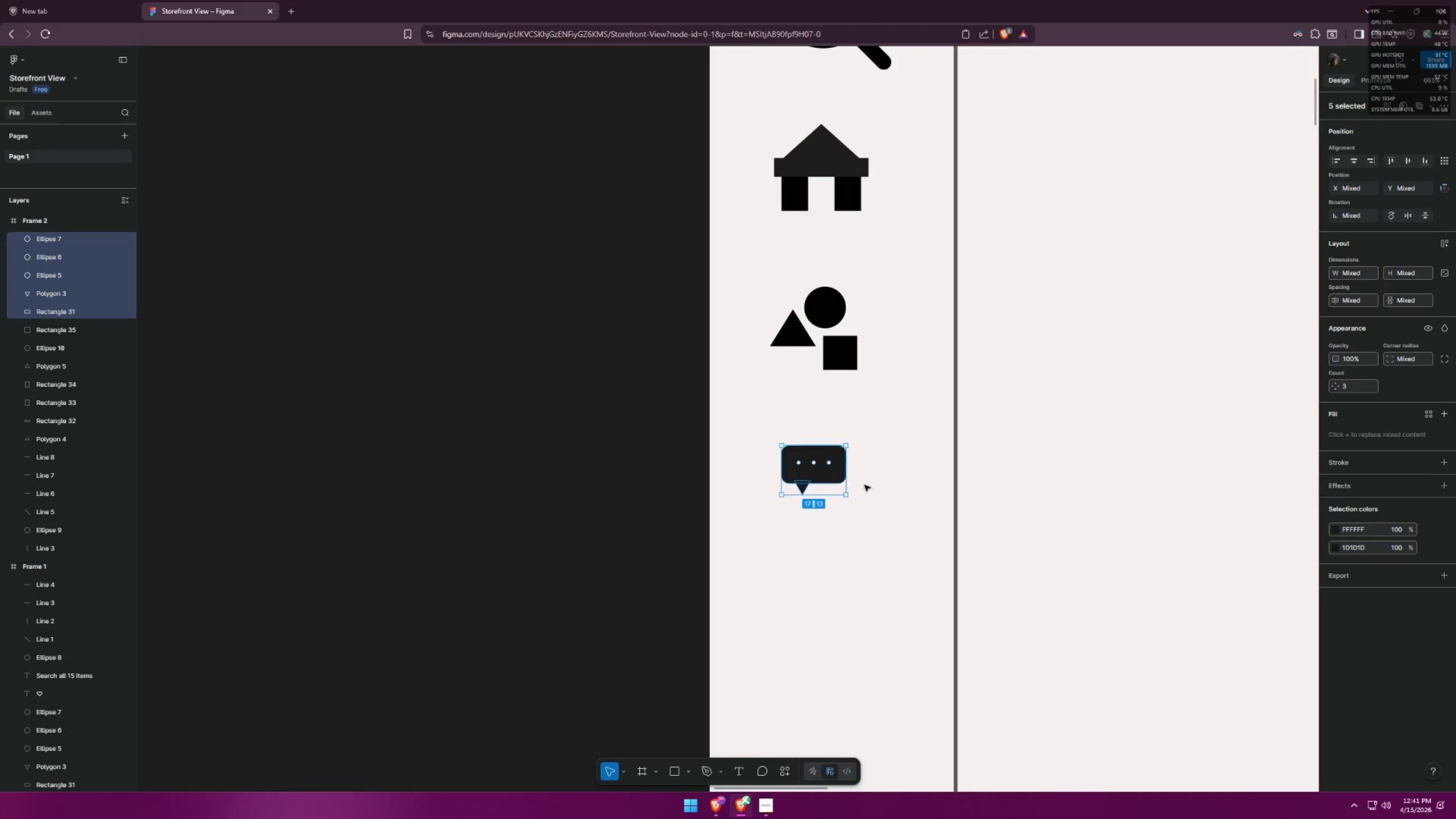 
left_click([878, 483])
 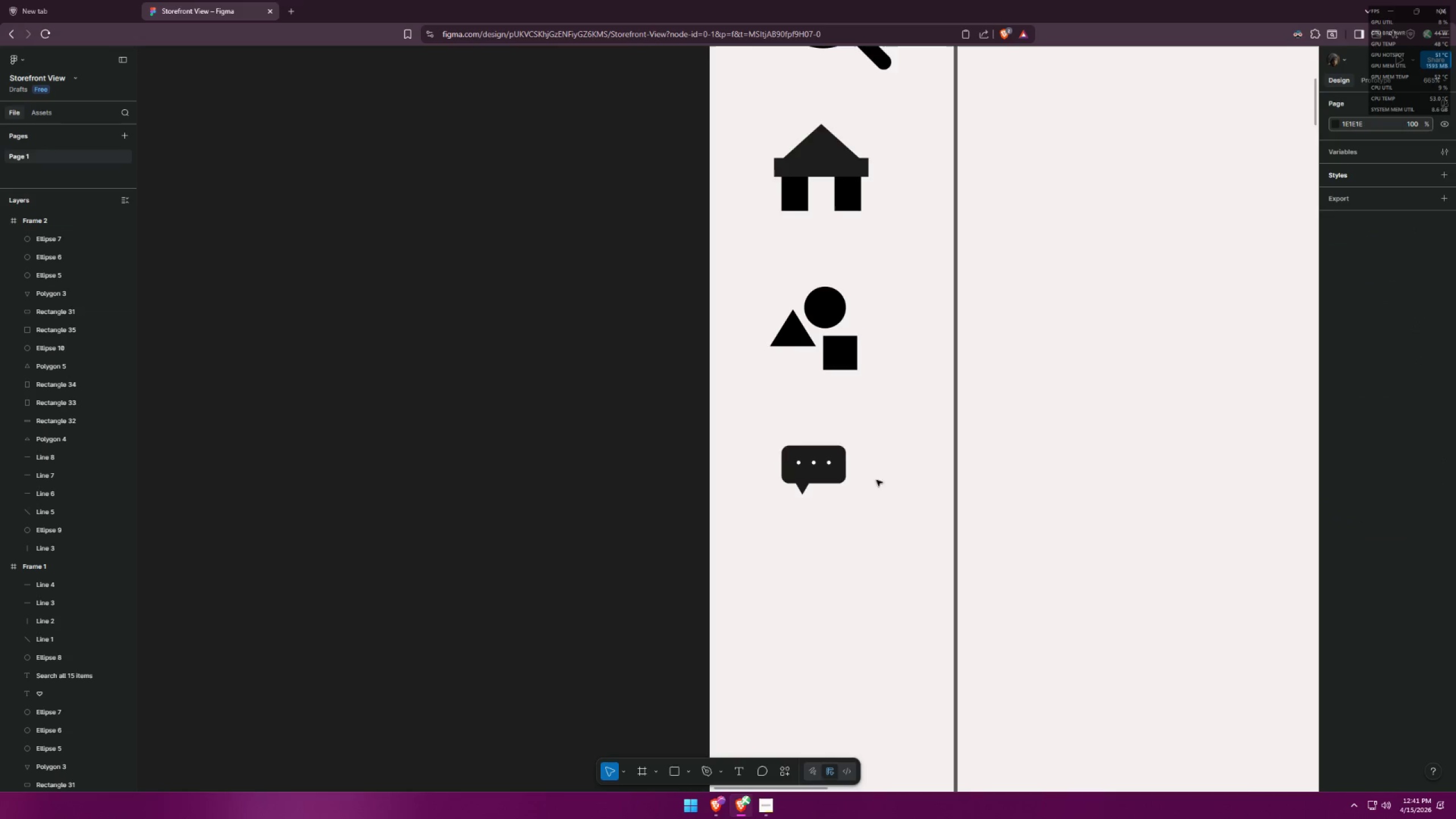 
hold_key(key=ControlLeft, duration=1.33)
 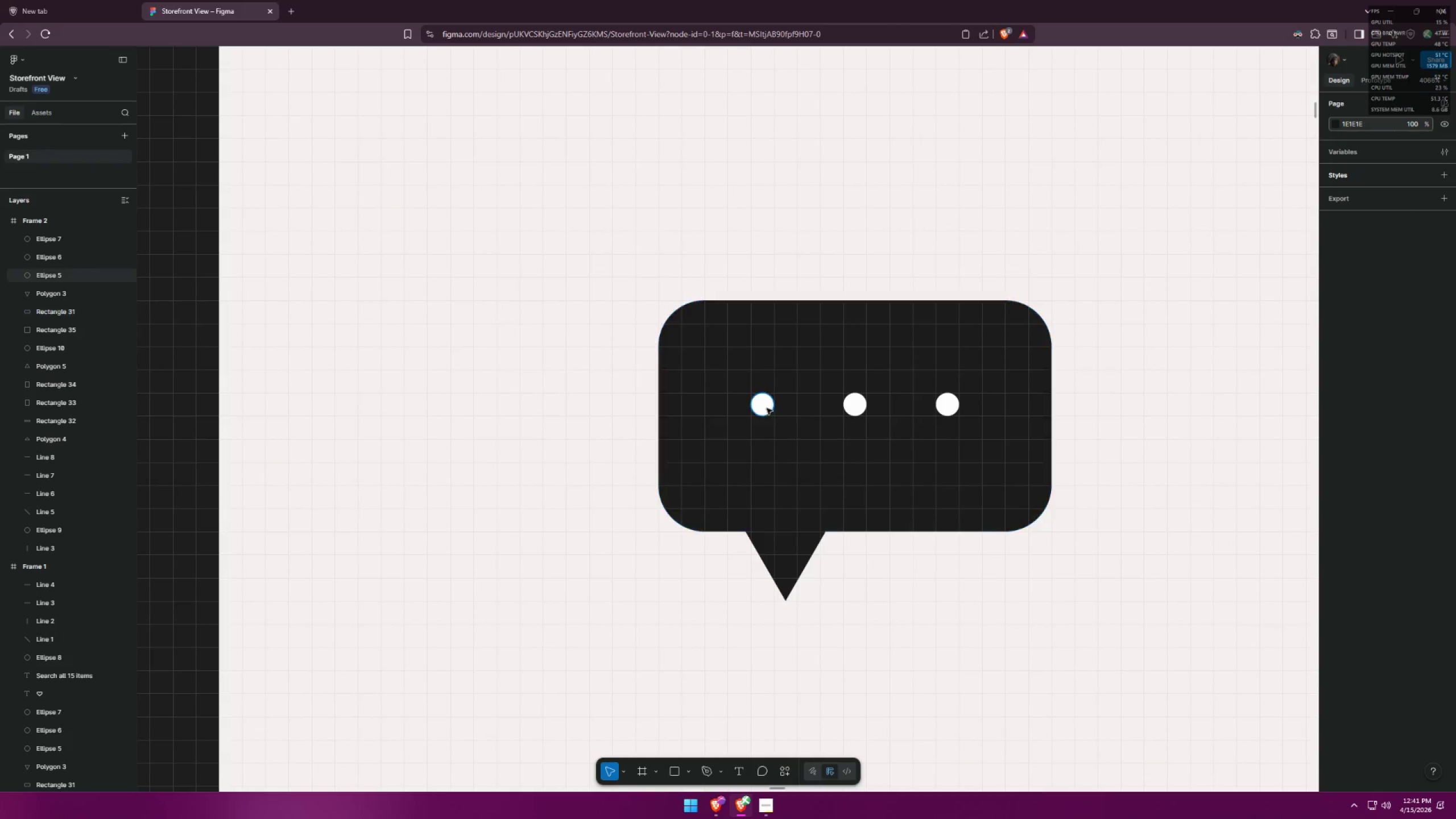 
left_click([764, 408])
 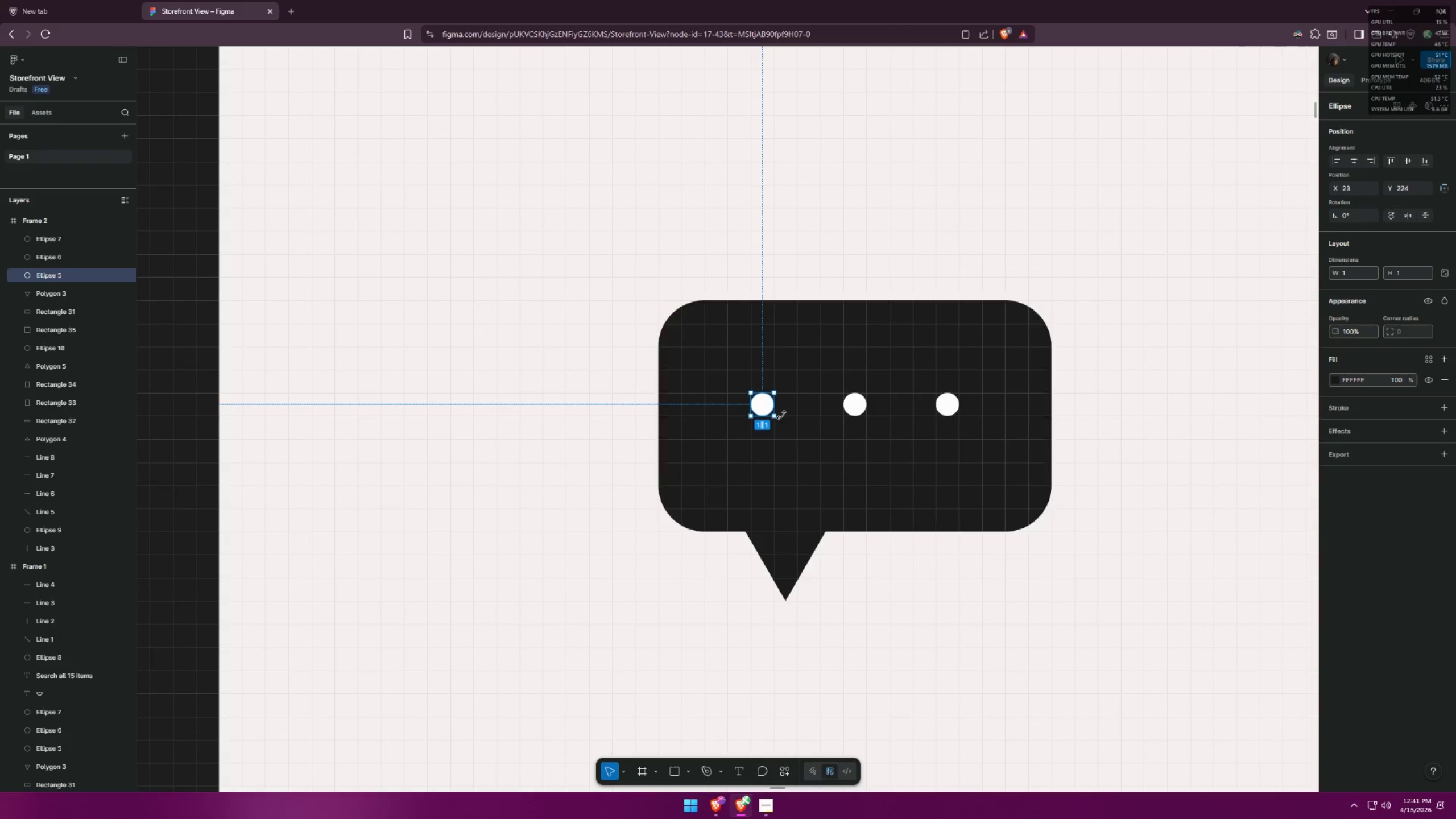 
scroll: coordinate [808, 415], scroll_direction: up, amount: 10.0
 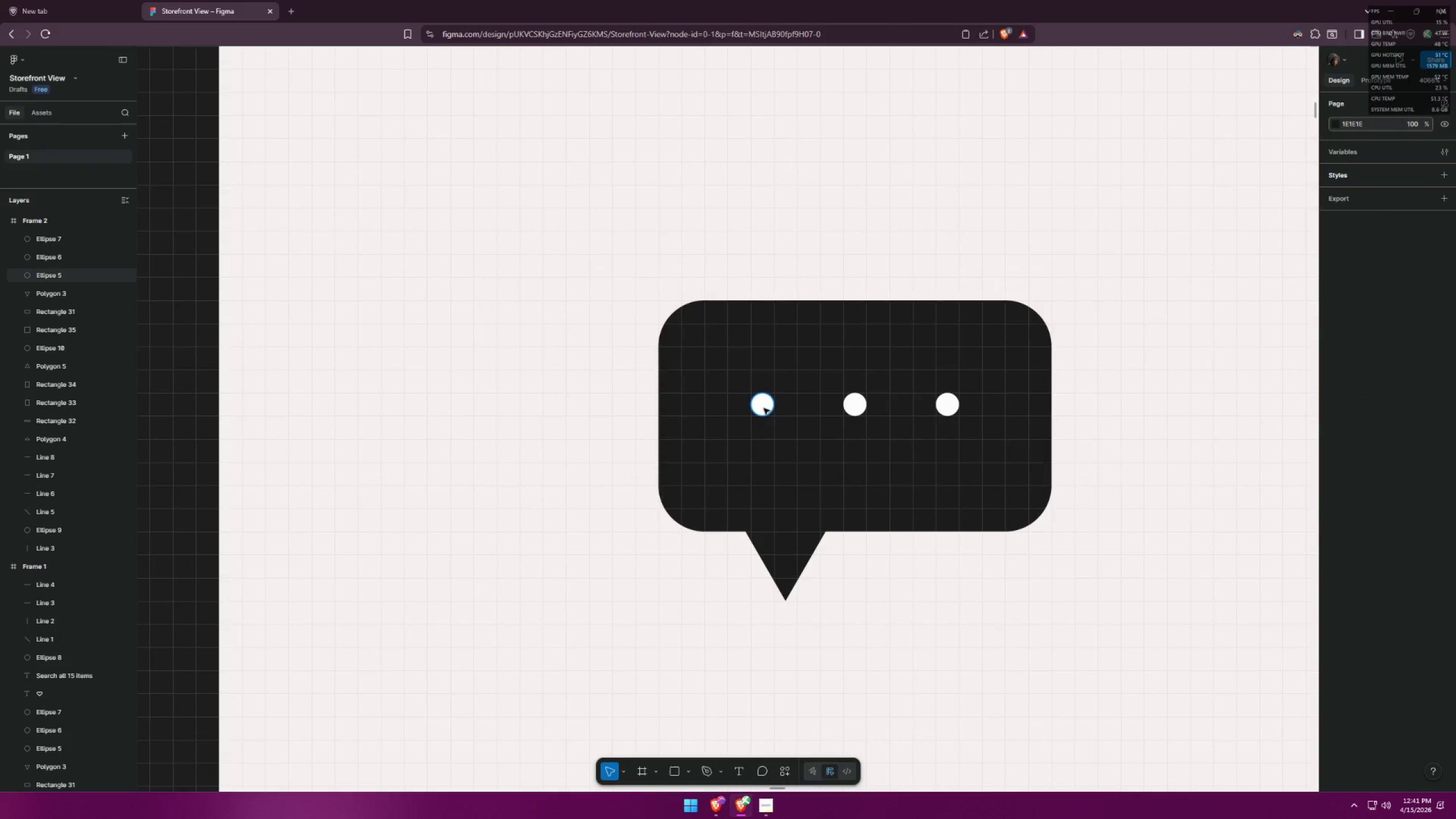 
hold_key(key=ShiftLeft, duration=1.14)
left_click([864, 408])
 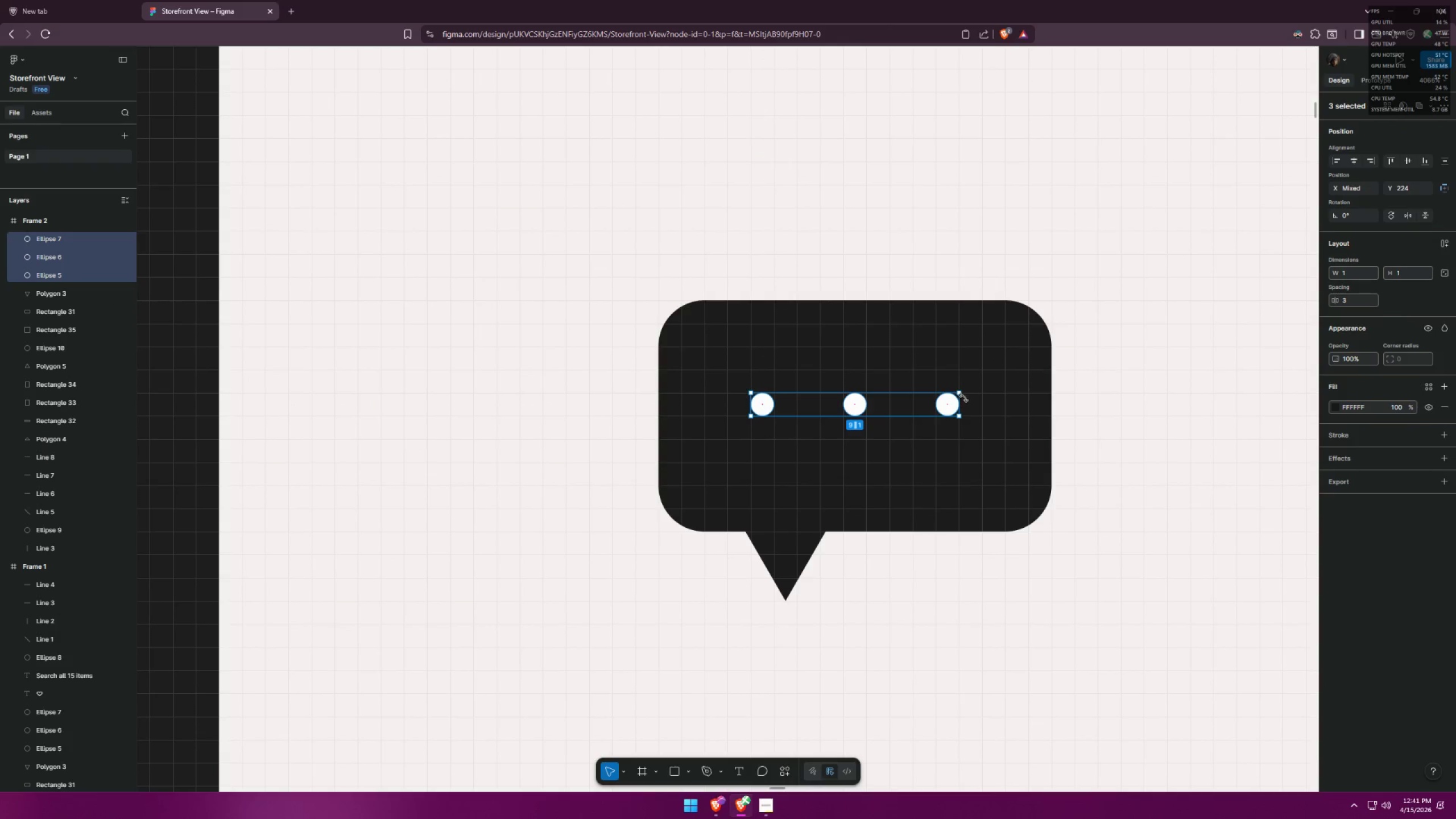 
hold_key(key=ShiftLeft, duration=0.8)
left_click_drag(start_coordinate=[961, 393], to_coordinate=[982, 380])
 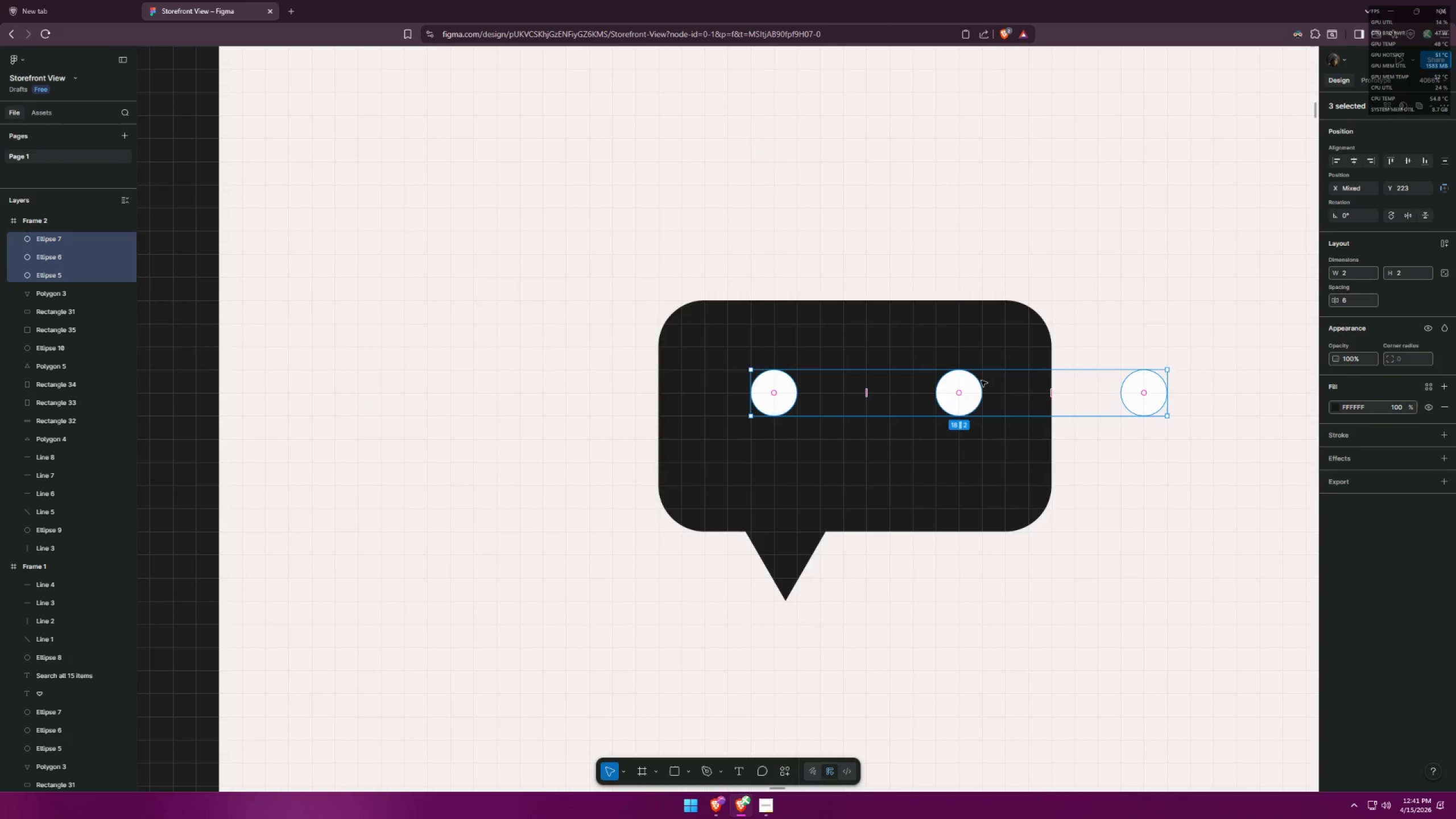 
key(Control+ControlLeft)
 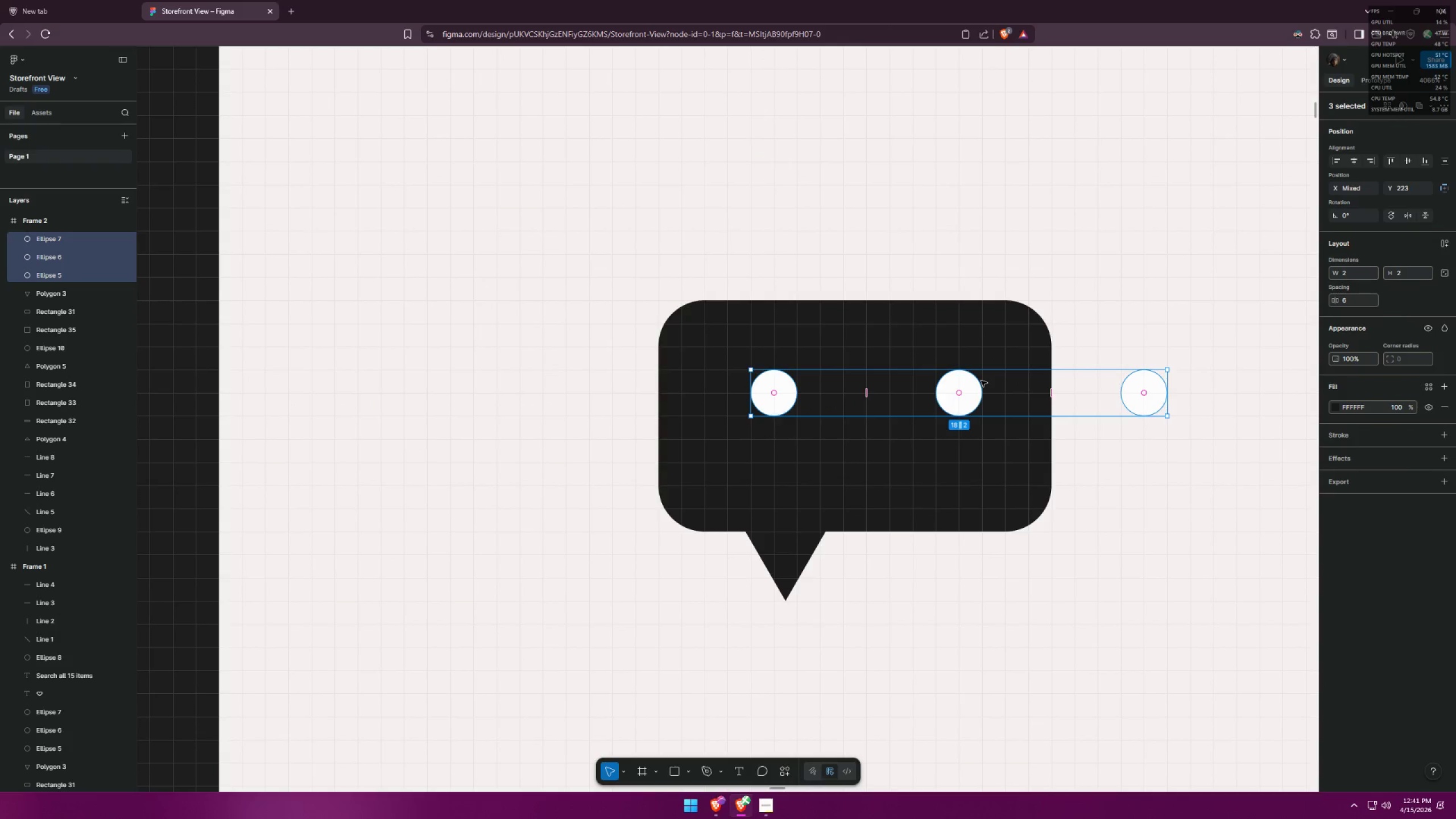 
key(Control+Z)
 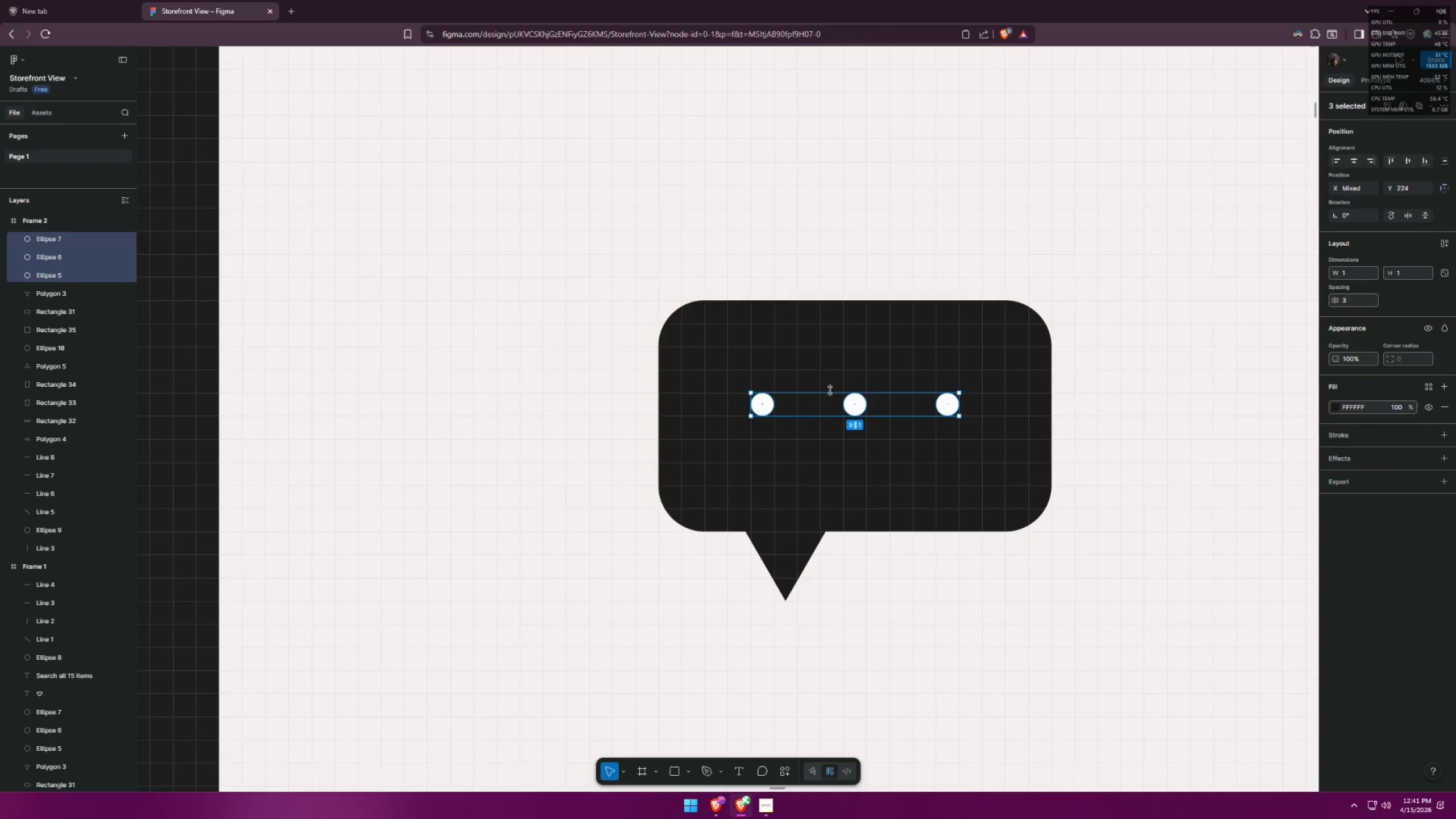 
left_click_drag(start_coordinate=[844, 392], to_coordinate=[843, 378])
 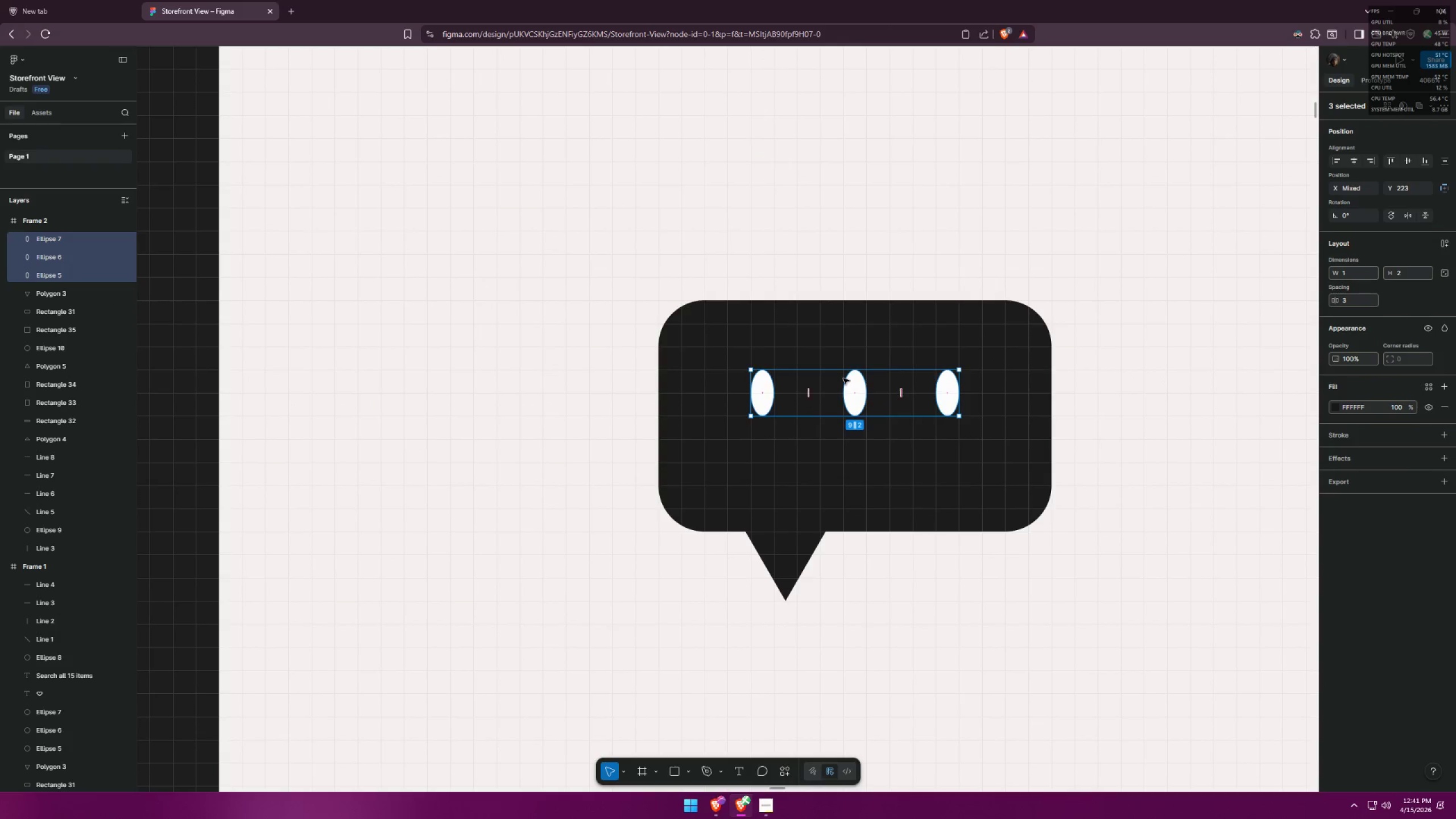 
key(Control+ControlLeft)
 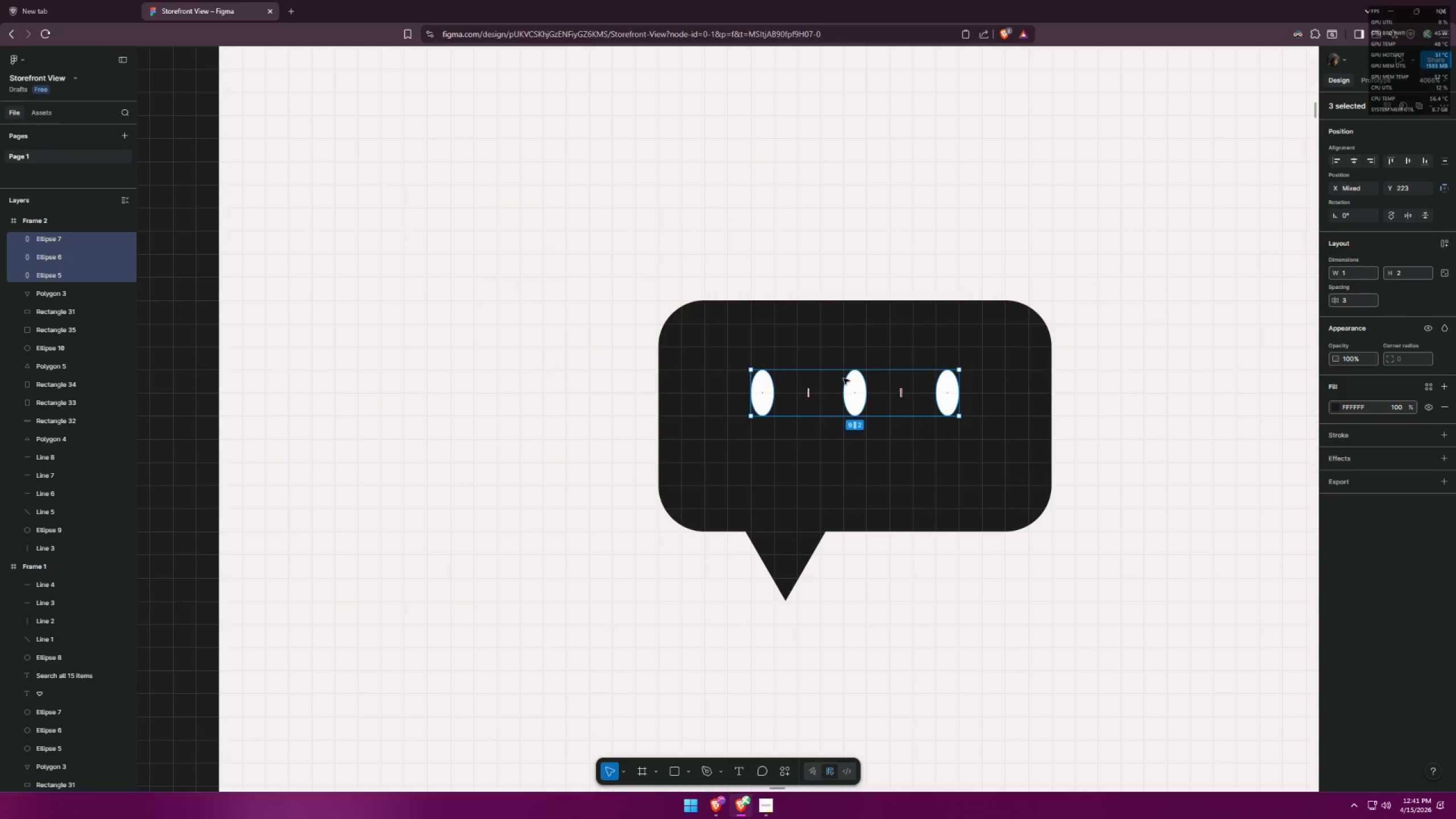 
key(Control+Z)
 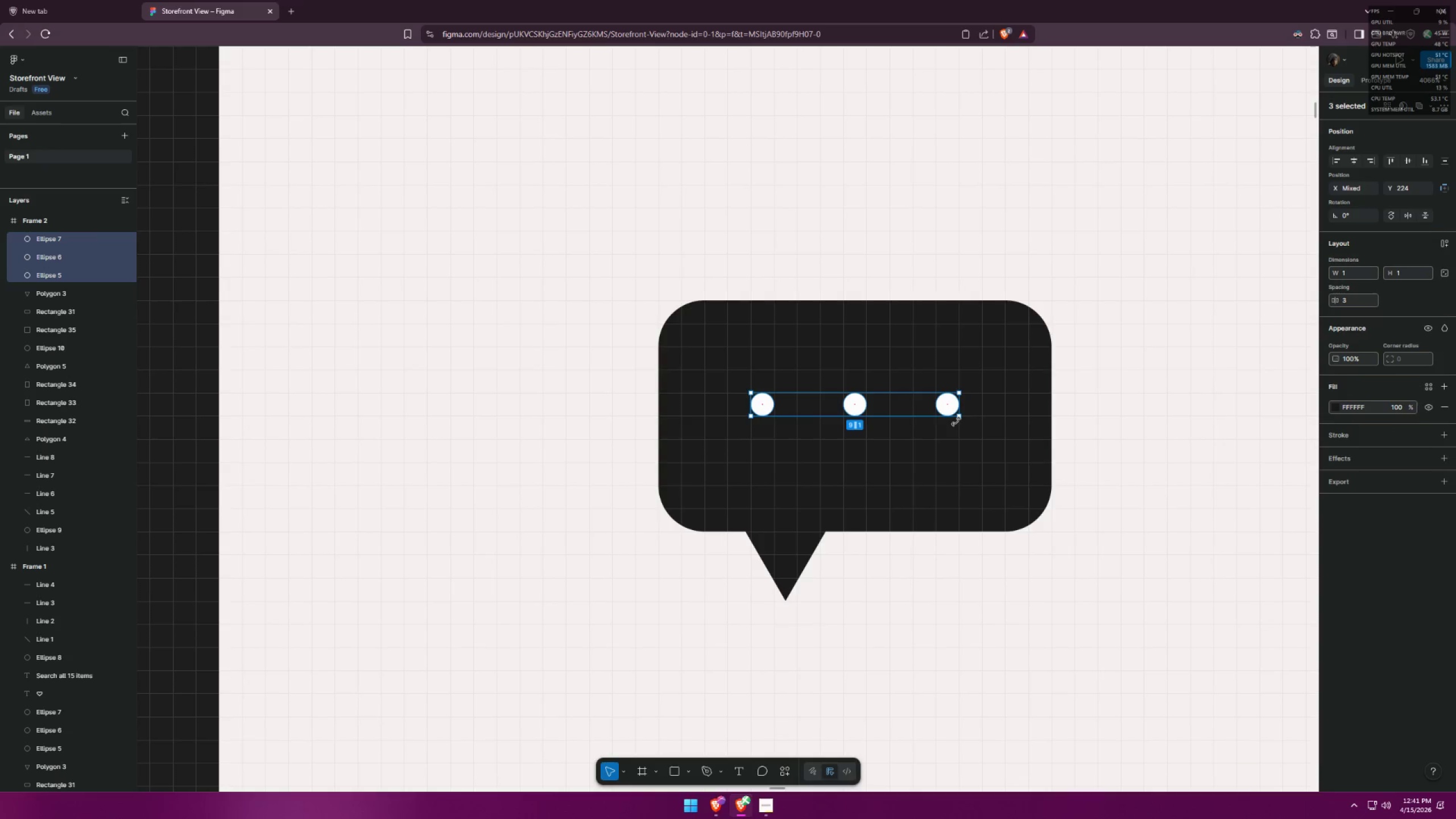 
left_click([1162, 405])
 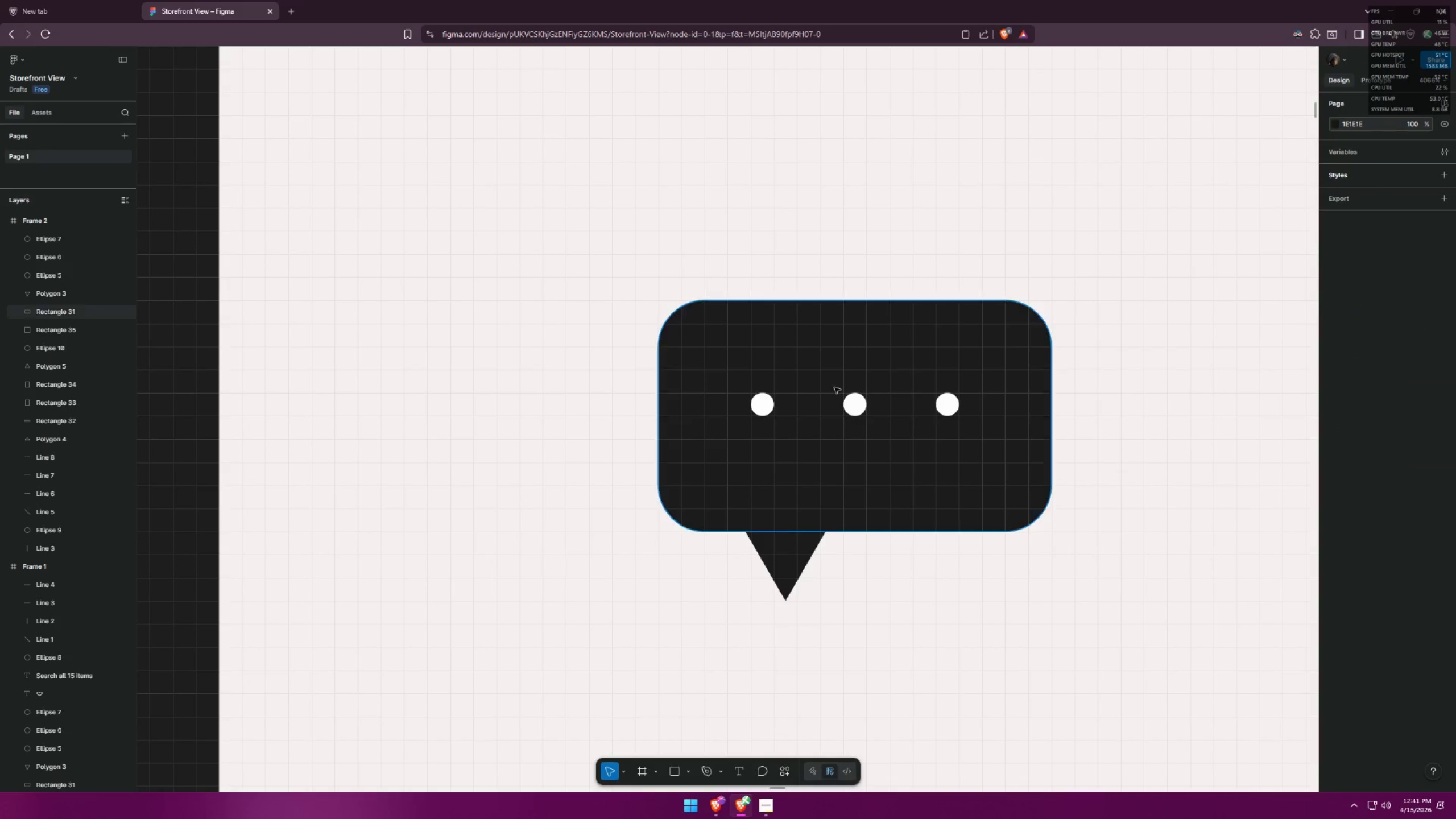 
hold_key(key=ControlLeft, duration=1.5)
left_click([762, 411])
 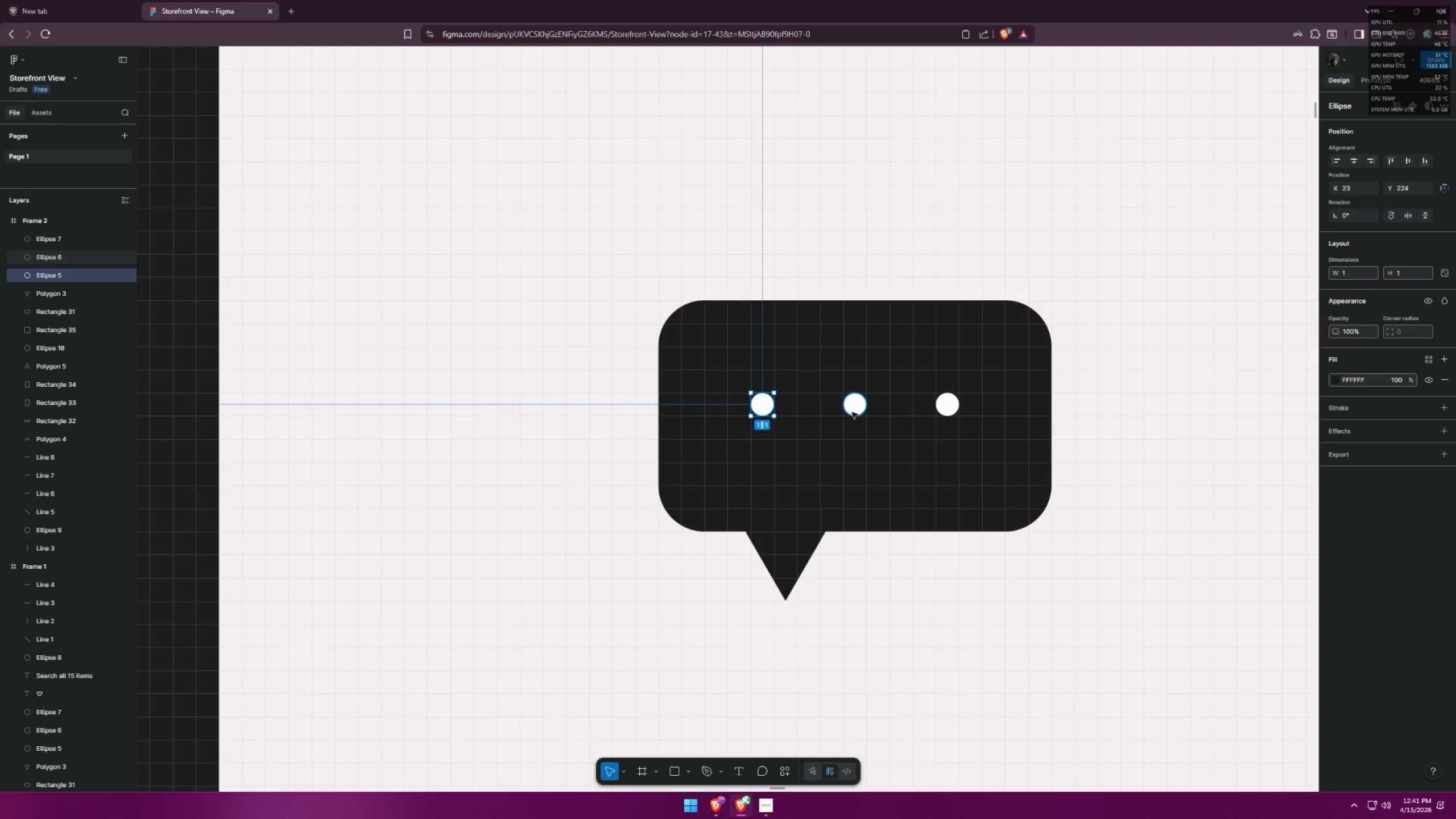 
left_click([862, 410])
 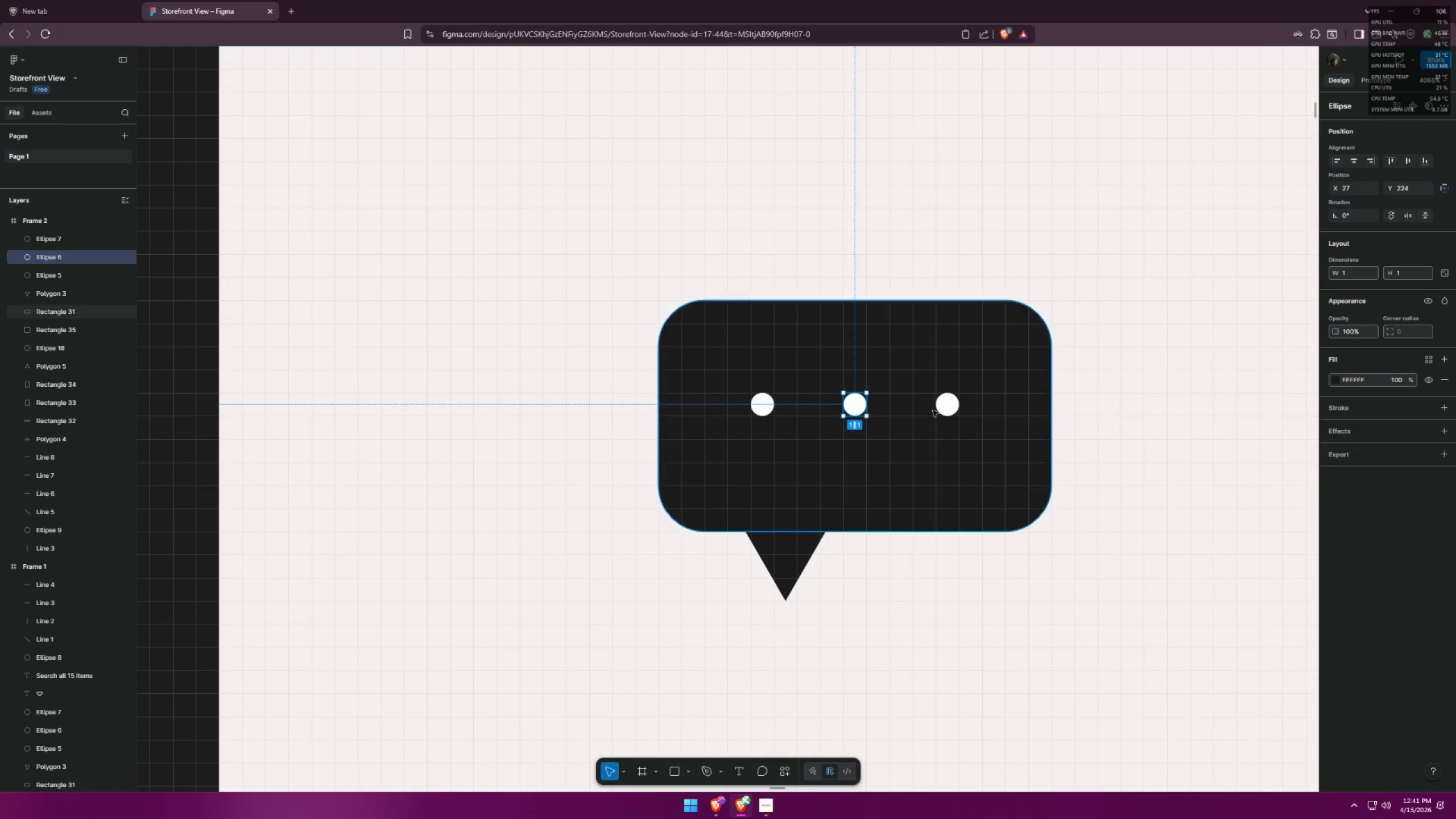 
hold_key(key=ControlLeft, duration=0.78)
 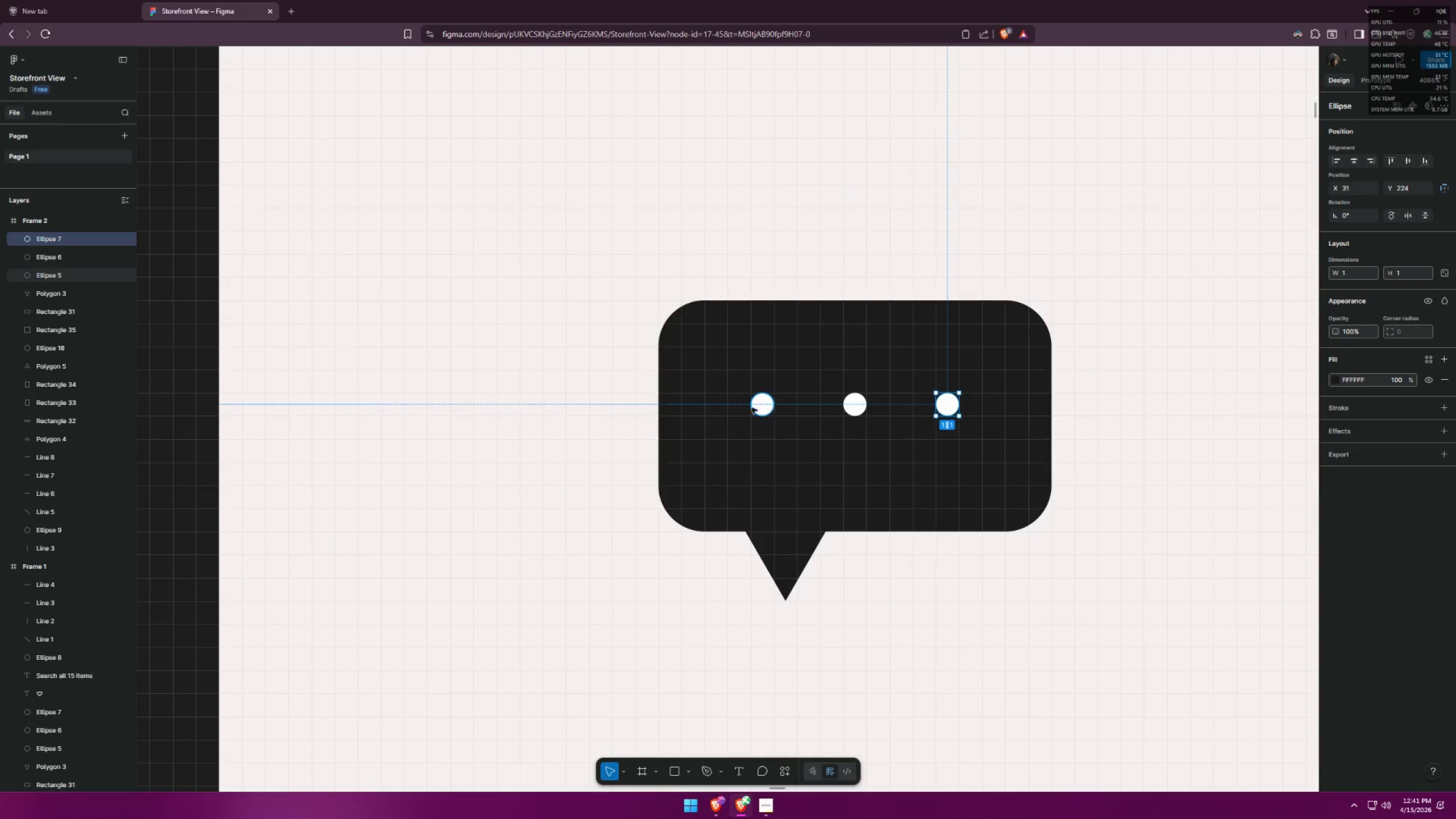 
left_click([523, 421])
 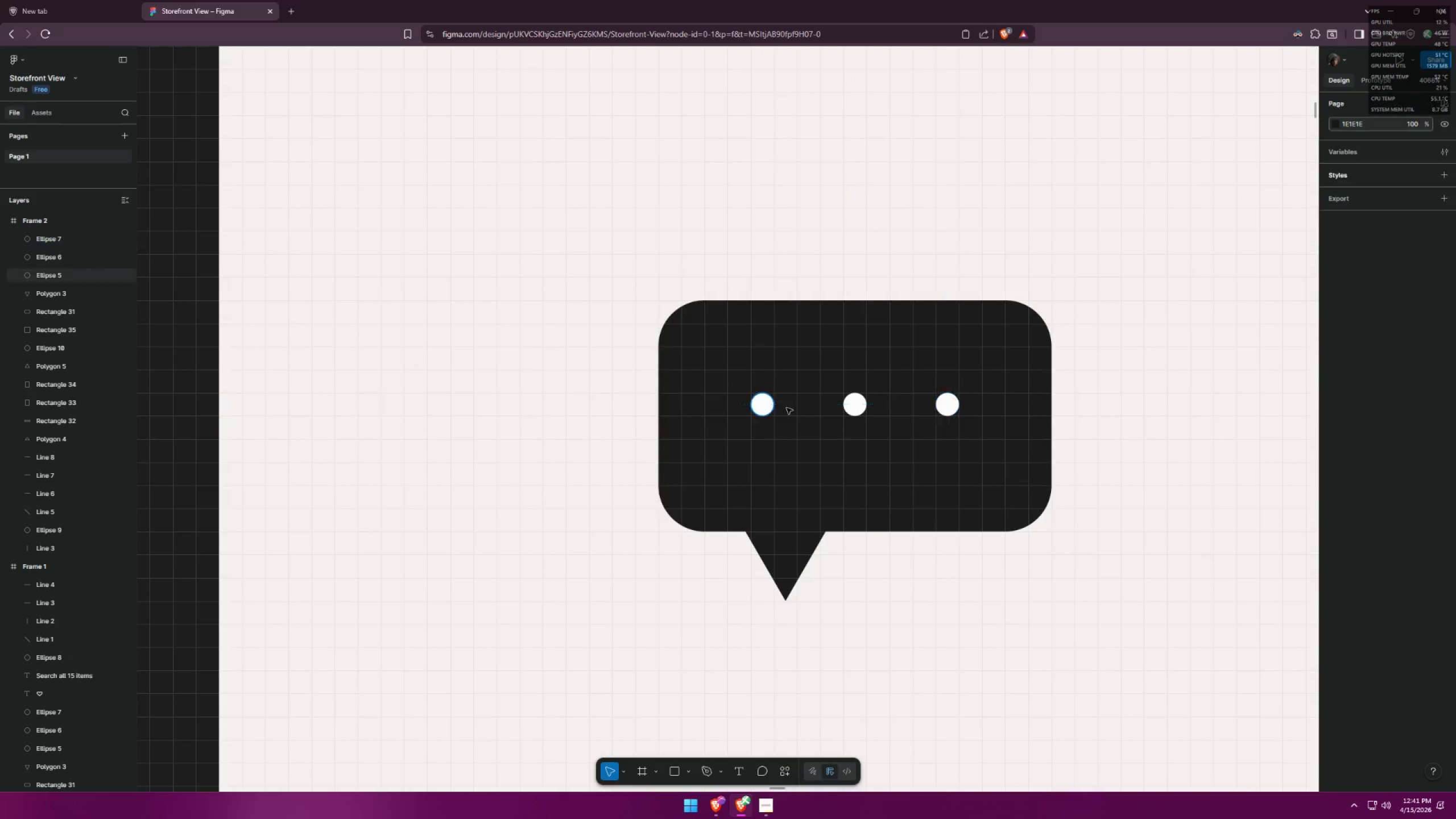 
hold_key(key=ControlLeft, duration=2.16)
left_click([762, 400])
 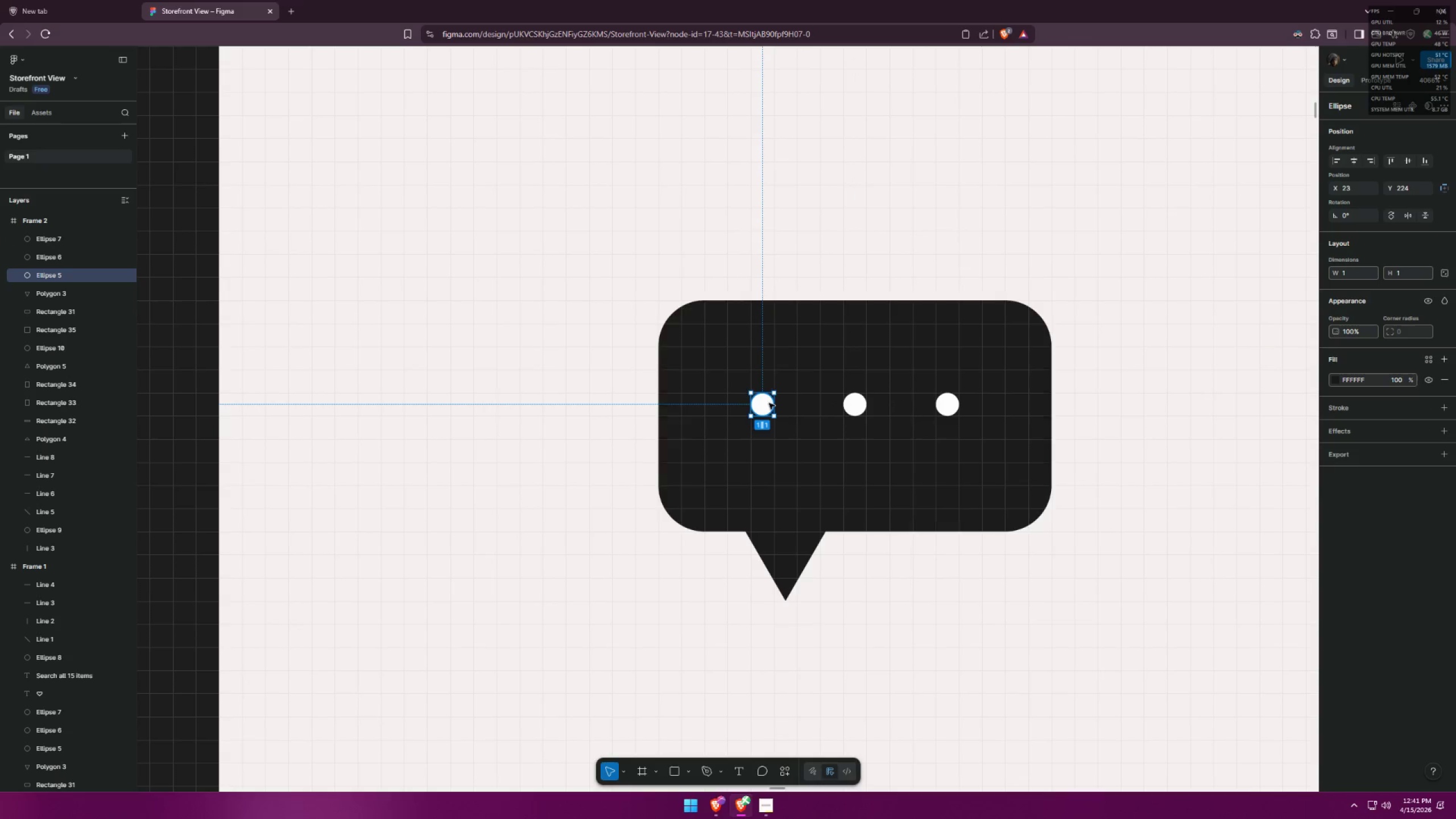 
hold_key(key=ShiftLeft, duration=1.5)
left_click([855, 405])
 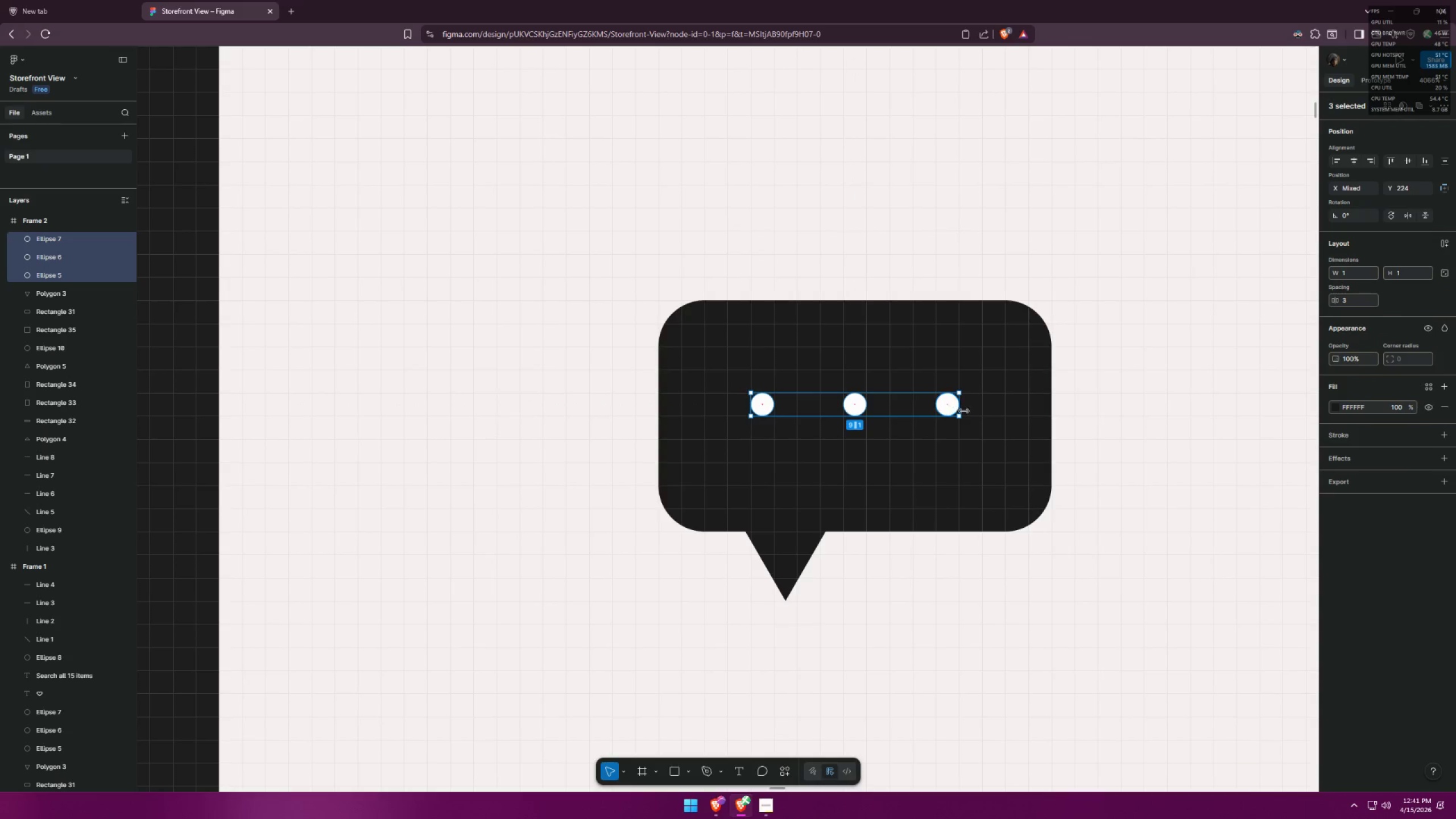 
left_click([1082, 438])
 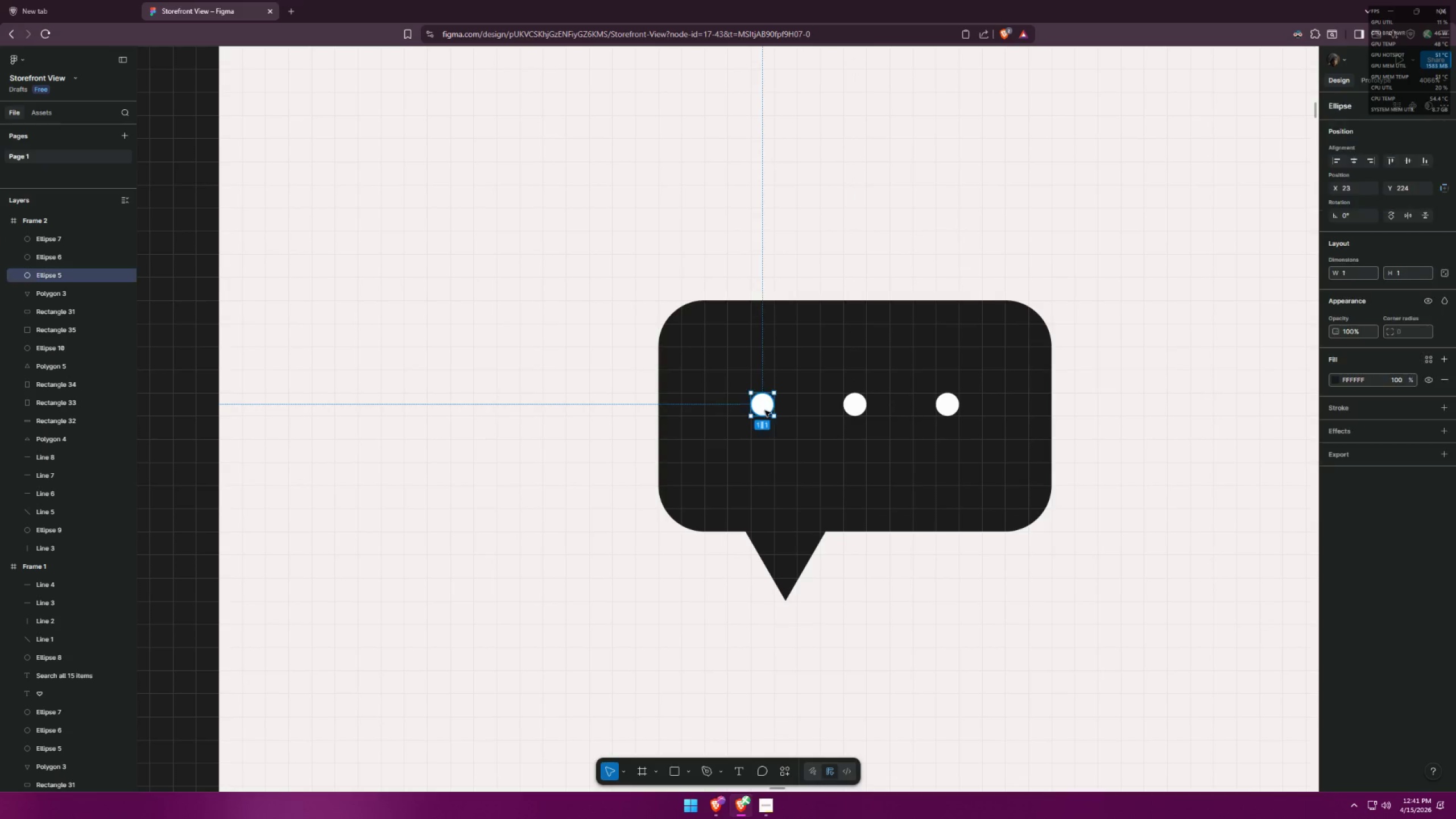 
hold_key(key=ShiftLeft, duration=0.92)
left_click_drag(start_coordinate=[774, 419], to_coordinate=[781, 433])
 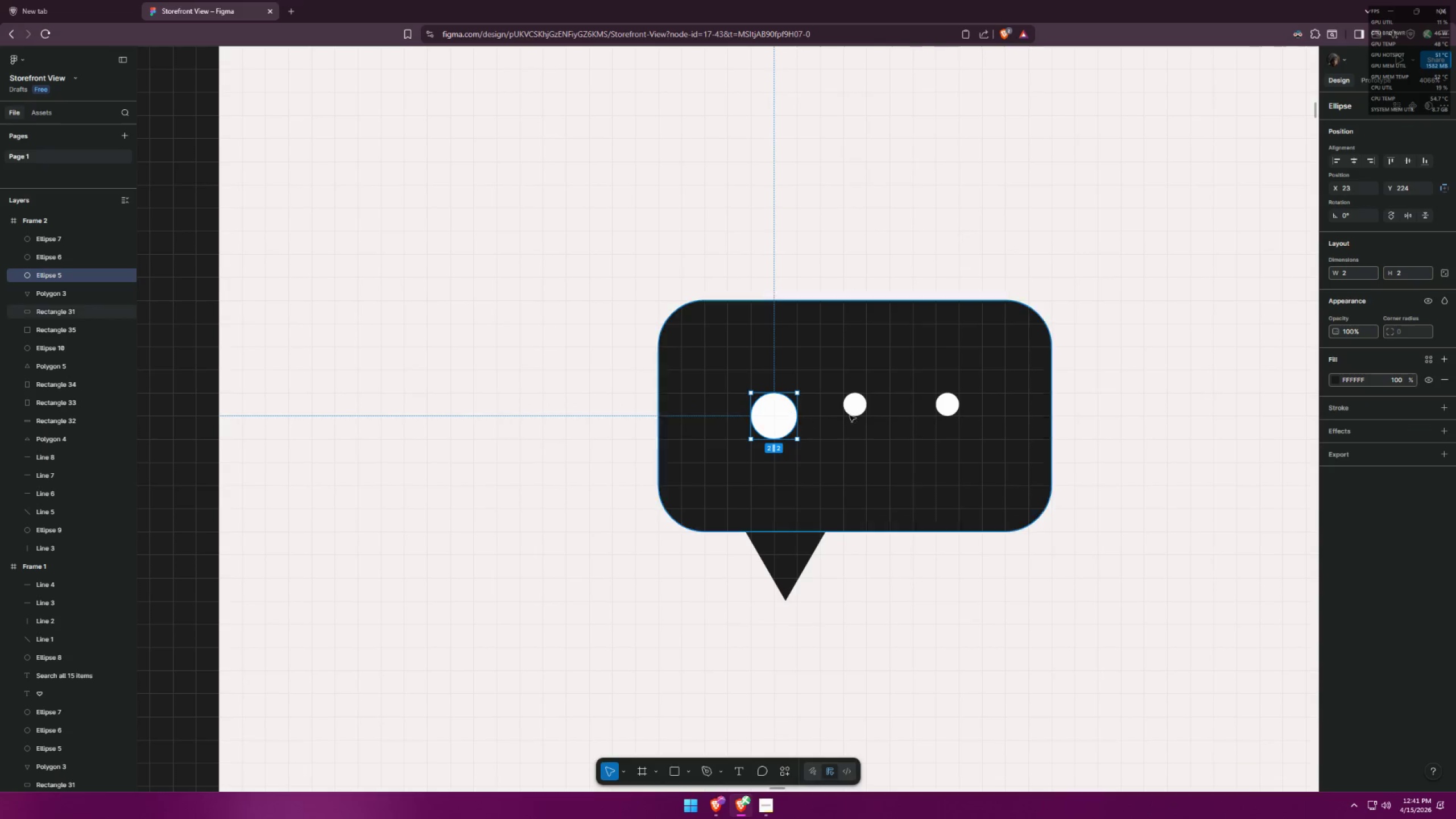 
left_click([855, 408])
 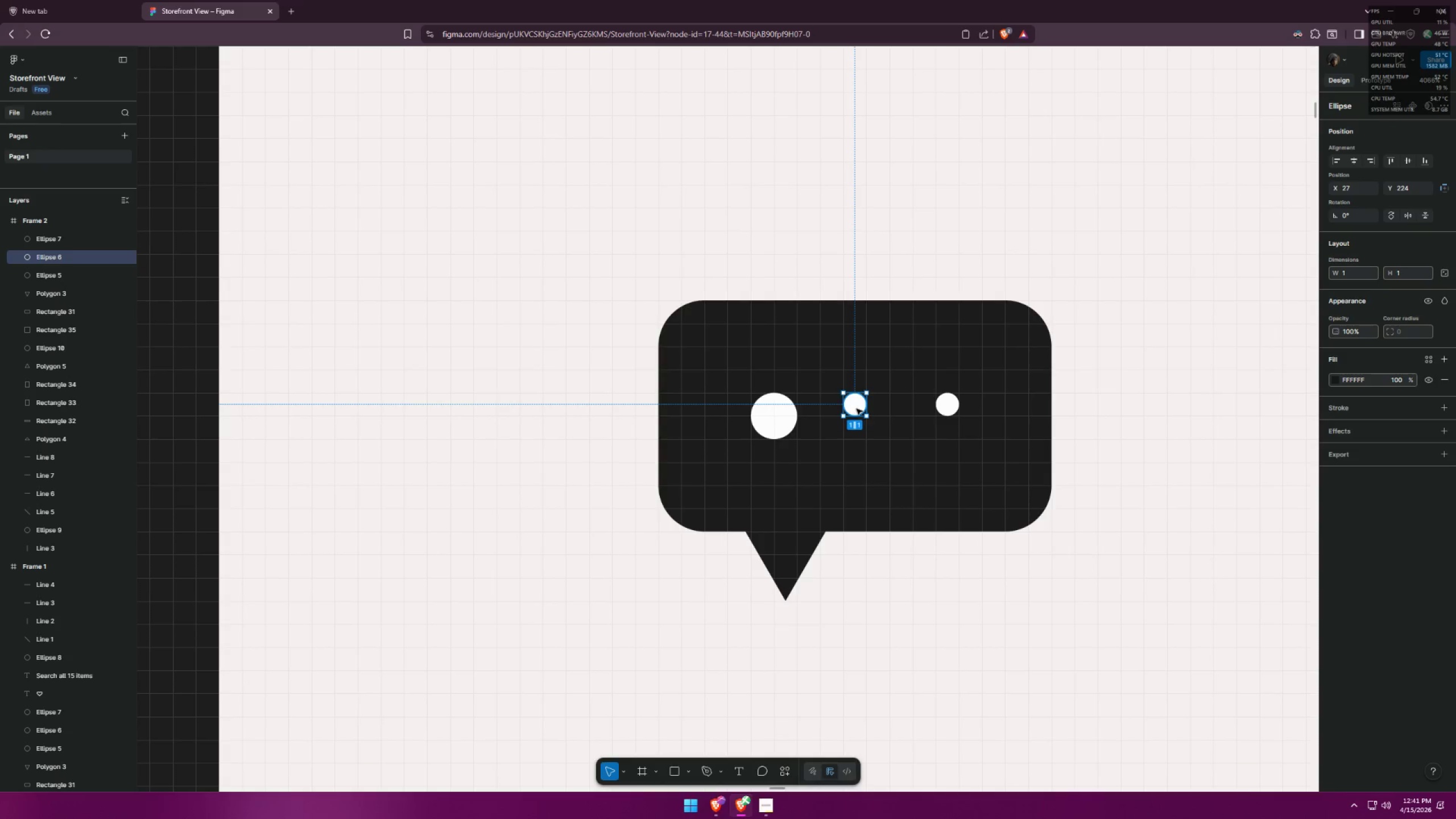 
hold_key(key=ShiftLeft, duration=0.72)
left_click_drag(start_coordinate=[870, 419], to_coordinate=[877, 433])
 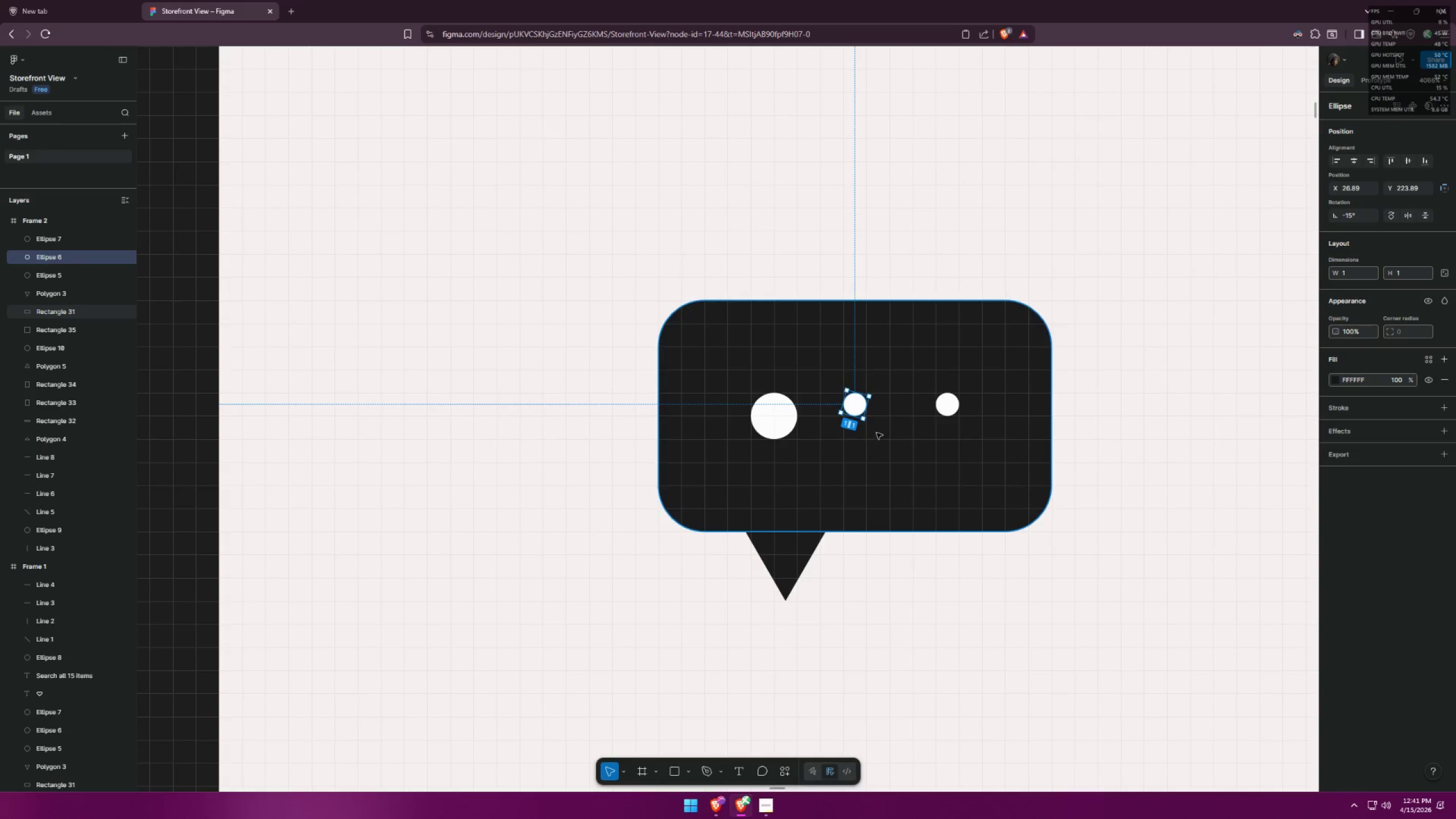 
key(Control+ControlLeft)
 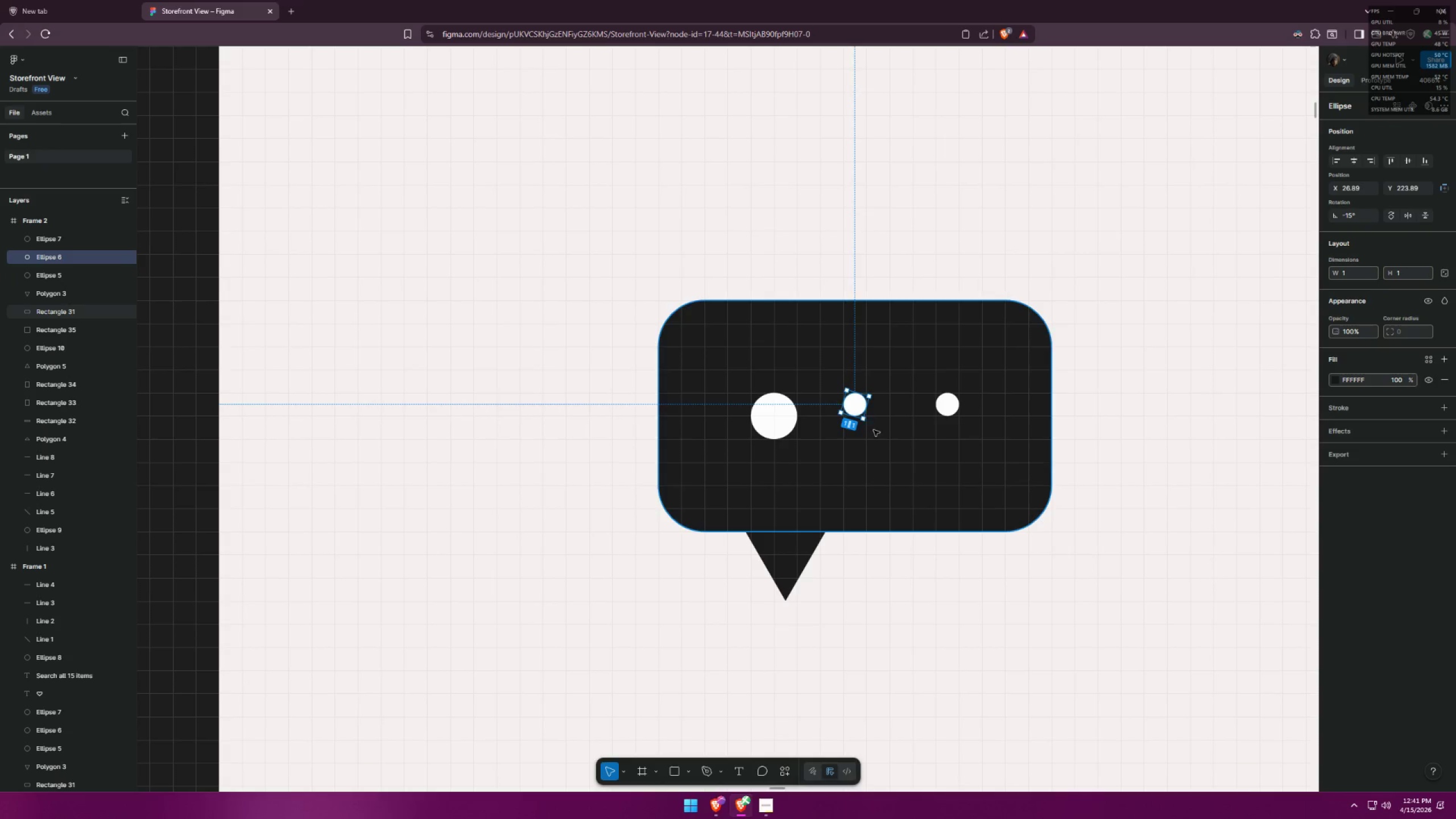 
key(Control+Z)
 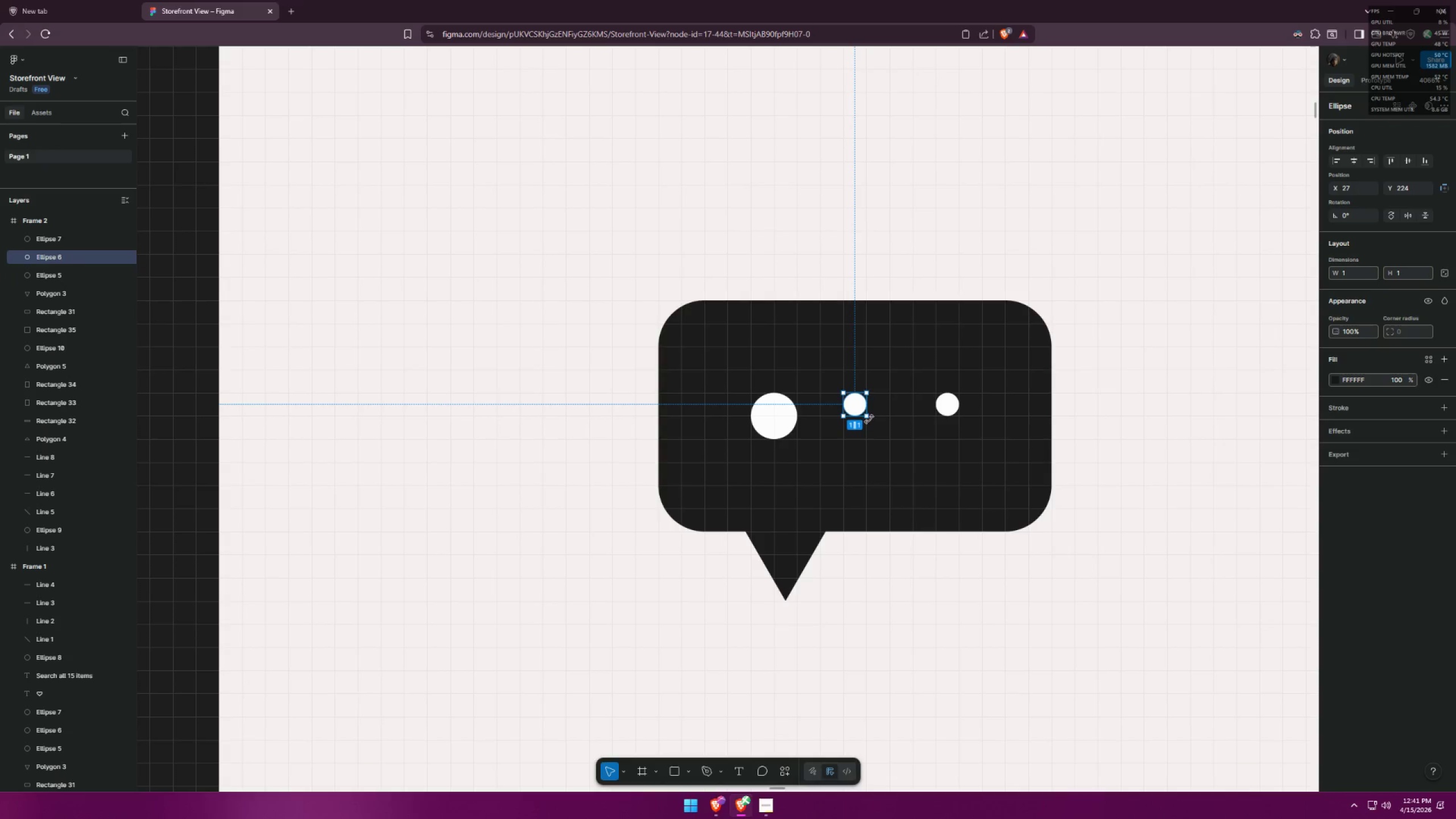 
hold_key(key=ShiftLeft, duration=0.75)
left_click_drag(start_coordinate=[871, 417], to_coordinate=[876, 432])
 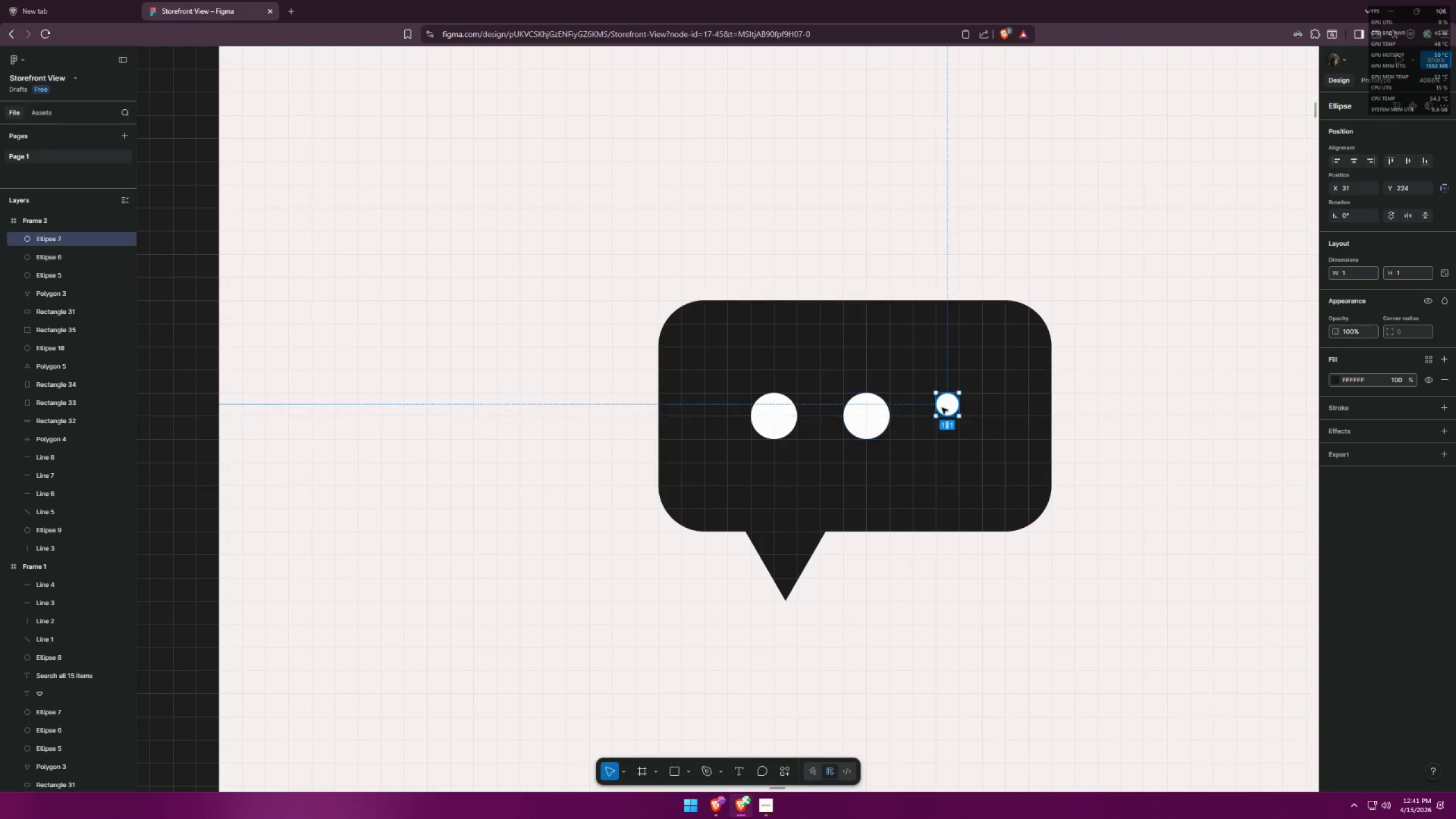 
hold_key(key=ShiftLeft, duration=1.14)
left_click_drag(start_coordinate=[958, 417], to_coordinate=[973, 433])
 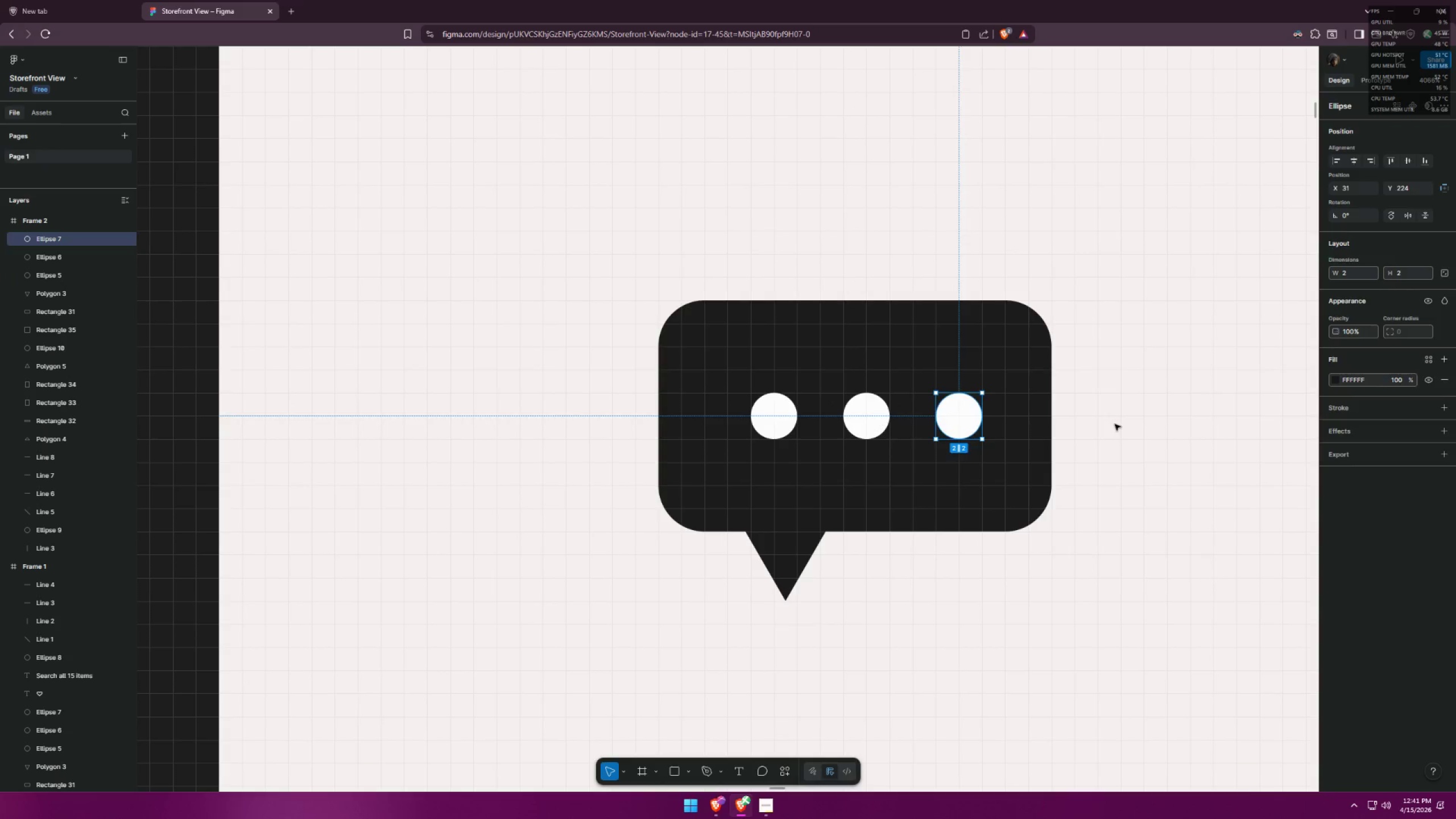 
left_click([1115, 424])
 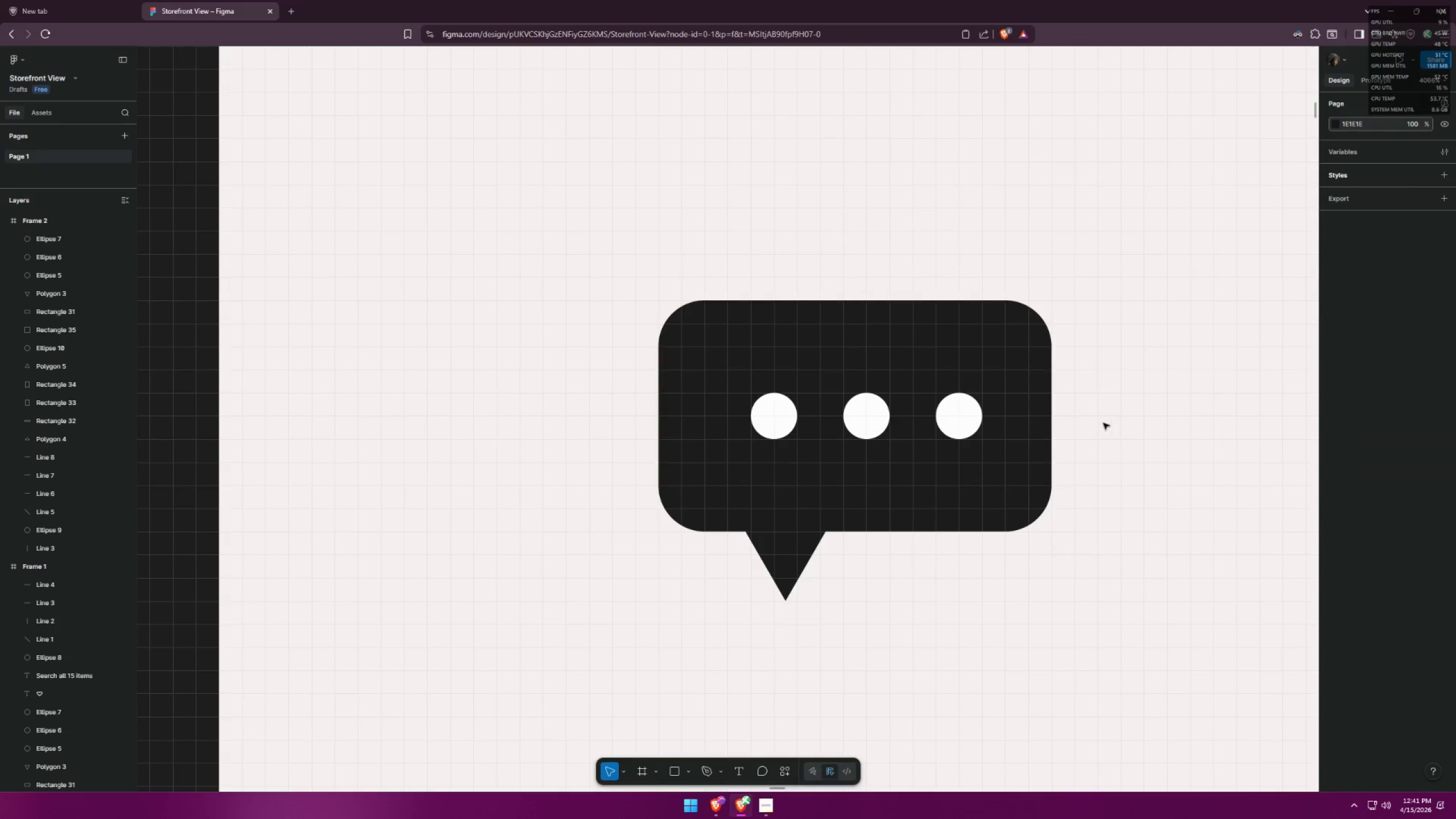 
hold_key(key=ControlLeft, duration=1.14)
scroll: coordinate [925, 324], scroll_direction: down, amount: 21.0
 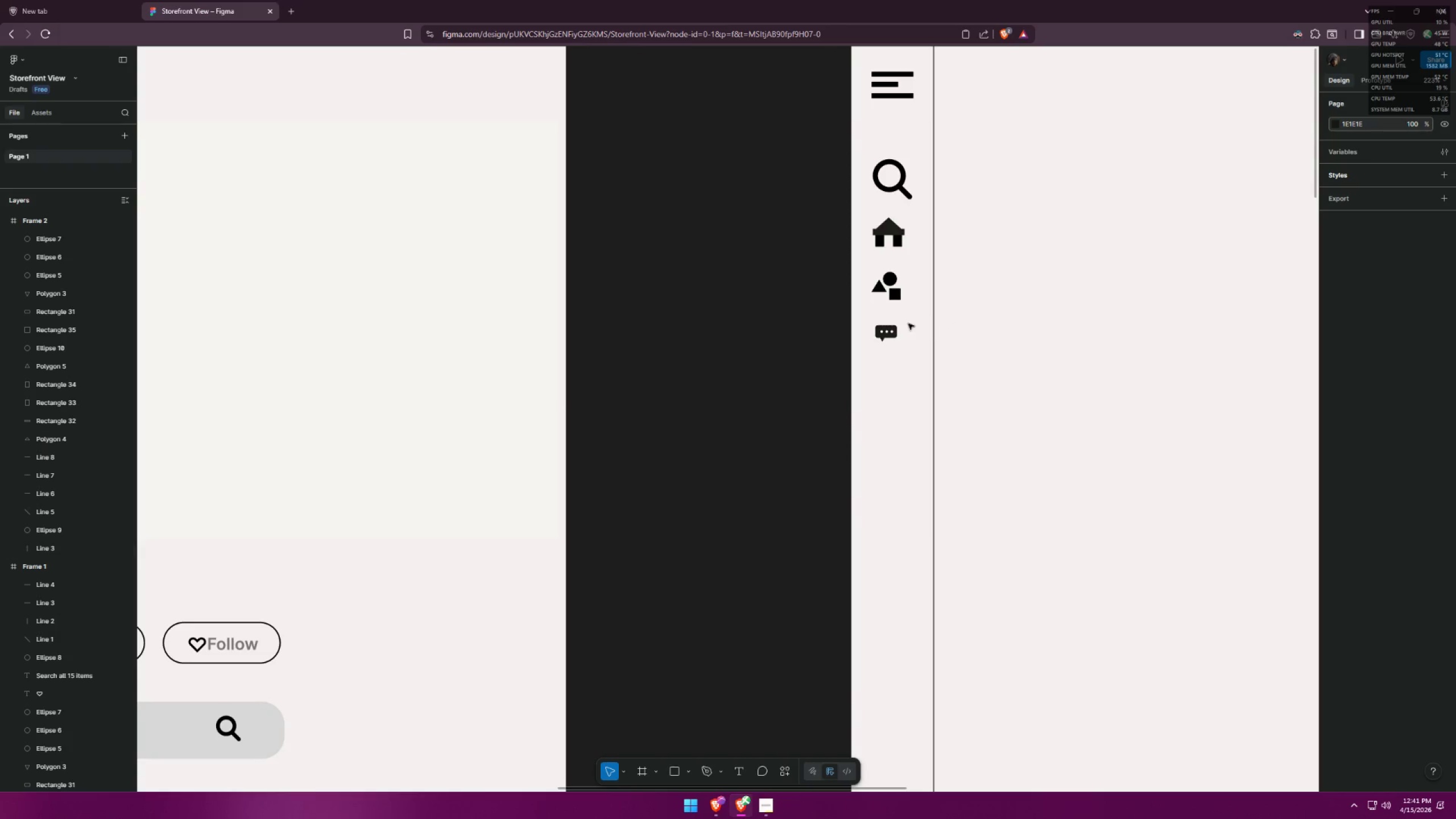 
hold_key(key=ControlLeft, duration=0.59)
 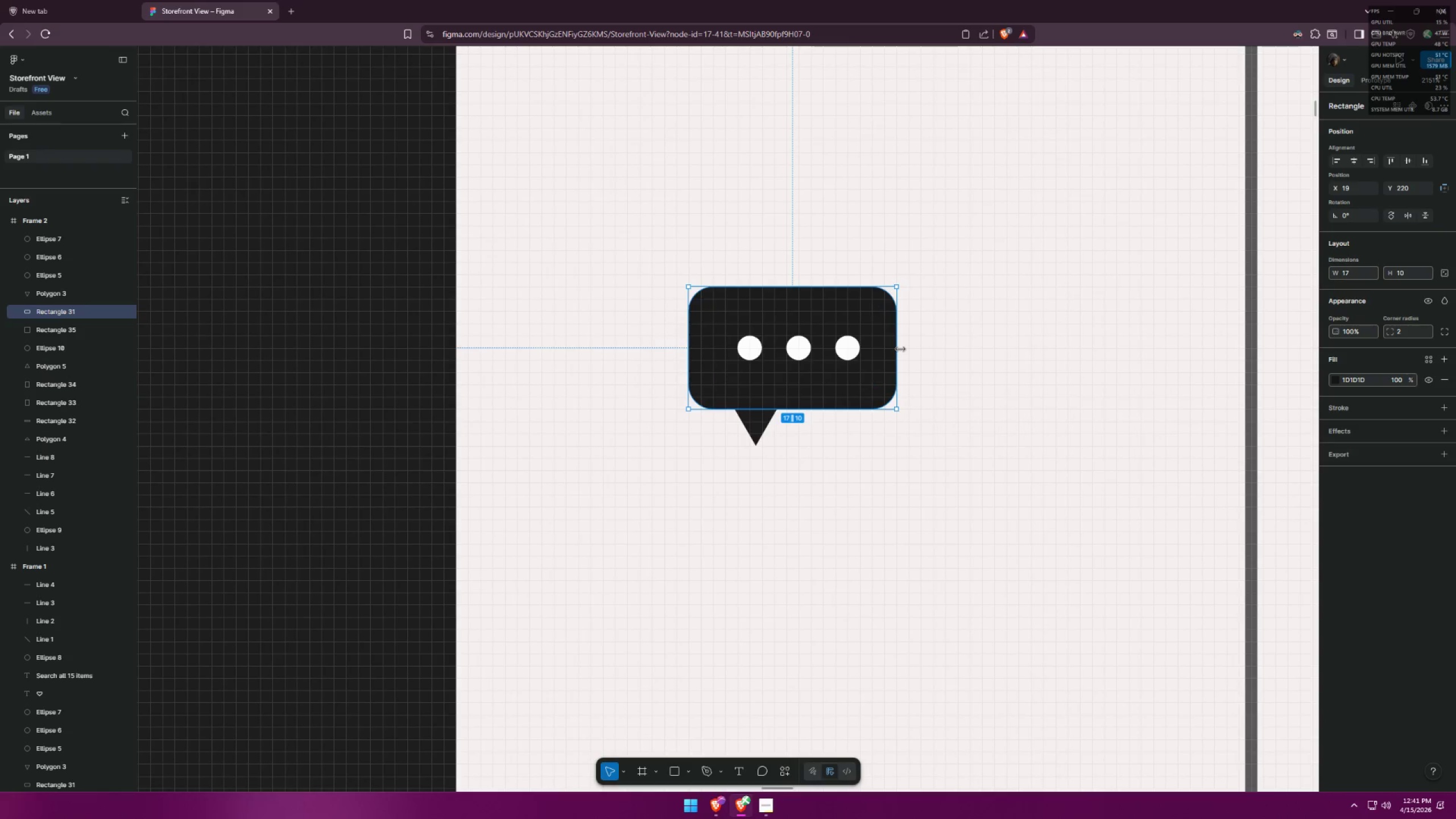 
left_click([885, 357])
 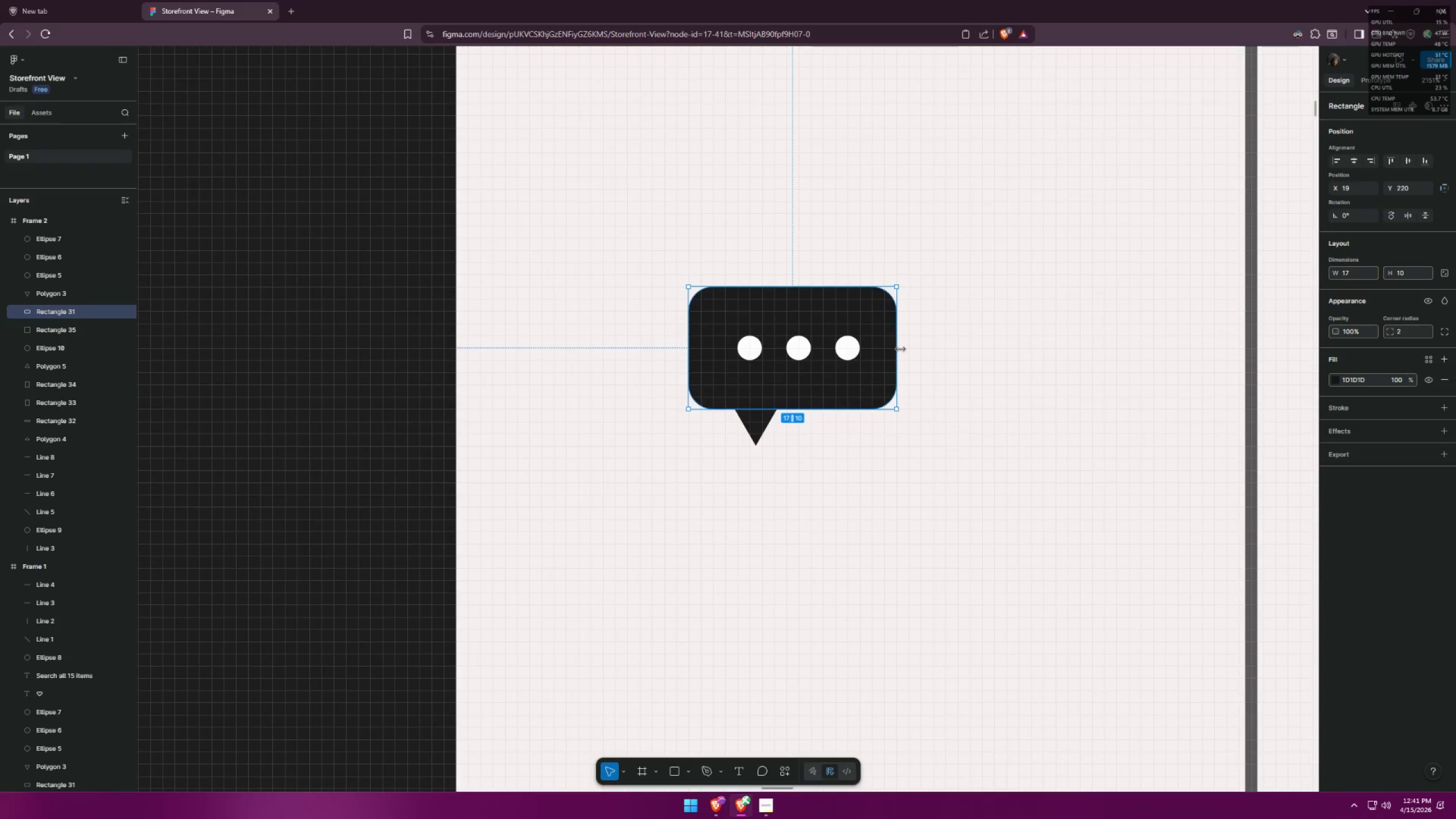 
scroll: coordinate [881, 335], scroll_direction: up, amount: 16.0
 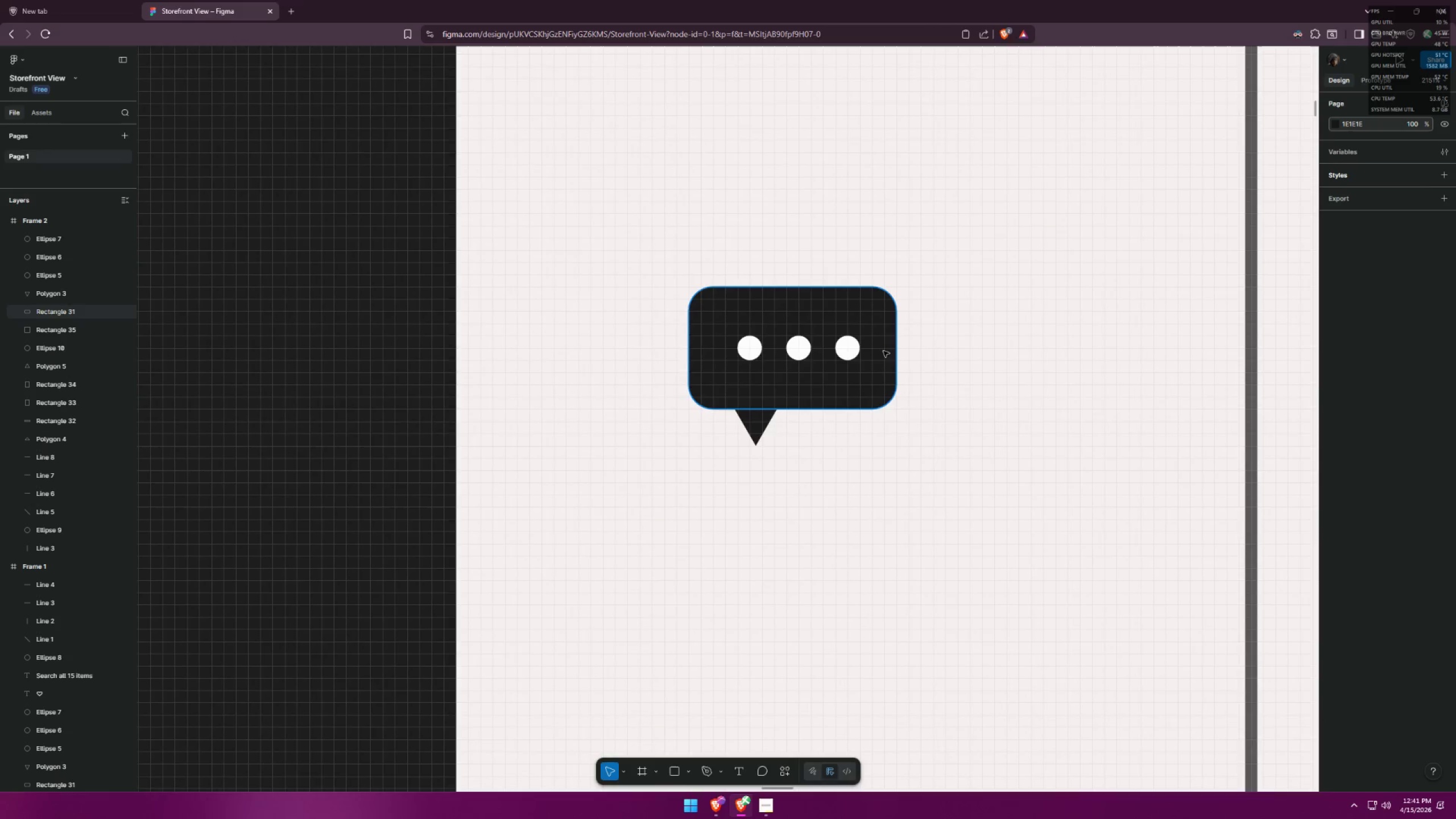 
left_click_drag(start_coordinate=[901, 349], to_coordinate=[905, 348])
 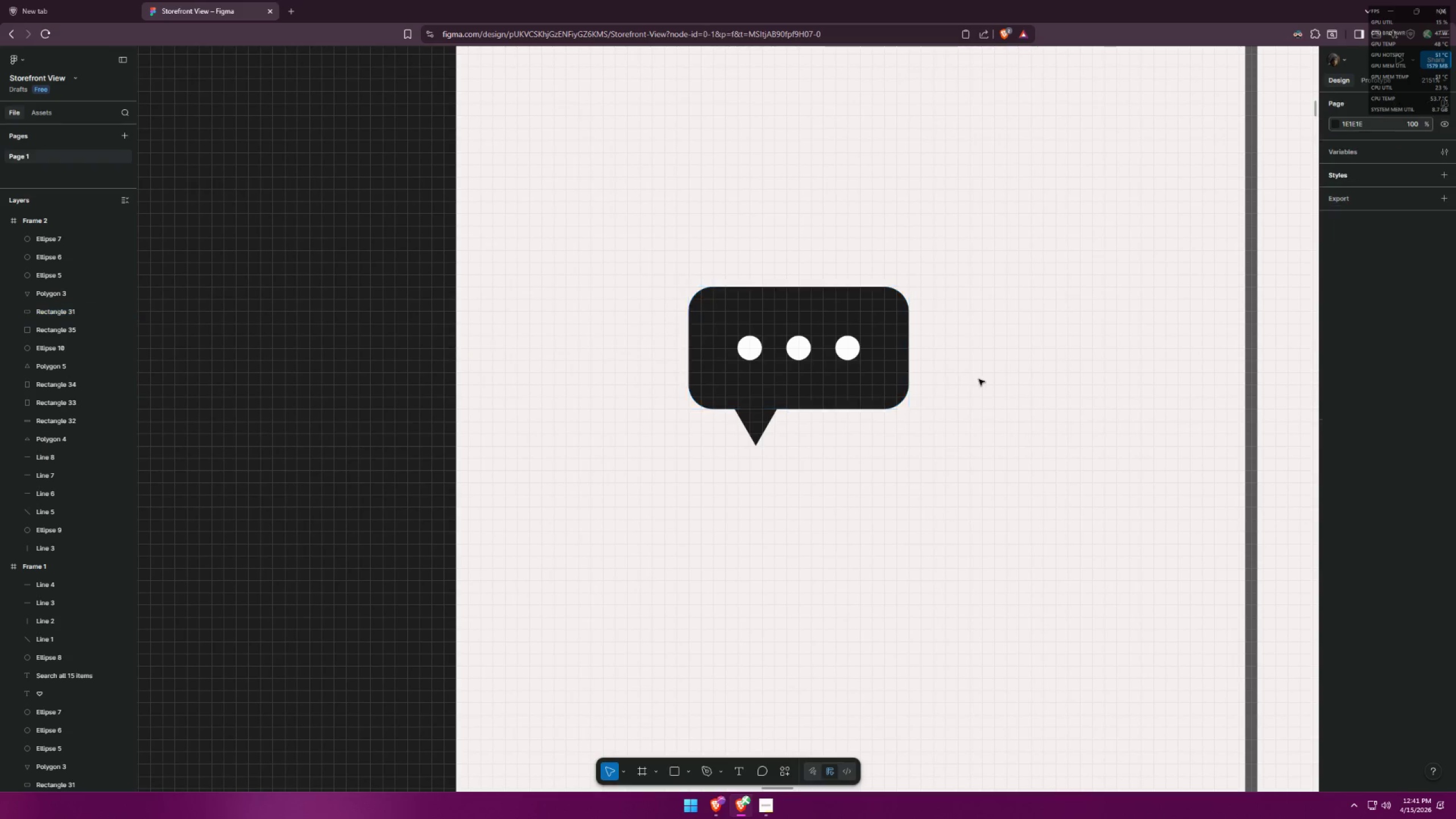 
hold_key(key=ControlLeft, duration=0.41)
 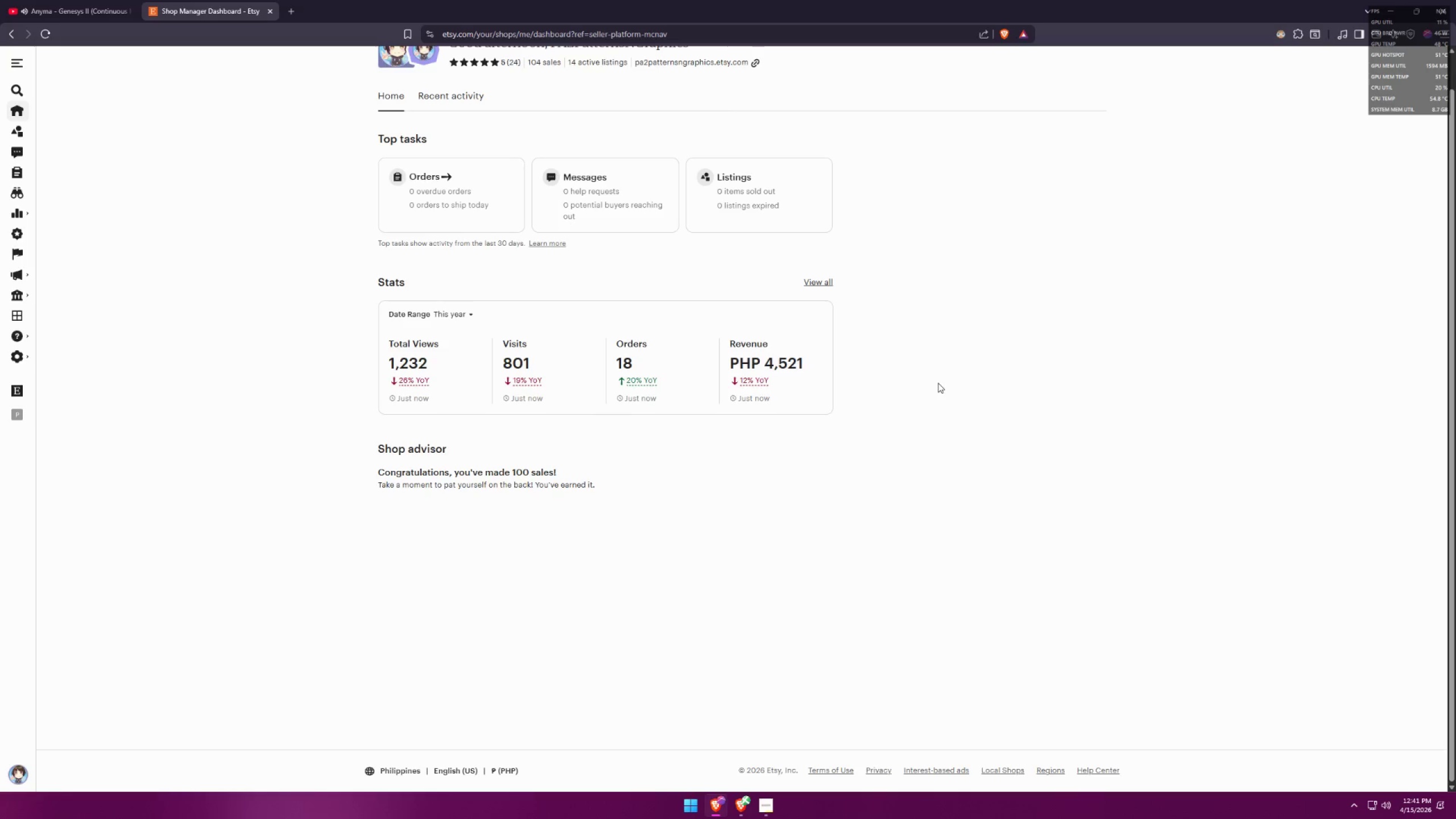 
key(Alt+AltLeft)
 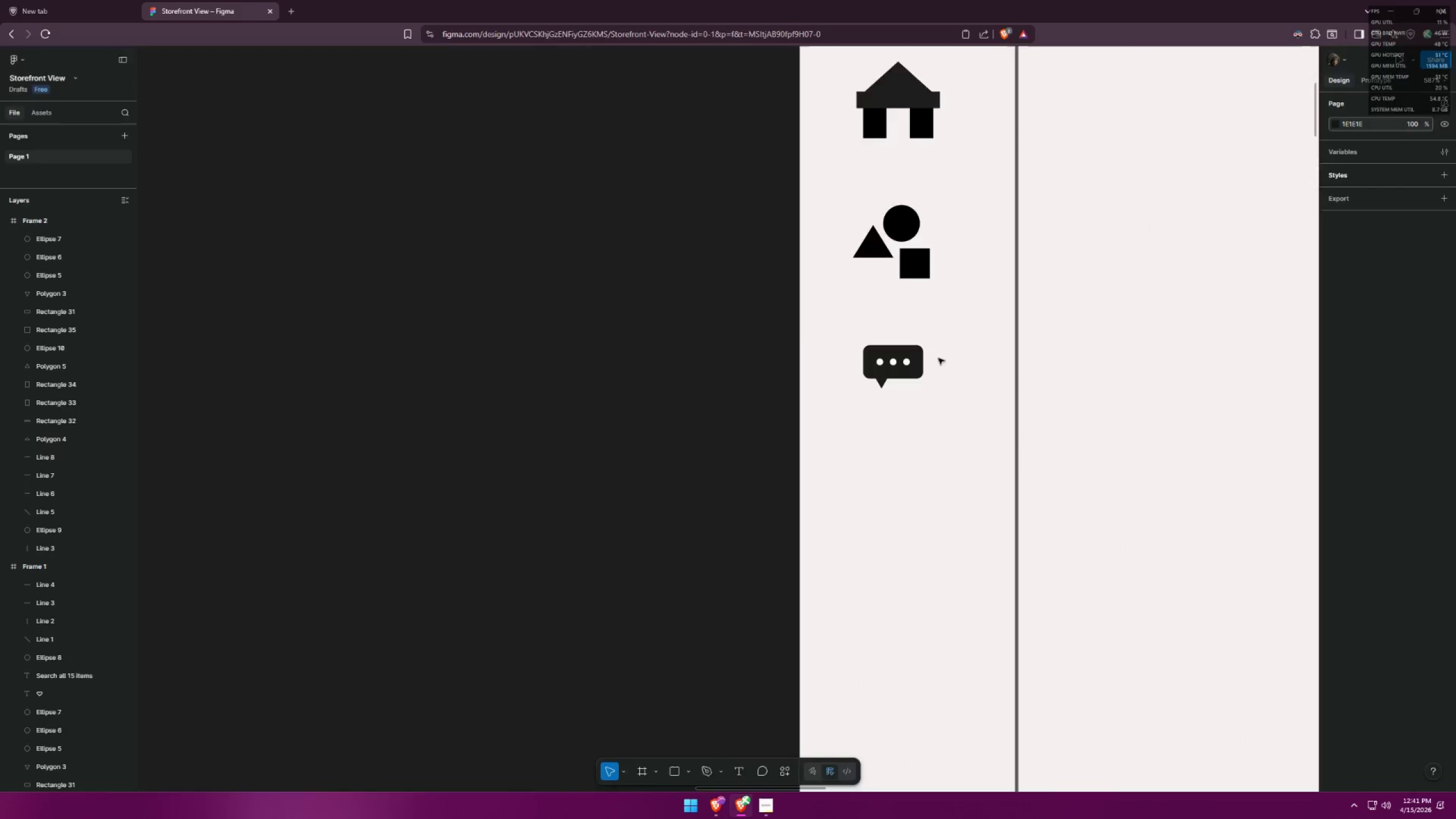 
key(Alt+Tab)
 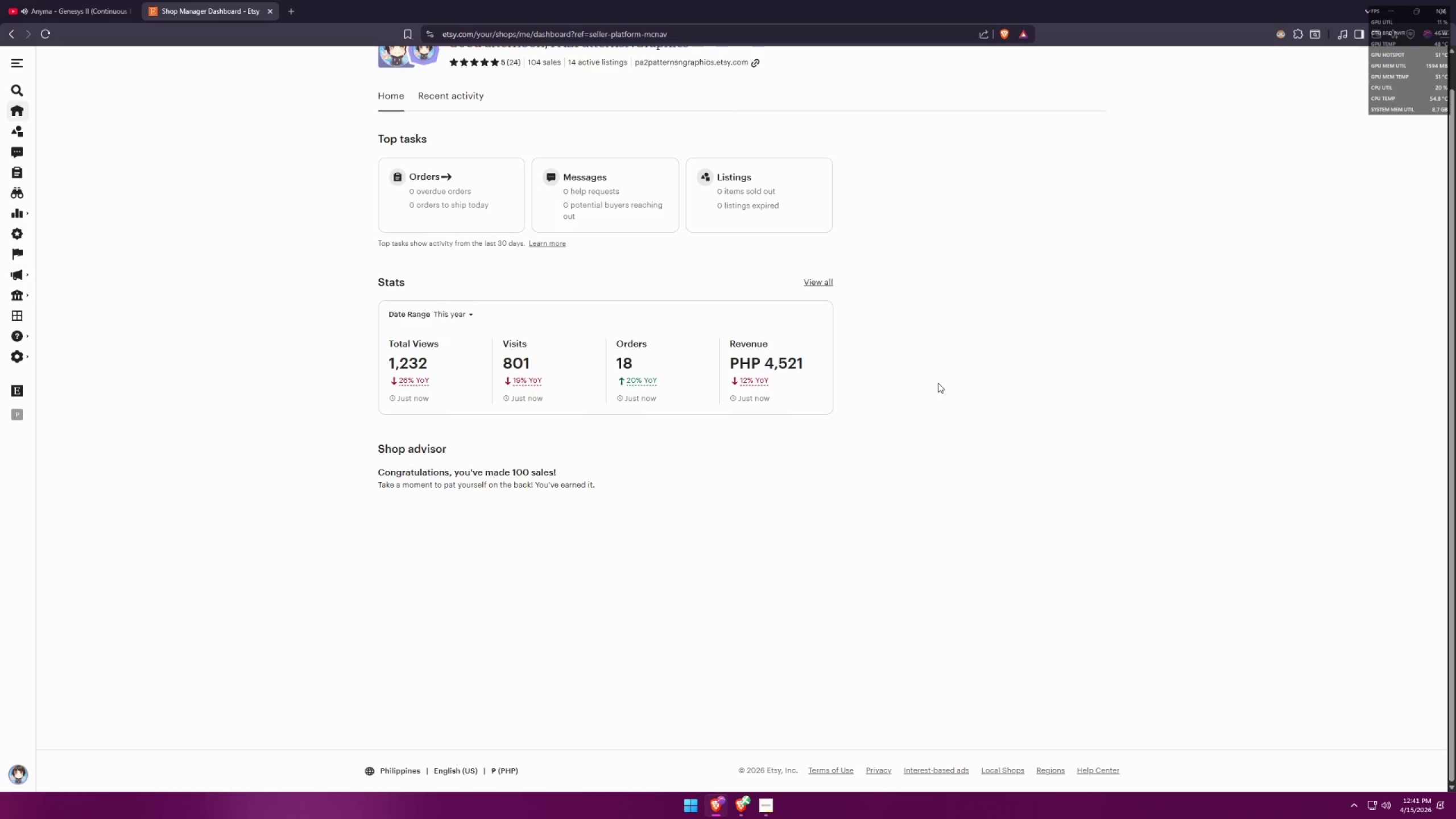 
scroll: coordinate [931, 363], scroll_direction: down, amount: 9.0
 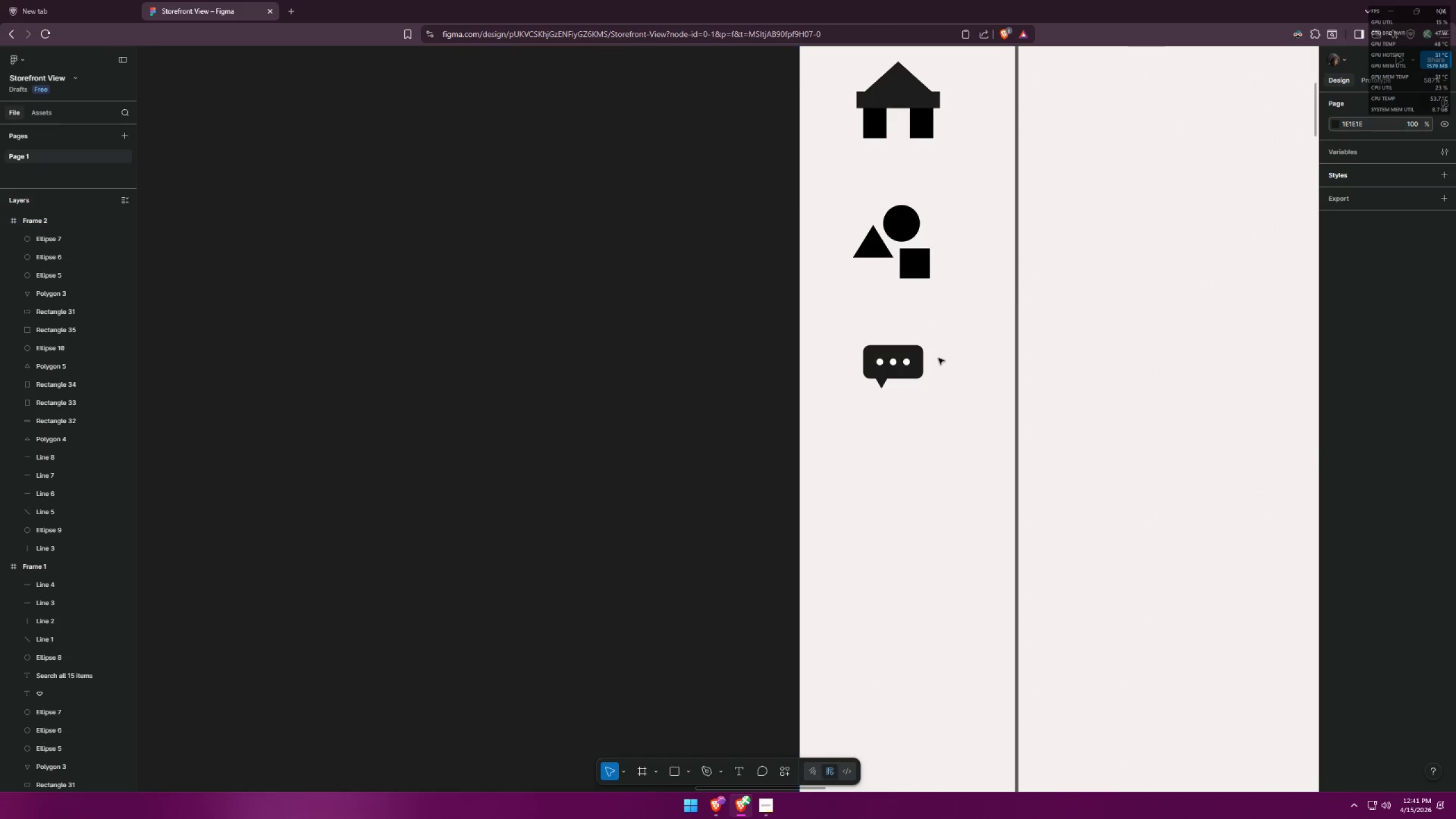 
key(Alt+AltLeft)
 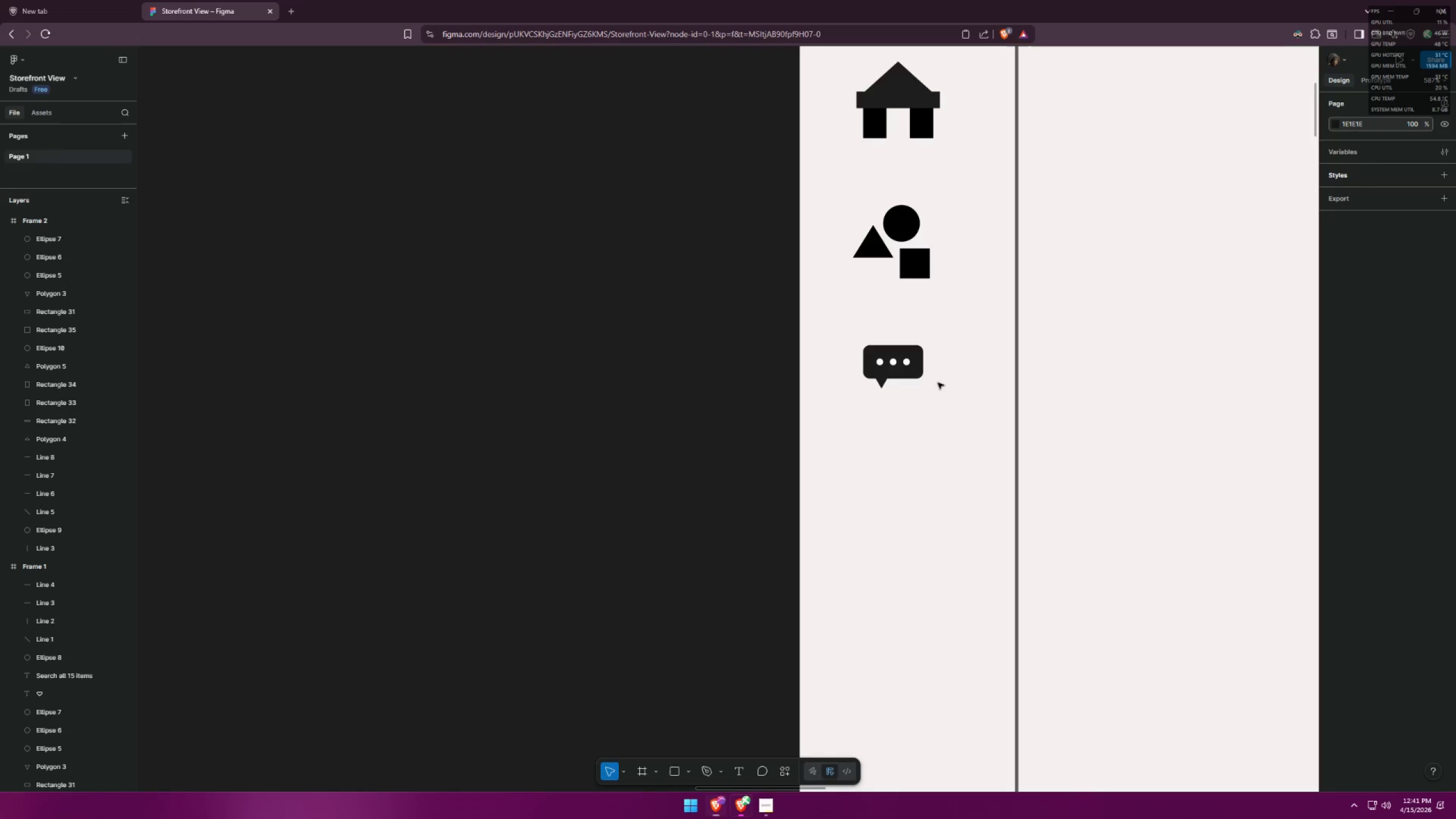 
key(Alt+Tab)
 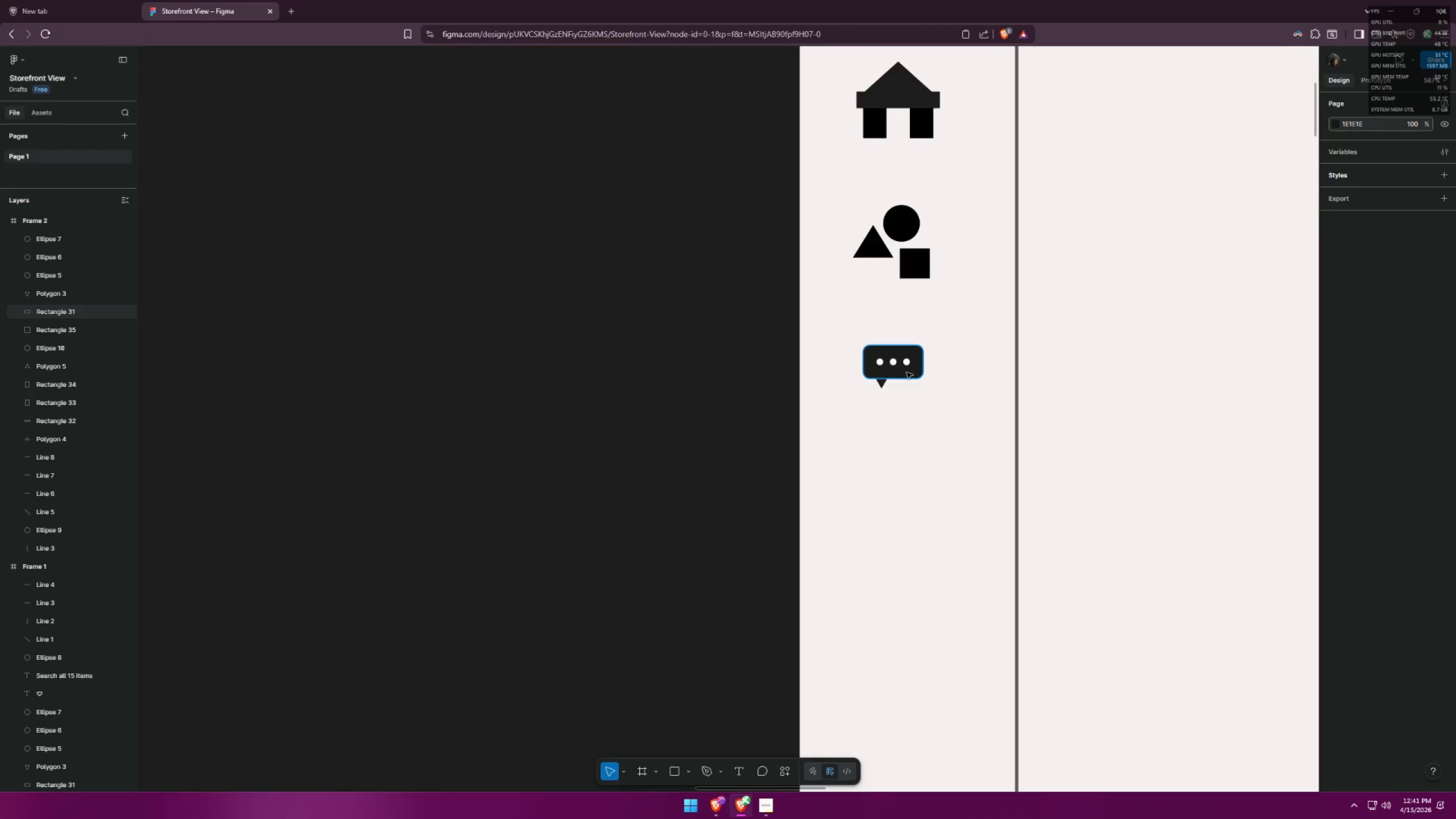 
left_click([907, 373])
 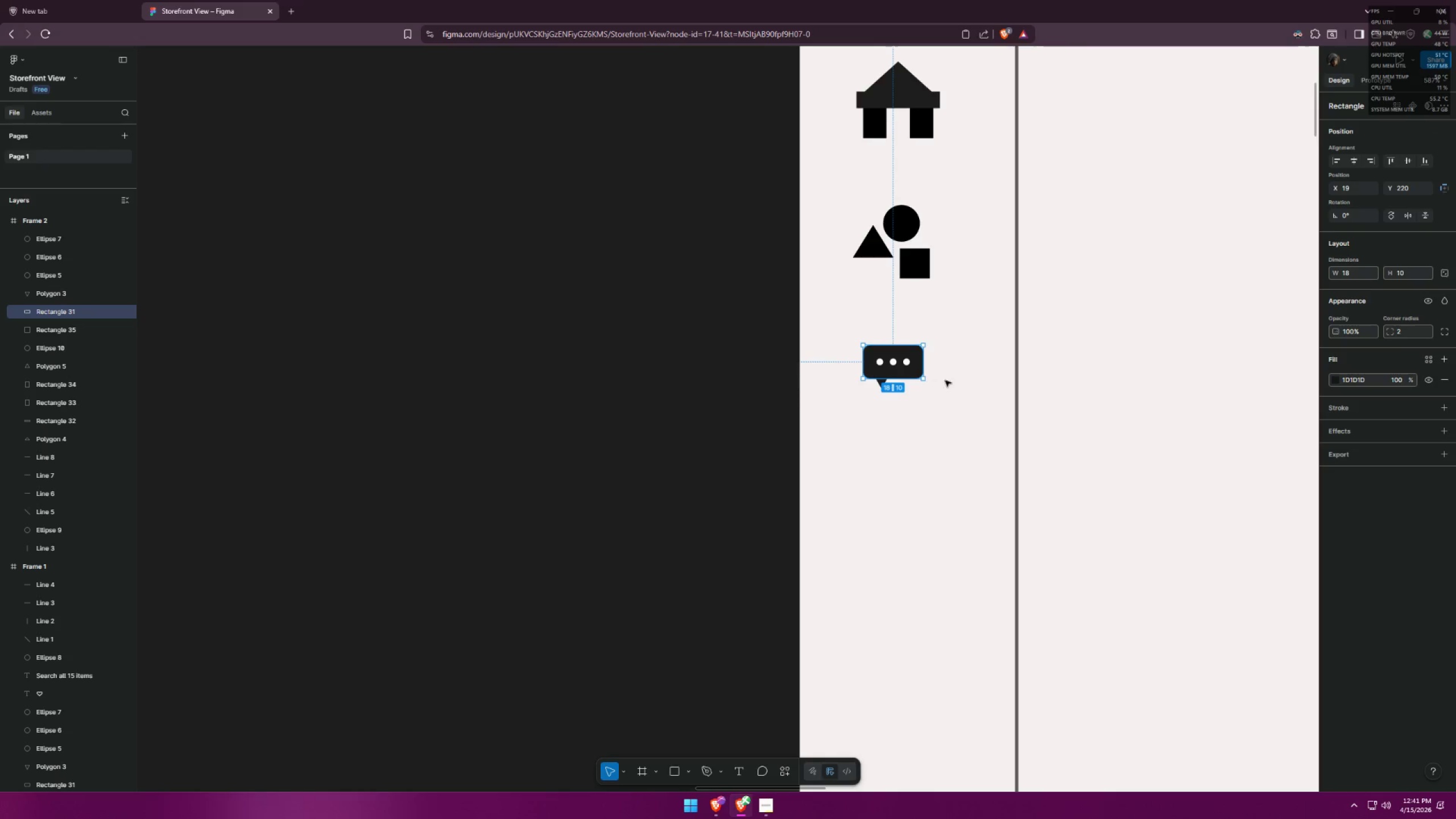 
left_click([973, 384])
 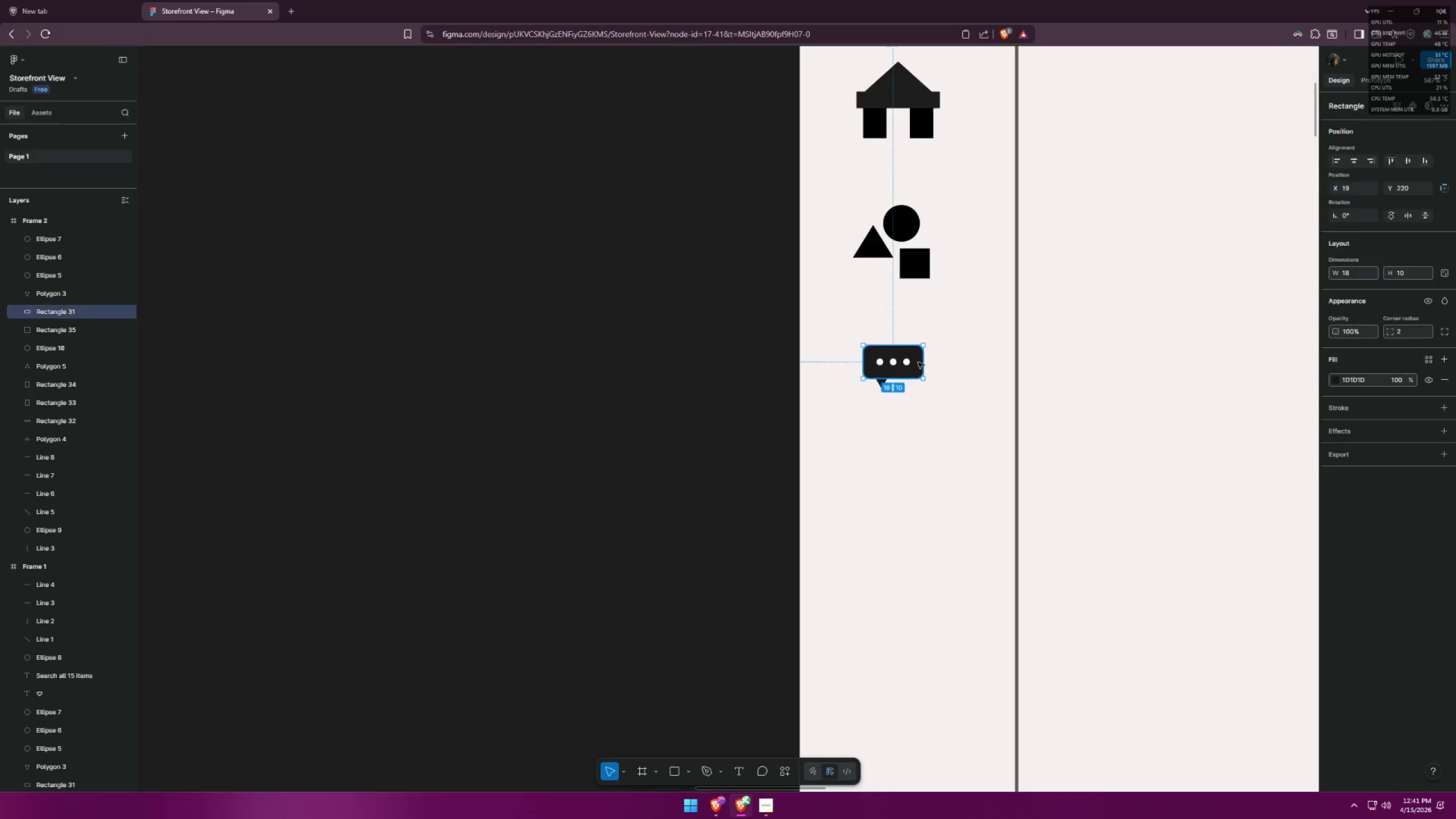 
hold_key(key=ControlLeft, duration=0.58)
 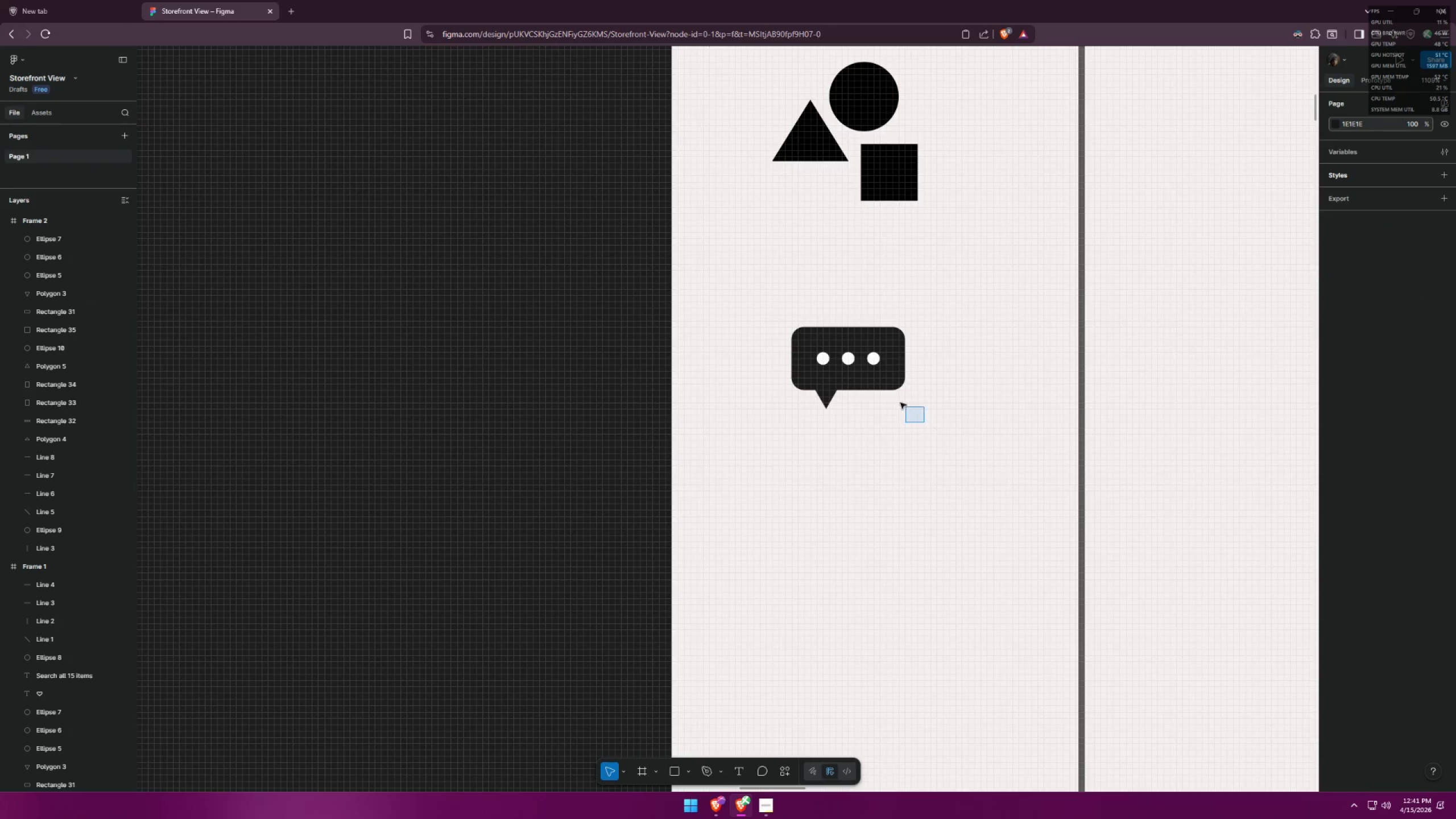 
left_click([917, 441])
 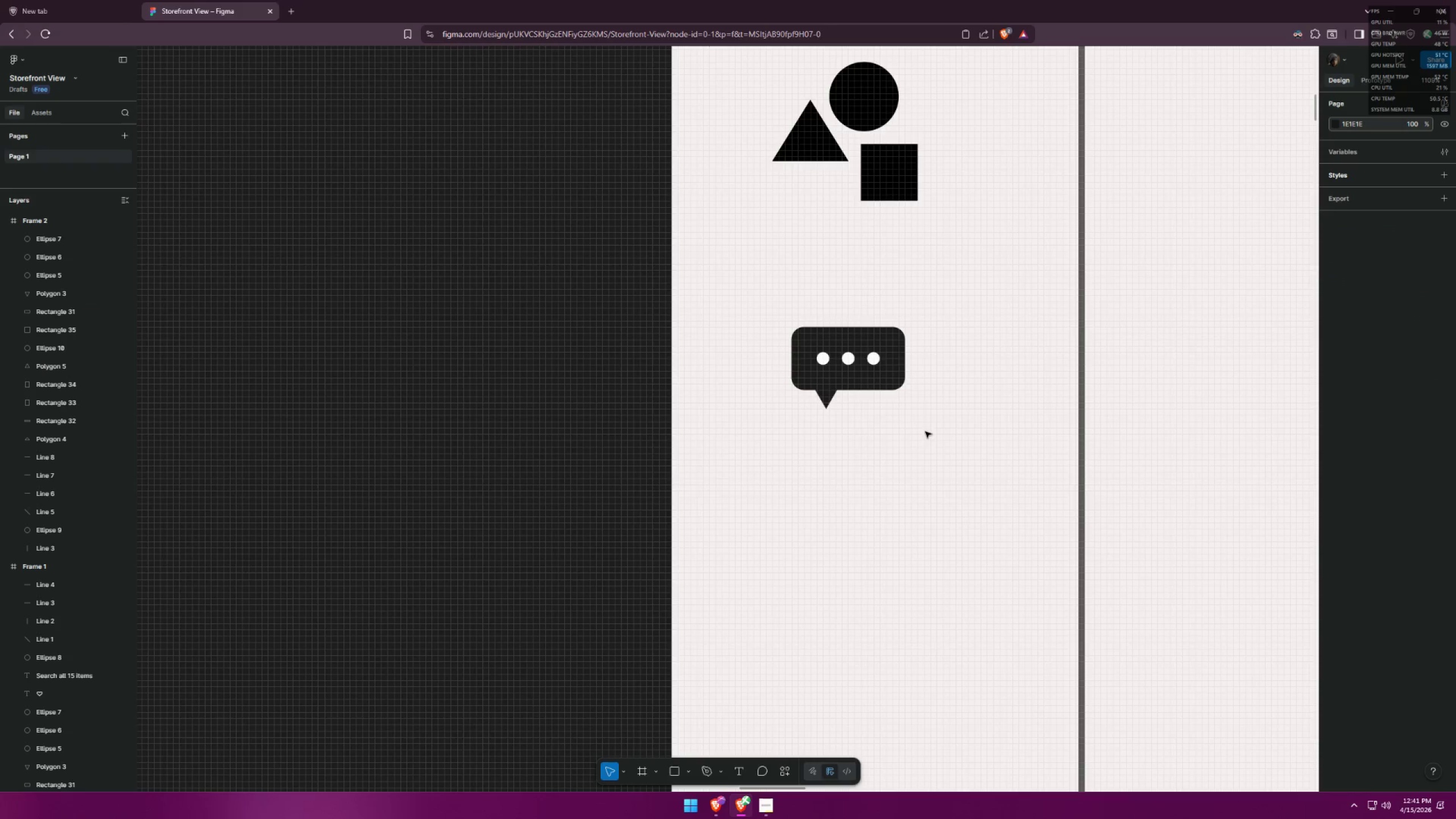 
scroll: coordinate [942, 364], scroll_direction: up, amount: 5.0
 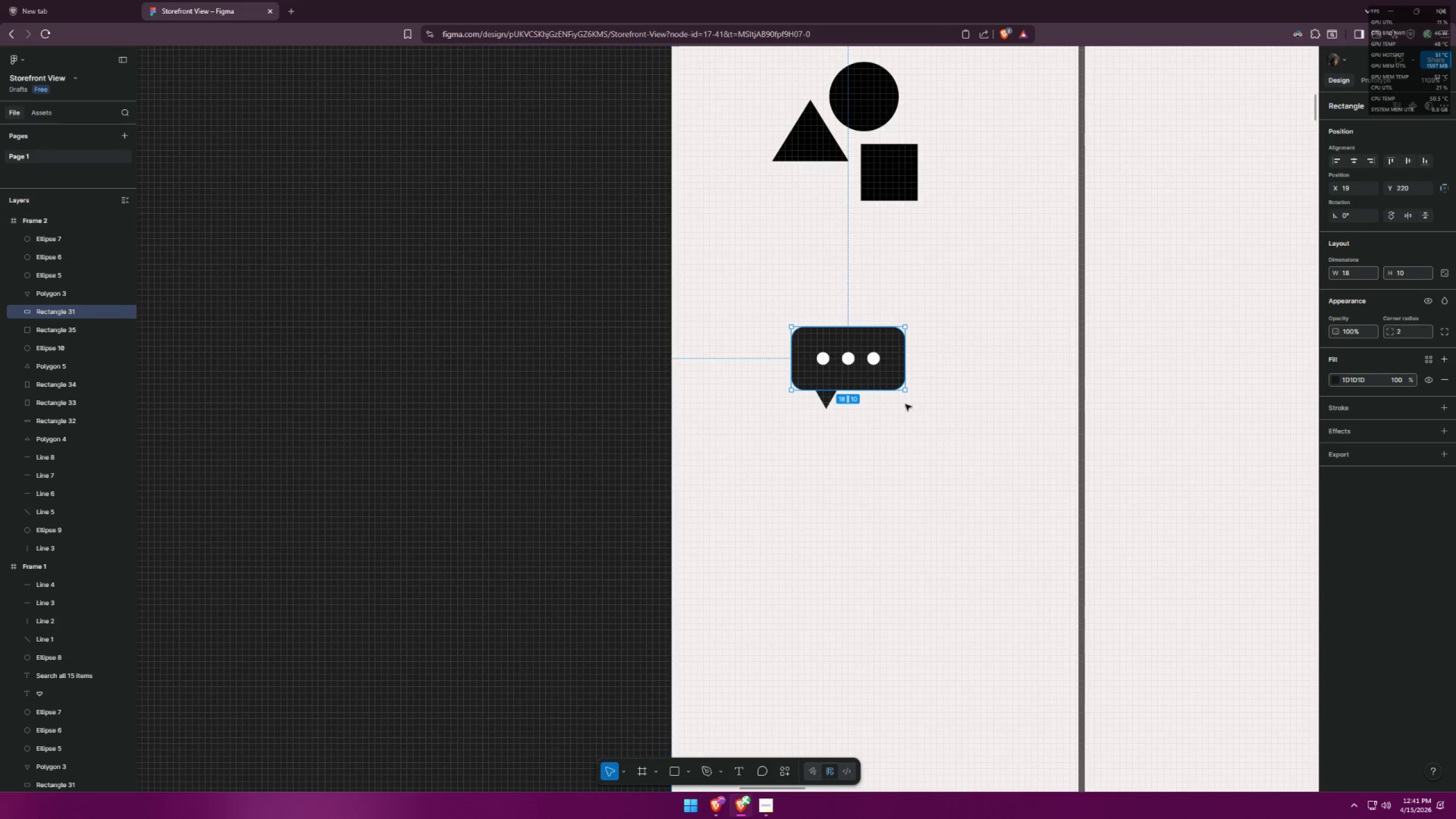 
left_click_drag(start_coordinate=[924, 423], to_coordinate=[819, 380])
 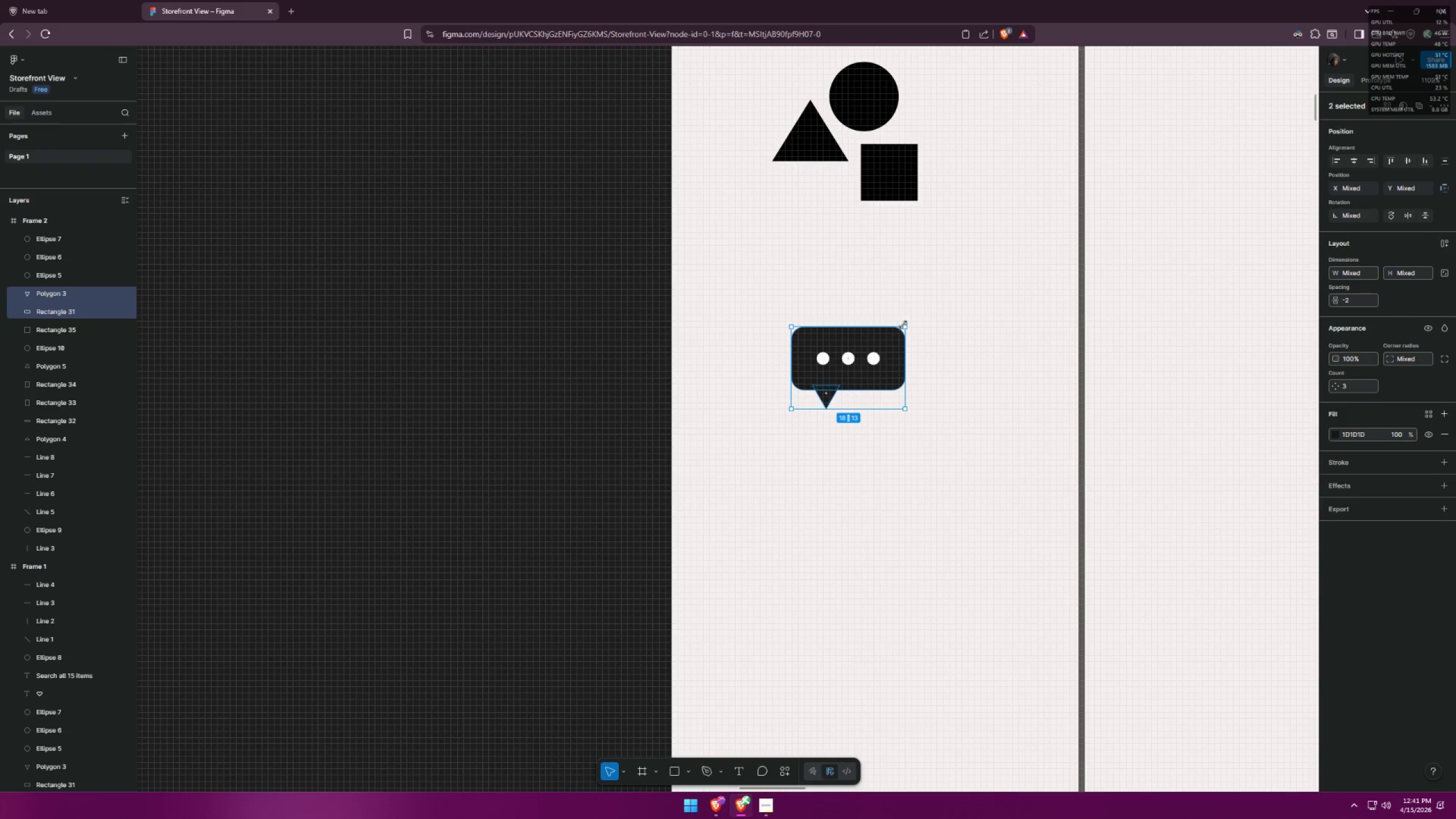 
left_click_drag(start_coordinate=[903, 325], to_coordinate=[907, 320])
 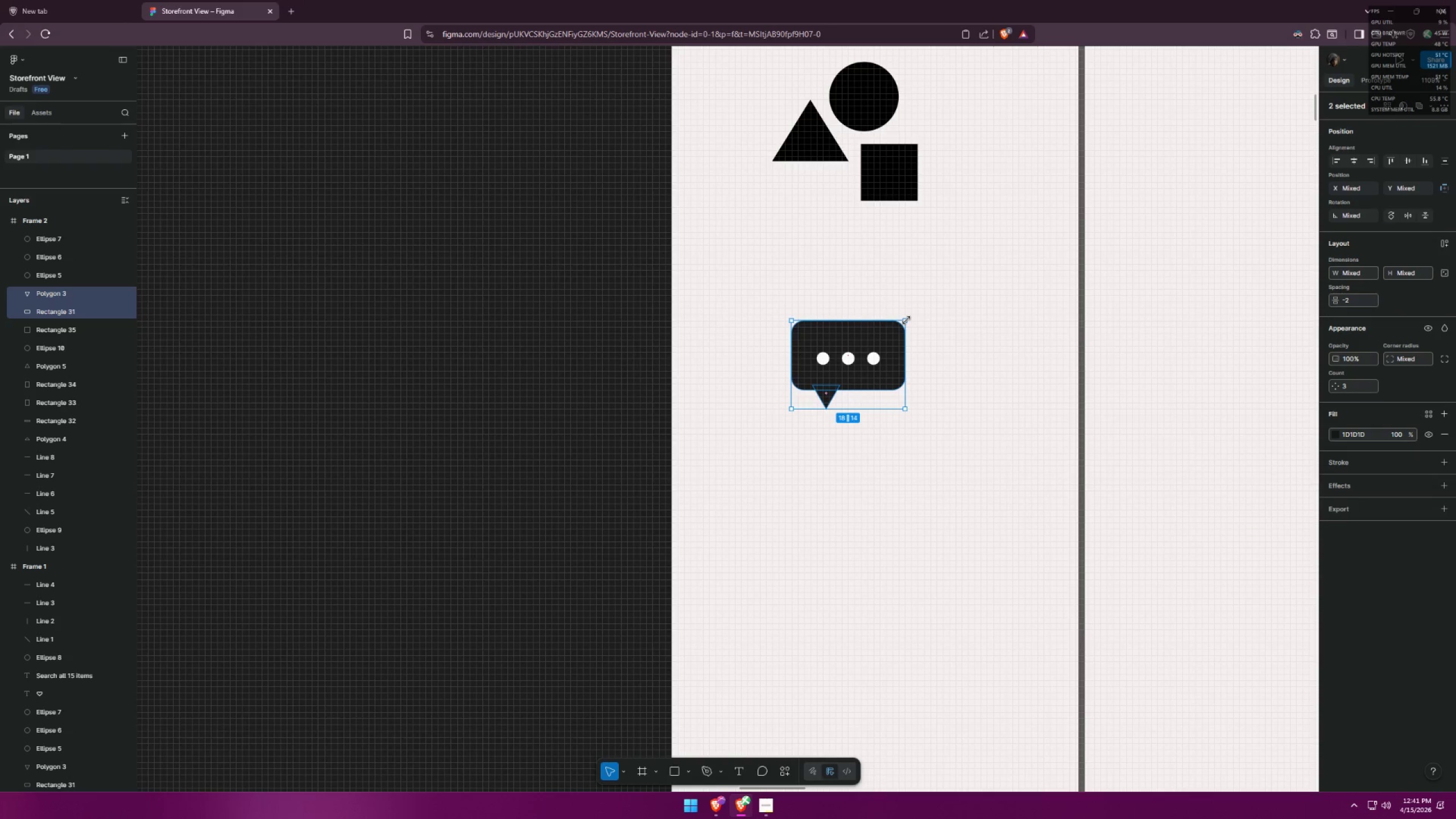 
key(Control+ControlLeft)
 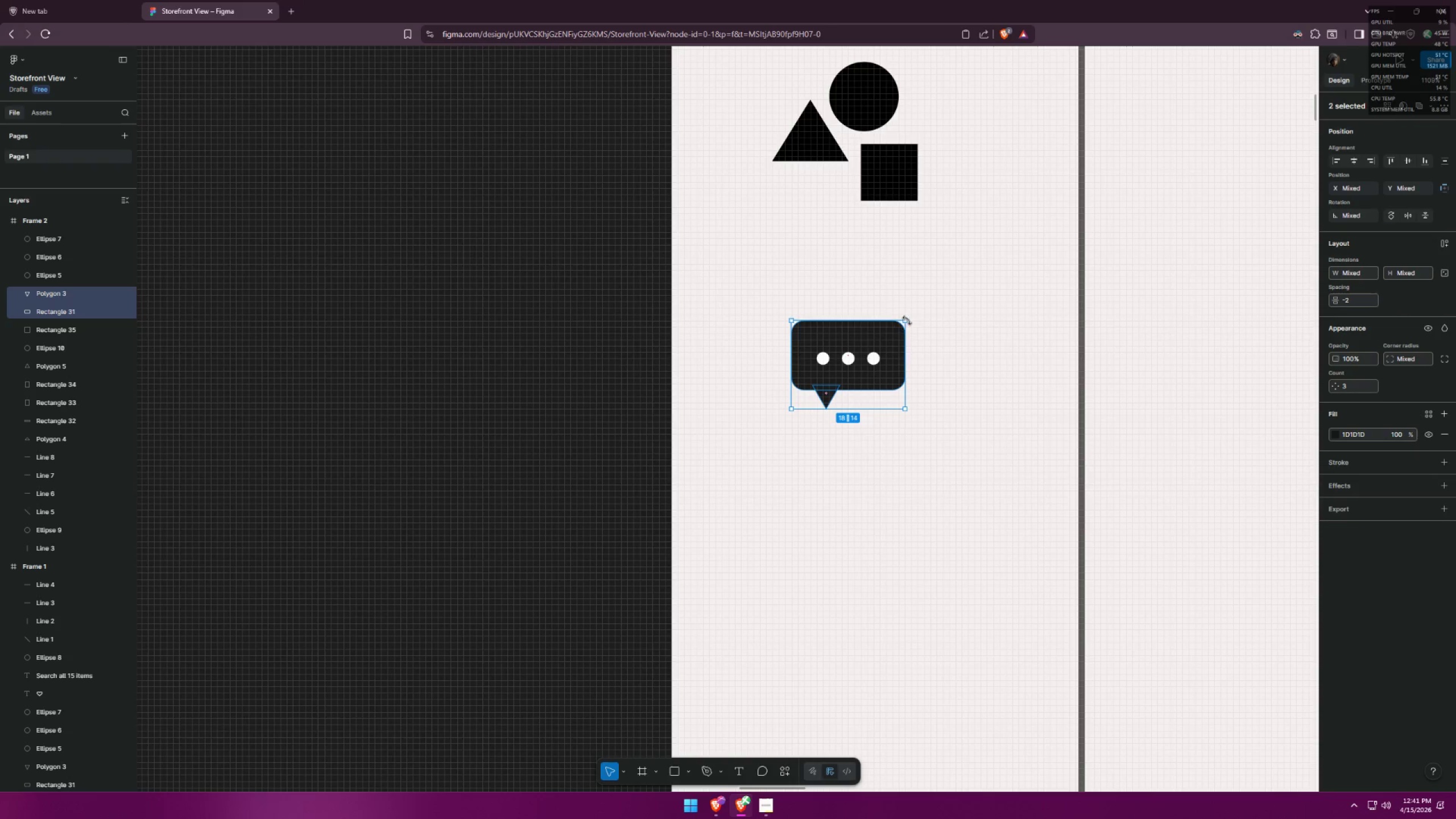 
key(Control+Z)
 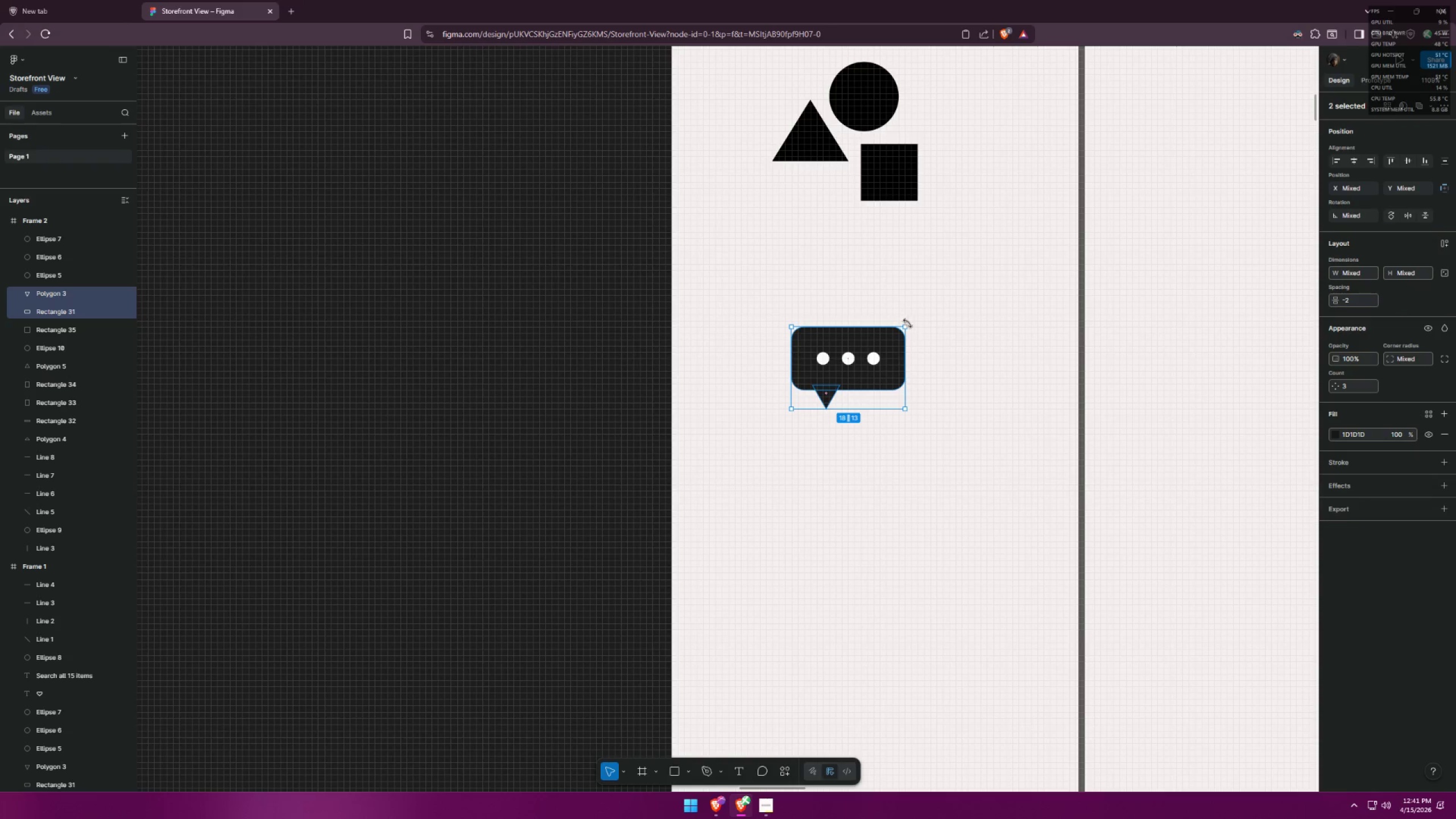 
hold_key(key=ShiftLeft, duration=0.97)
left_click_drag(start_coordinate=[904, 325], to_coordinate=[909, 322])
 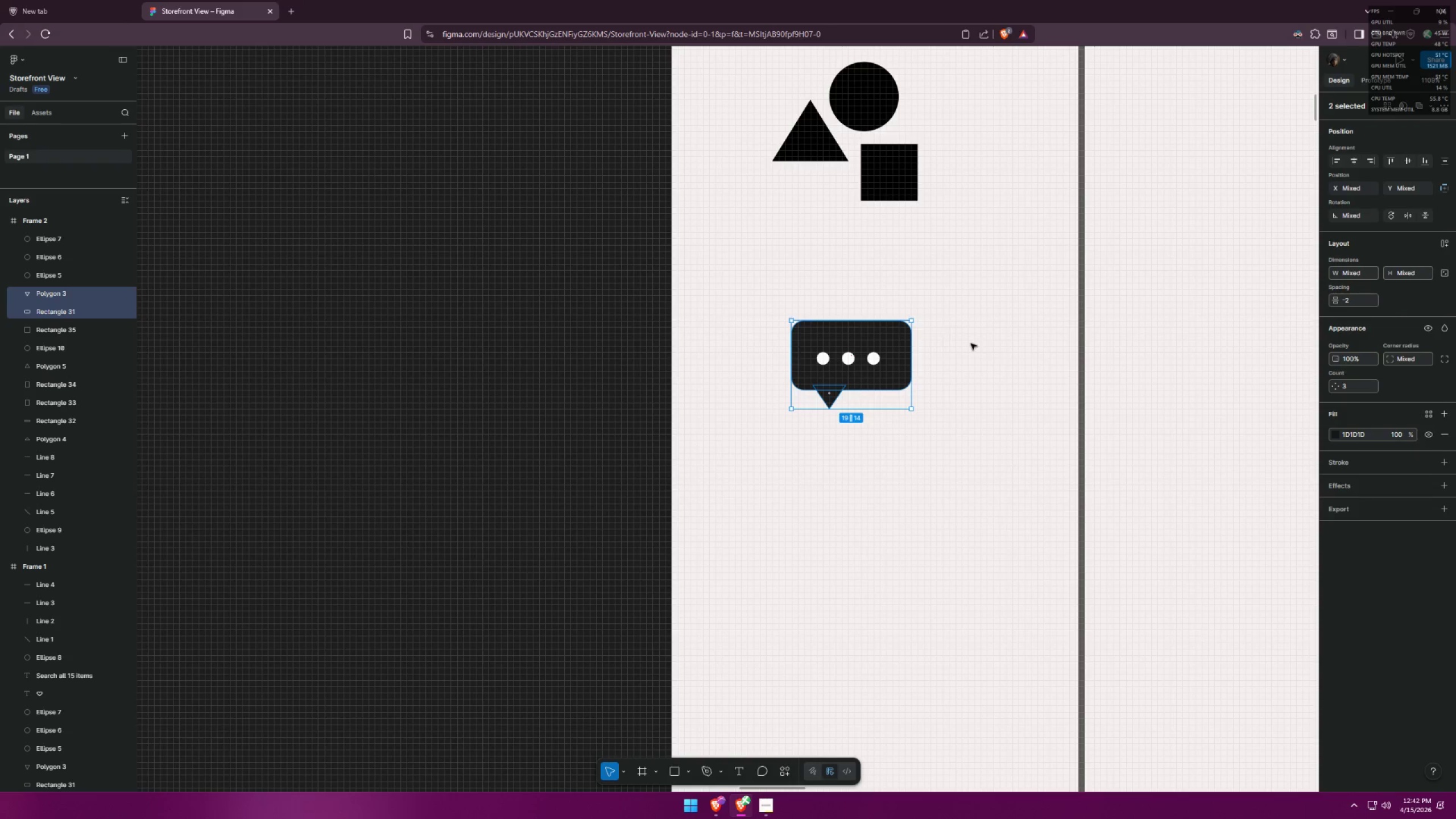 
left_click([971, 344])
 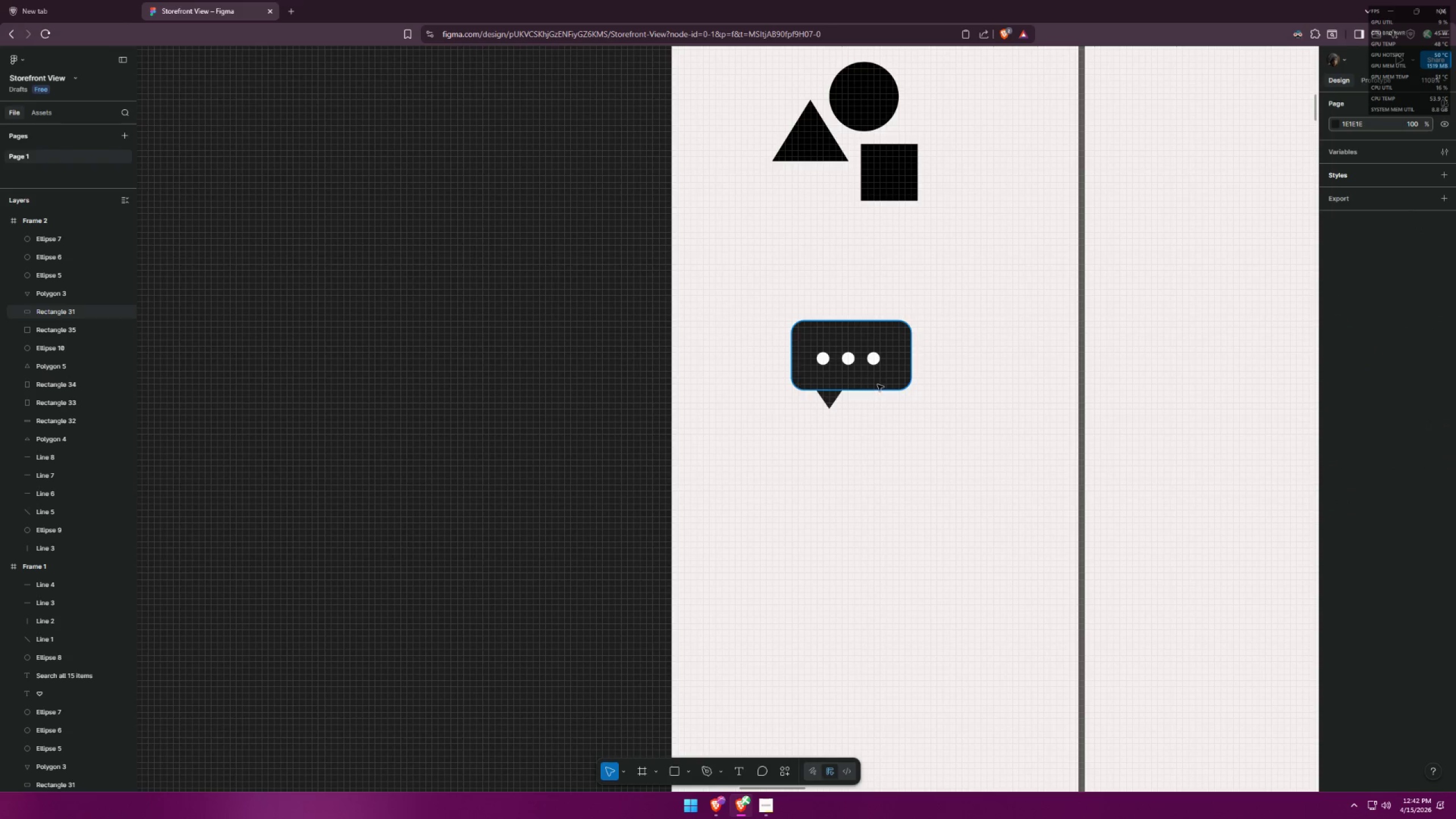 
left_click_drag(start_coordinate=[795, 429], to_coordinate=[878, 382])
 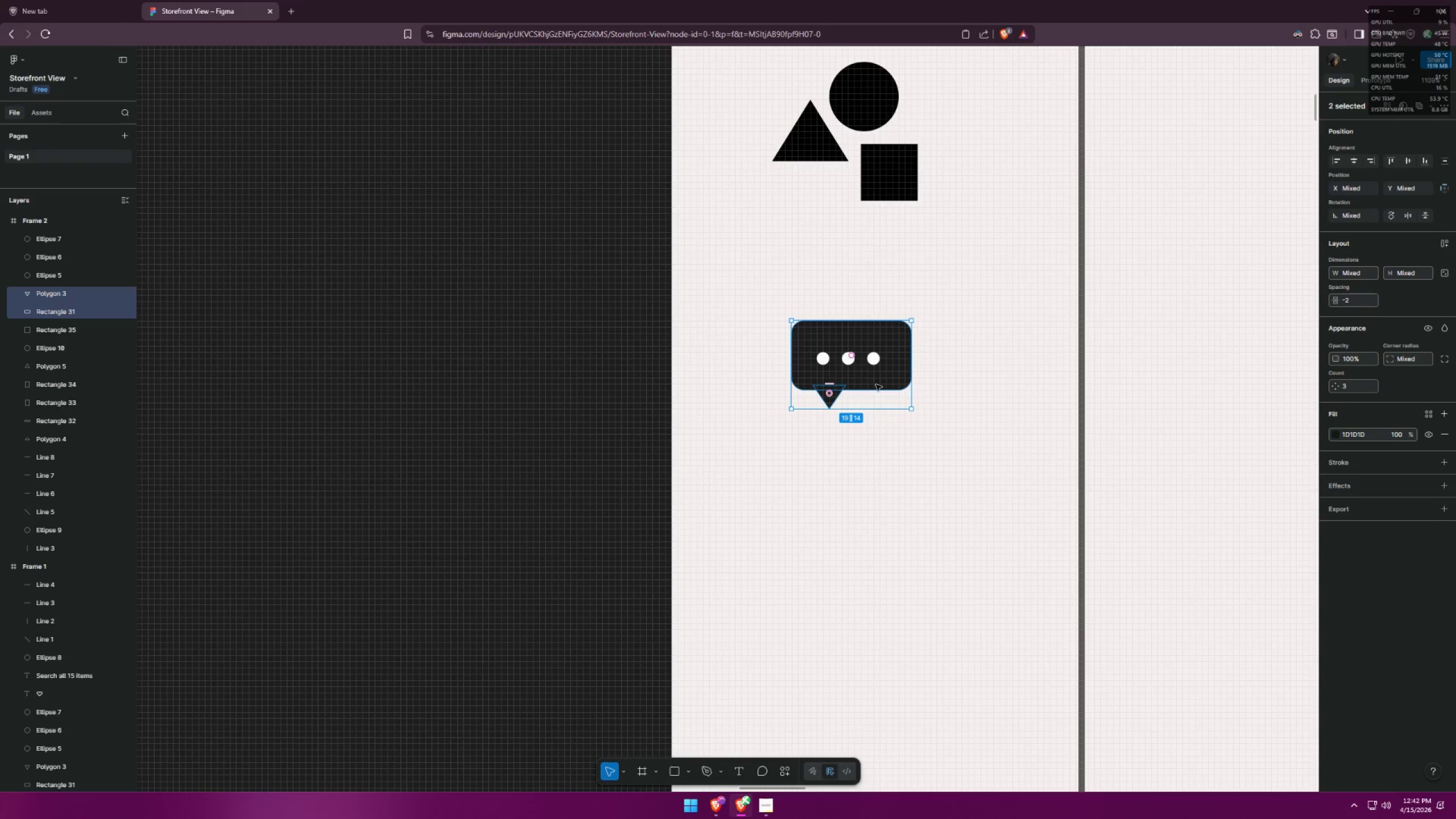 
left_click_drag(start_coordinate=[875, 383], to_coordinate=[869, 381])
 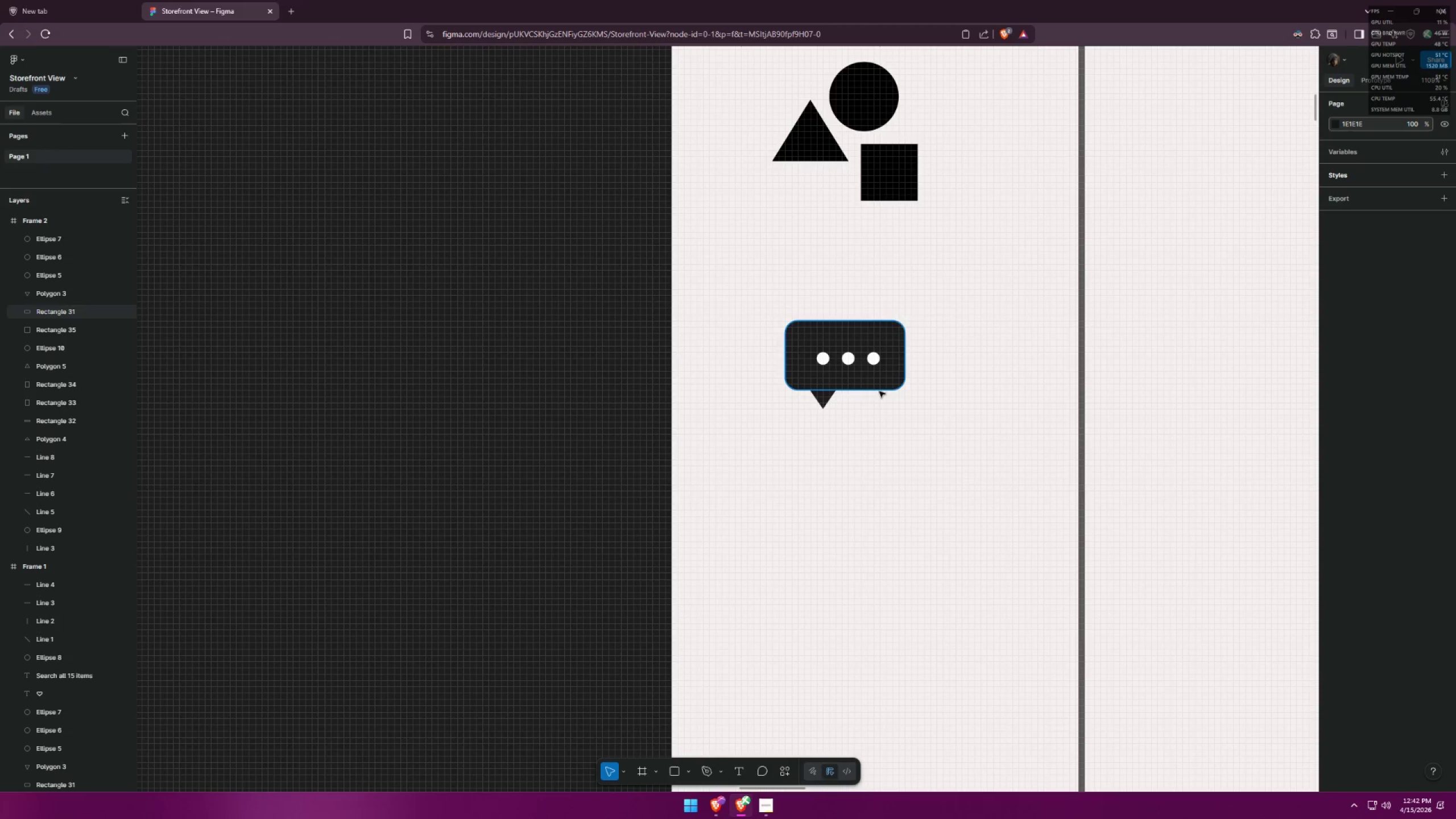 
left_click_drag(start_coordinate=[783, 413], to_coordinate=[866, 382])
 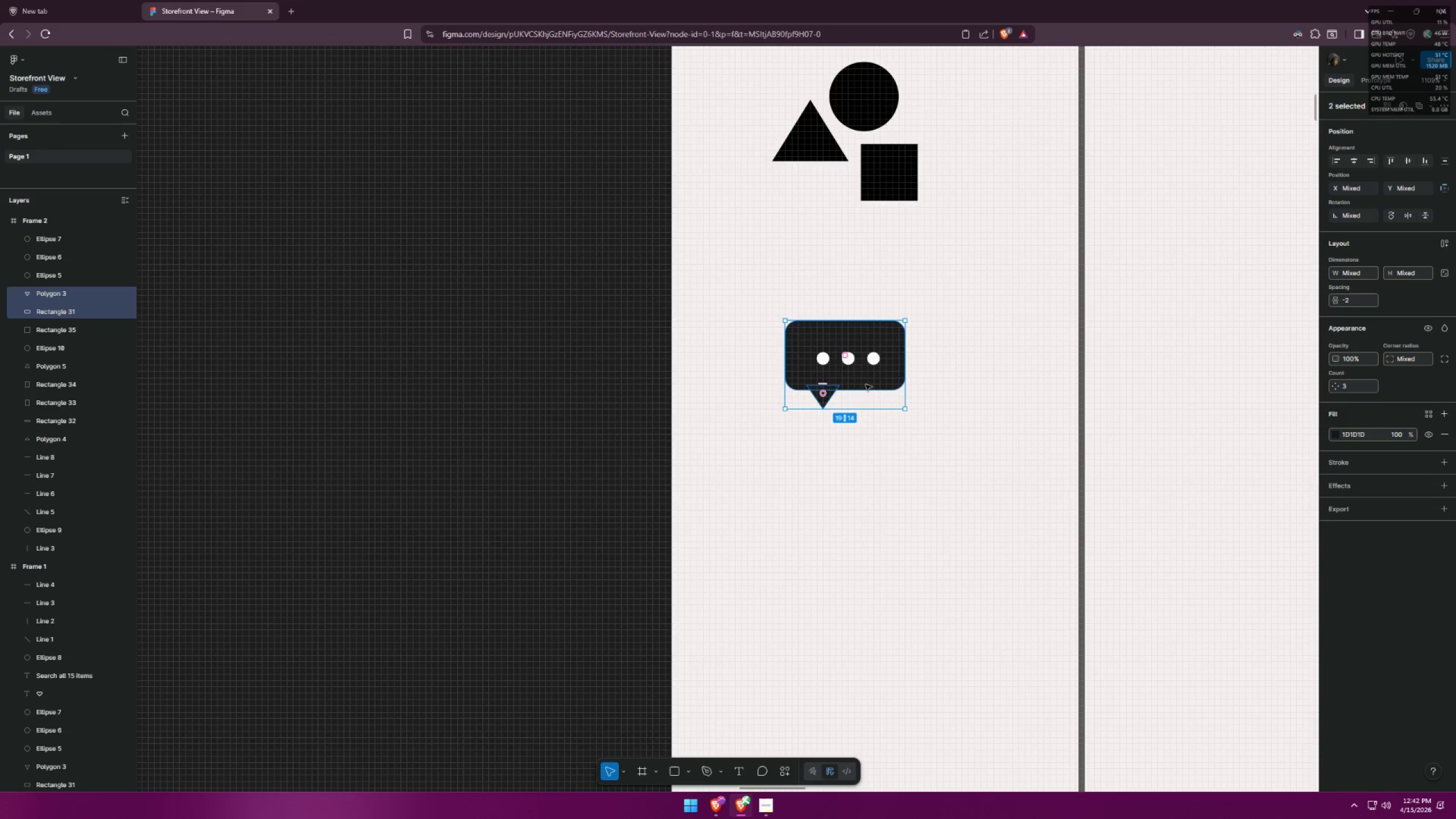 
left_click_drag(start_coordinate=[867, 383], to_coordinate=[870, 384])
 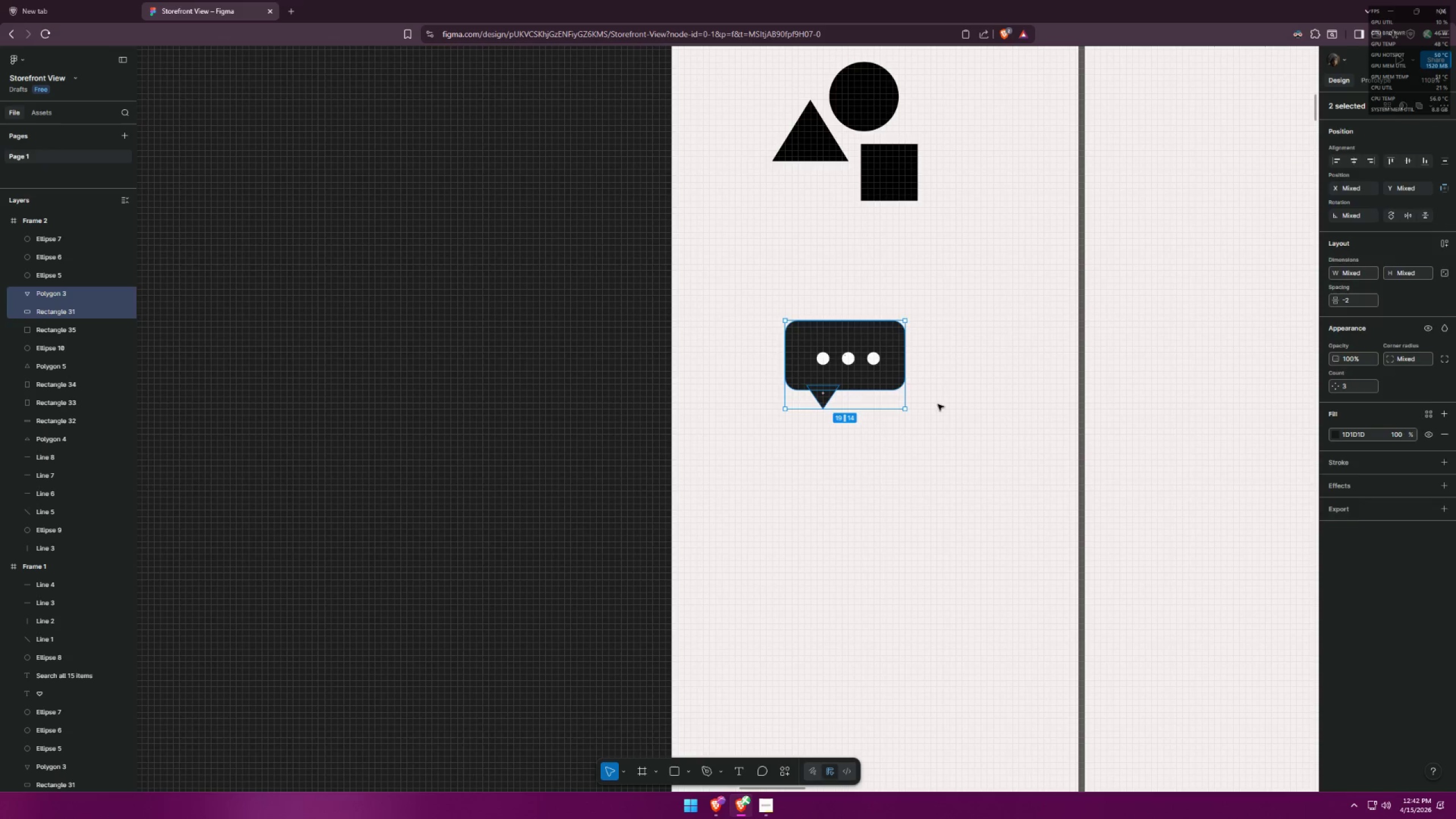 
left_click([979, 412])
 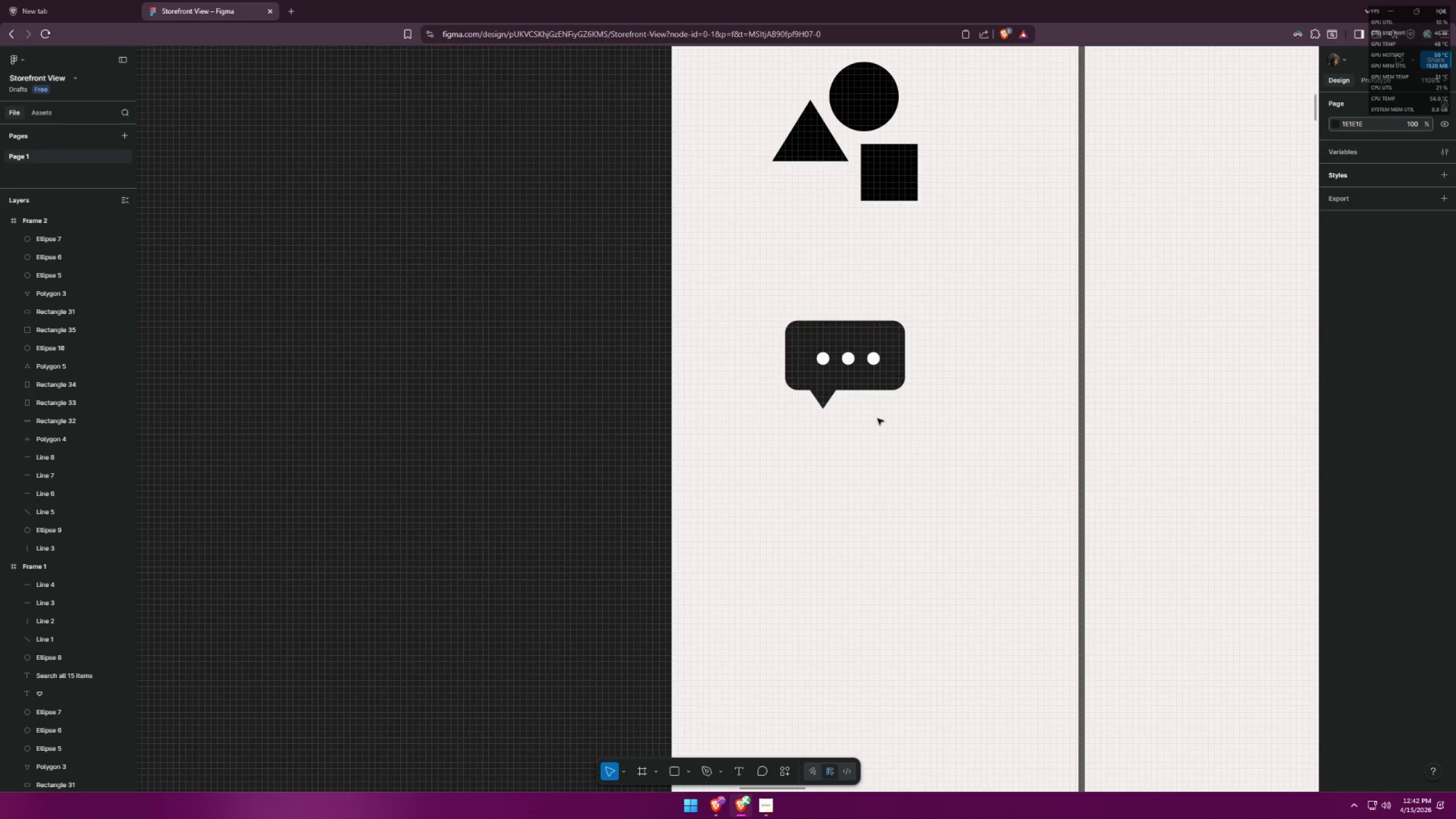 
left_click([899, 395])
 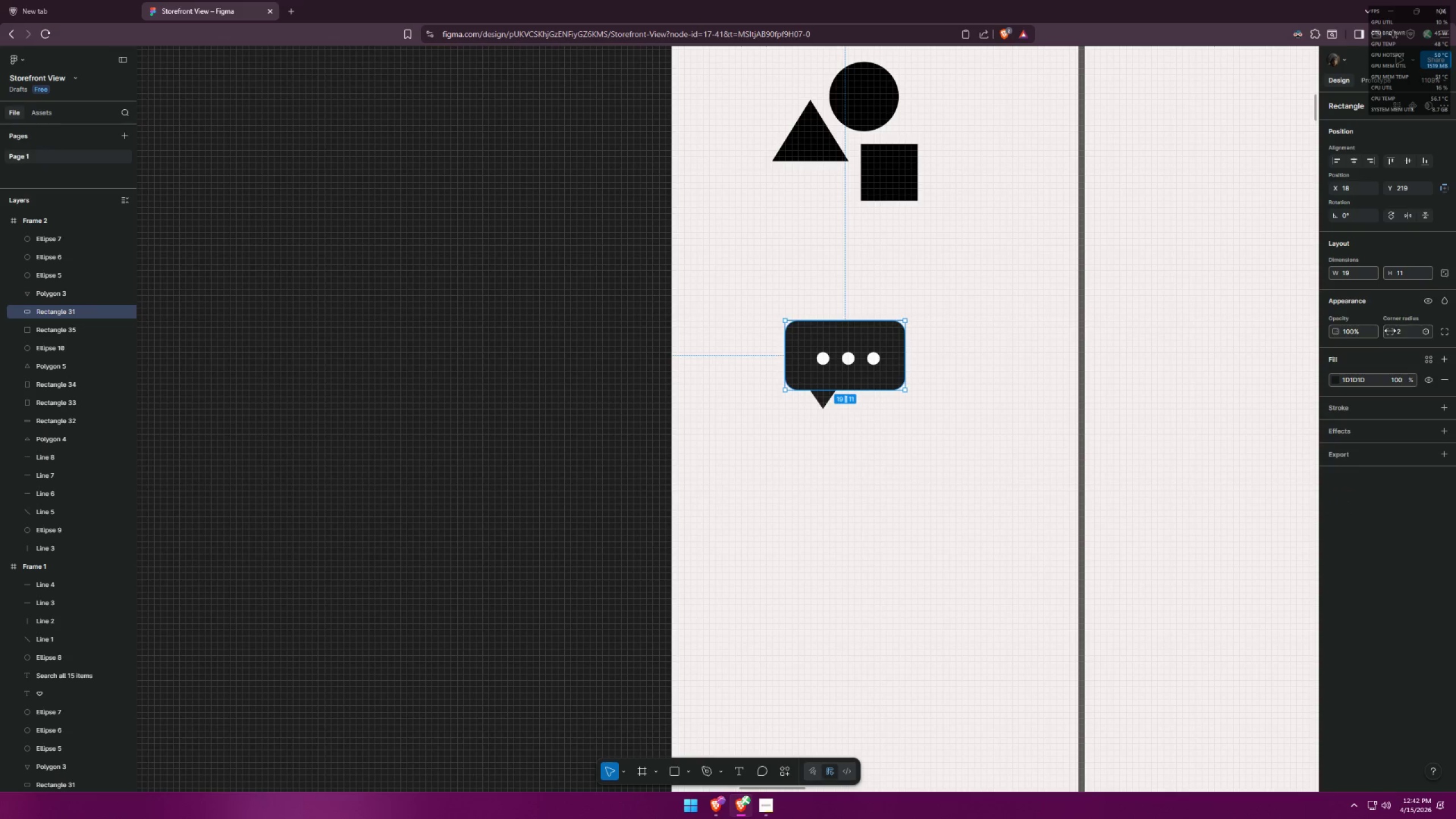 
left_click_drag(start_coordinate=[1387, 333], to_coordinate=[718, 424])
 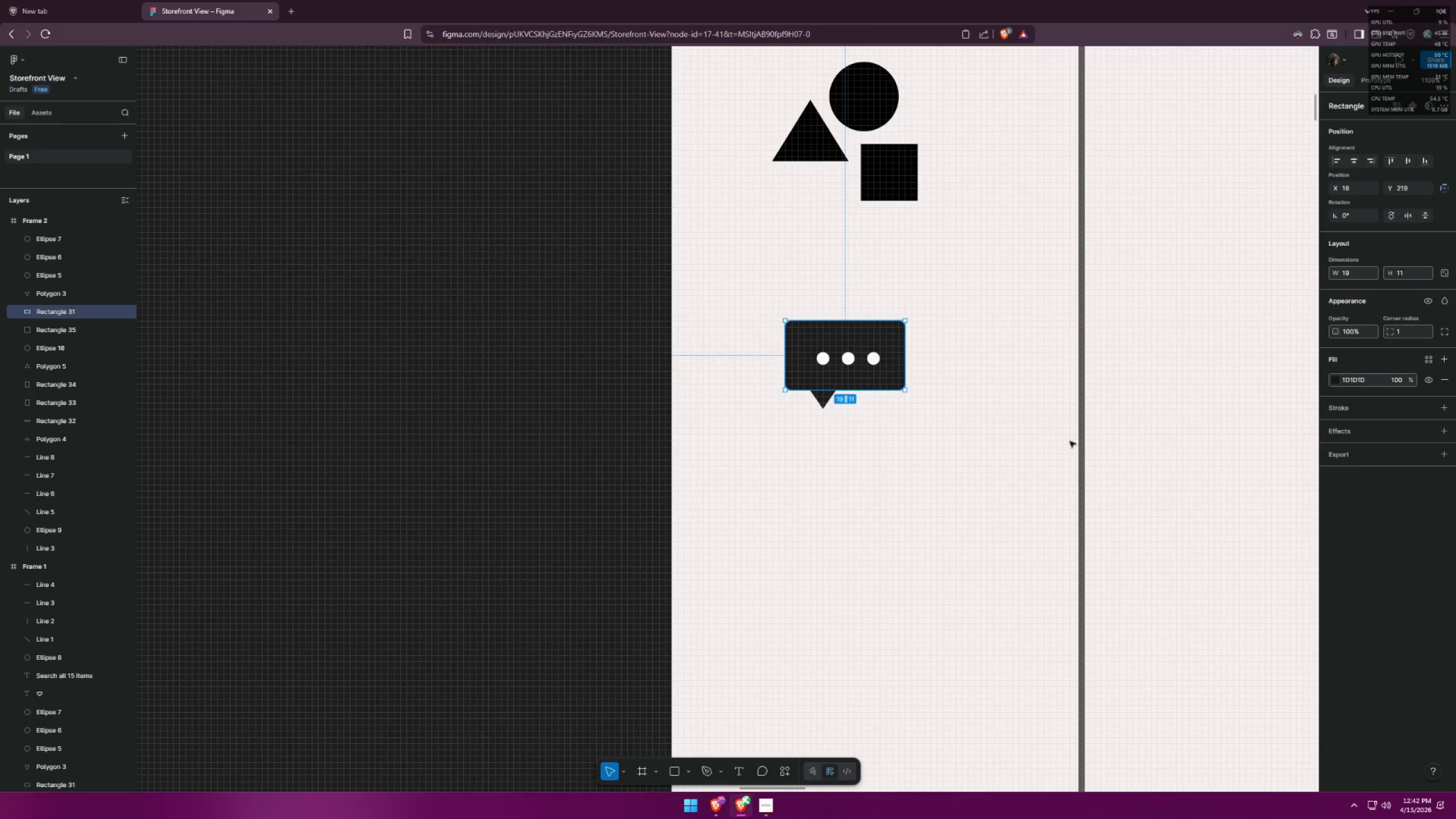 
left_click([1010, 454])
 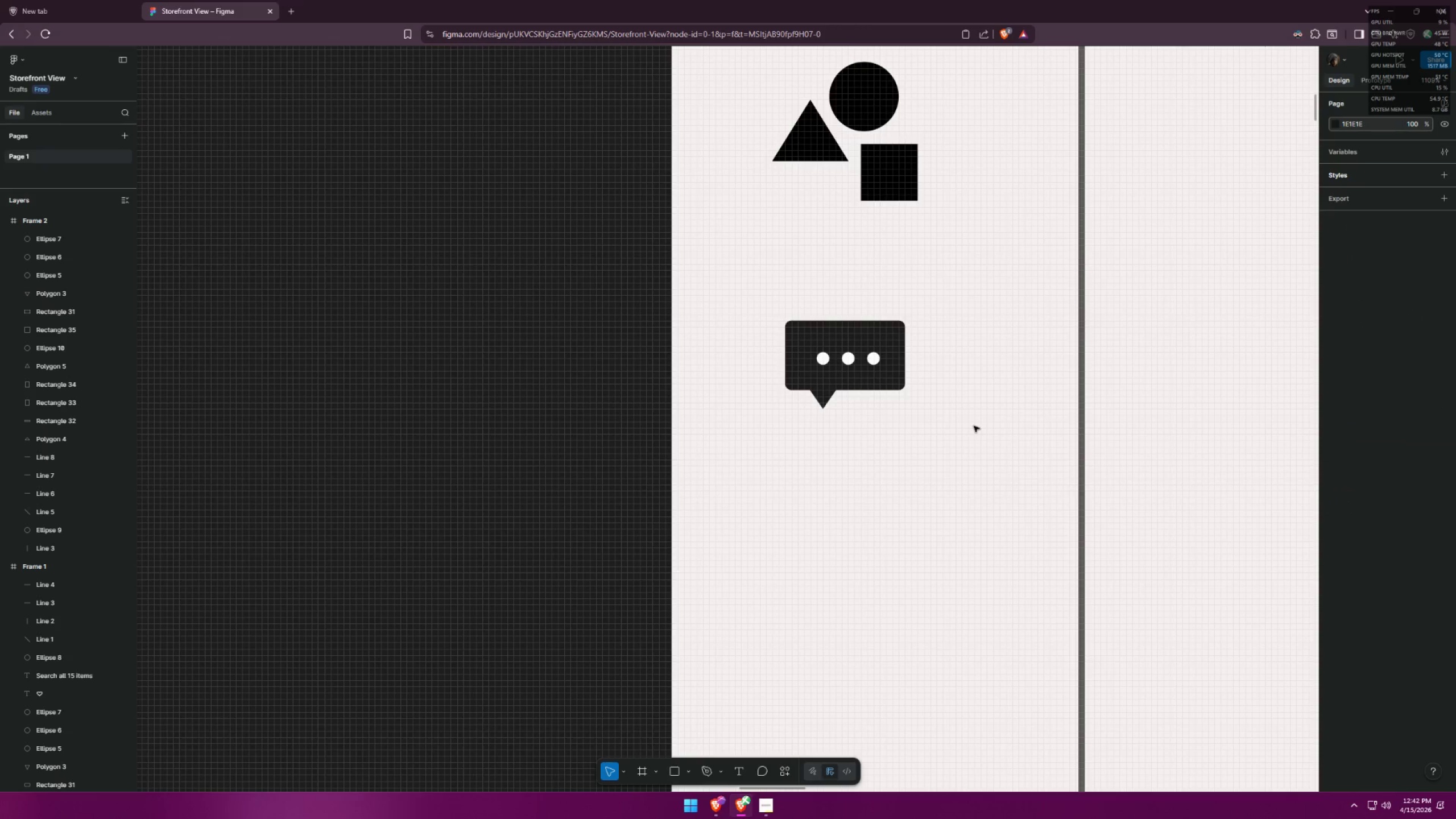 
key(Alt+AltLeft)
 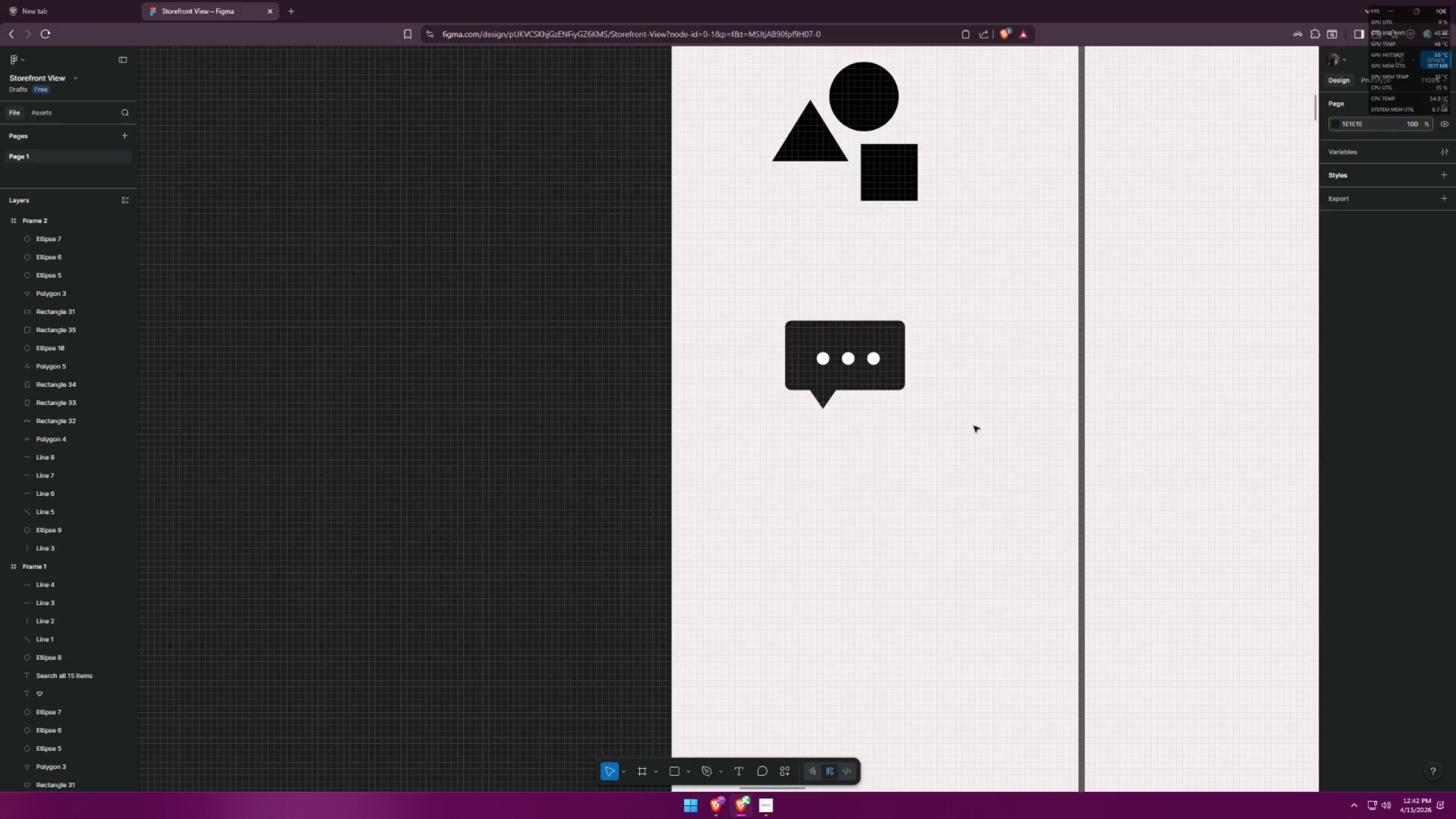 
key(Alt+Tab)
 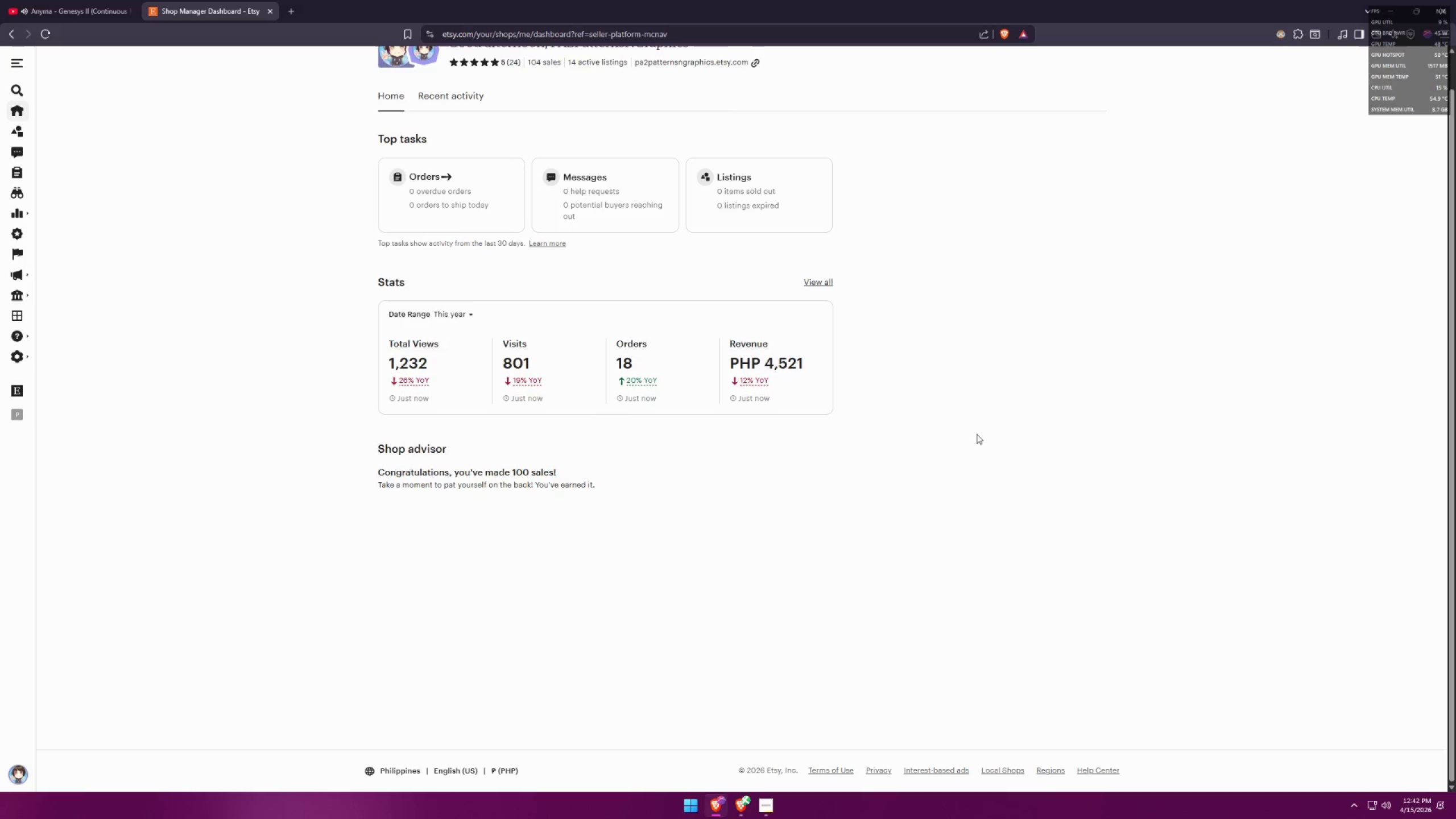 
key(Alt+AltLeft)
 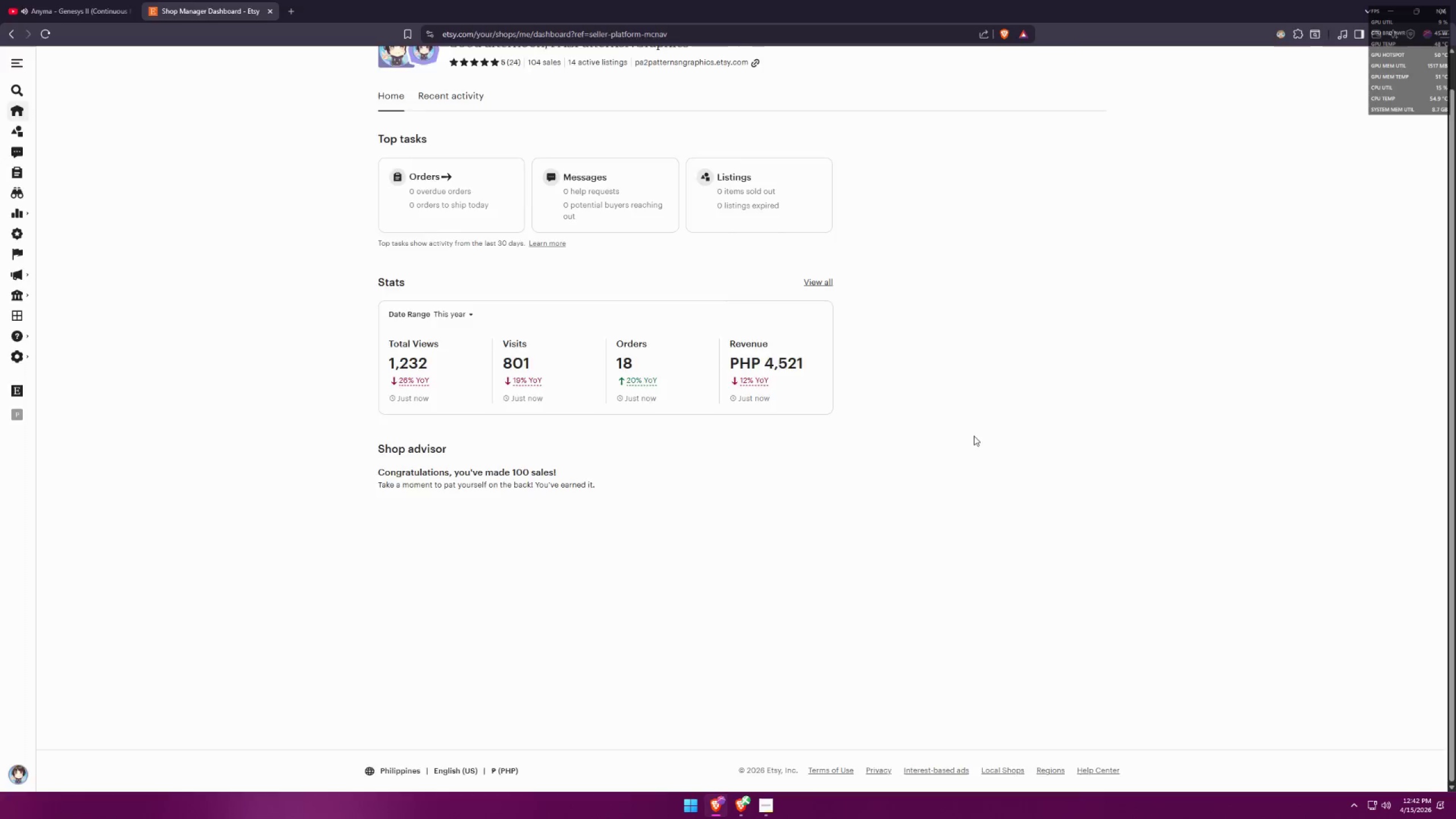 
key(Alt+Tab)
 